 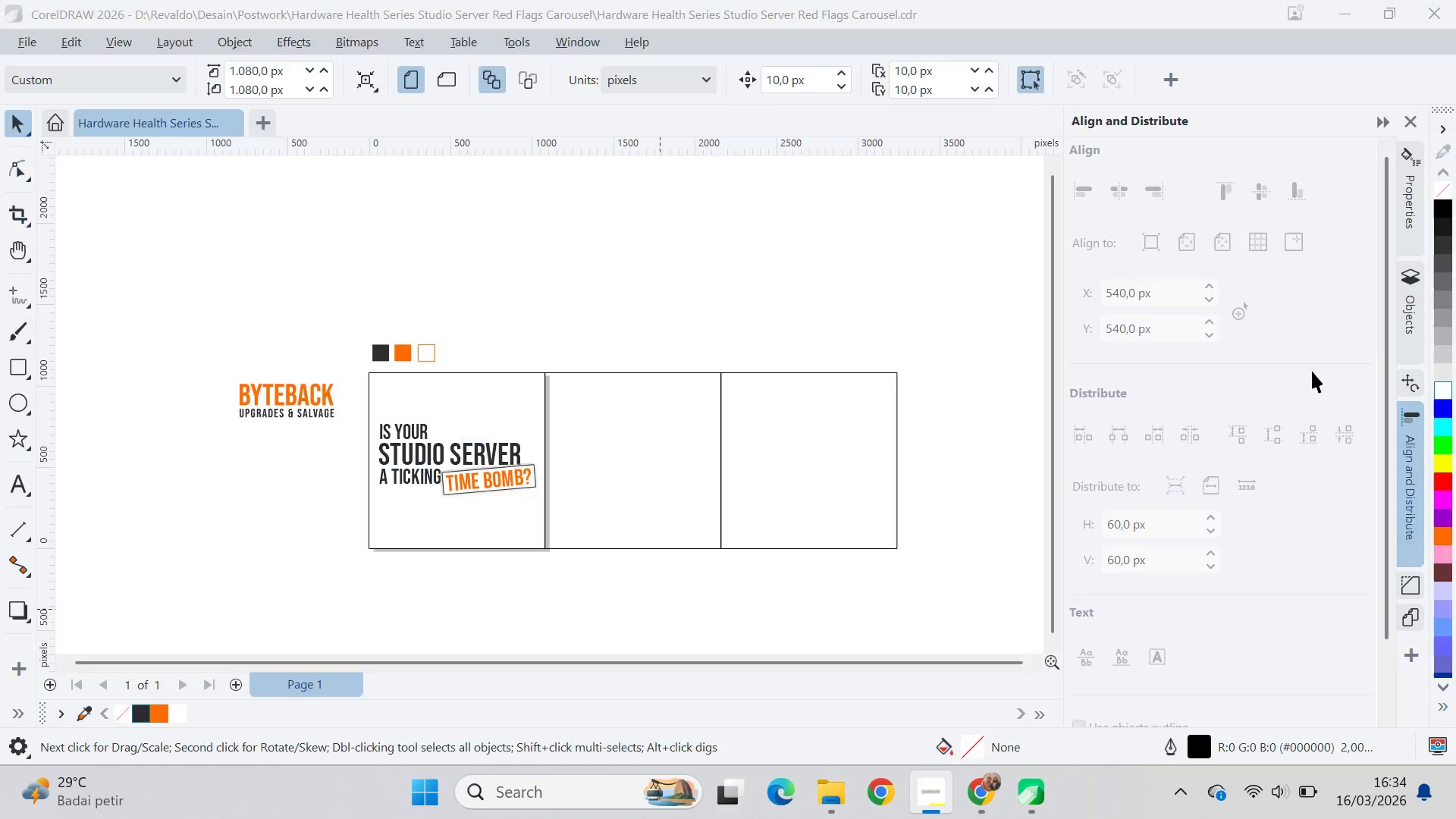 
key(Alt+Tab)
 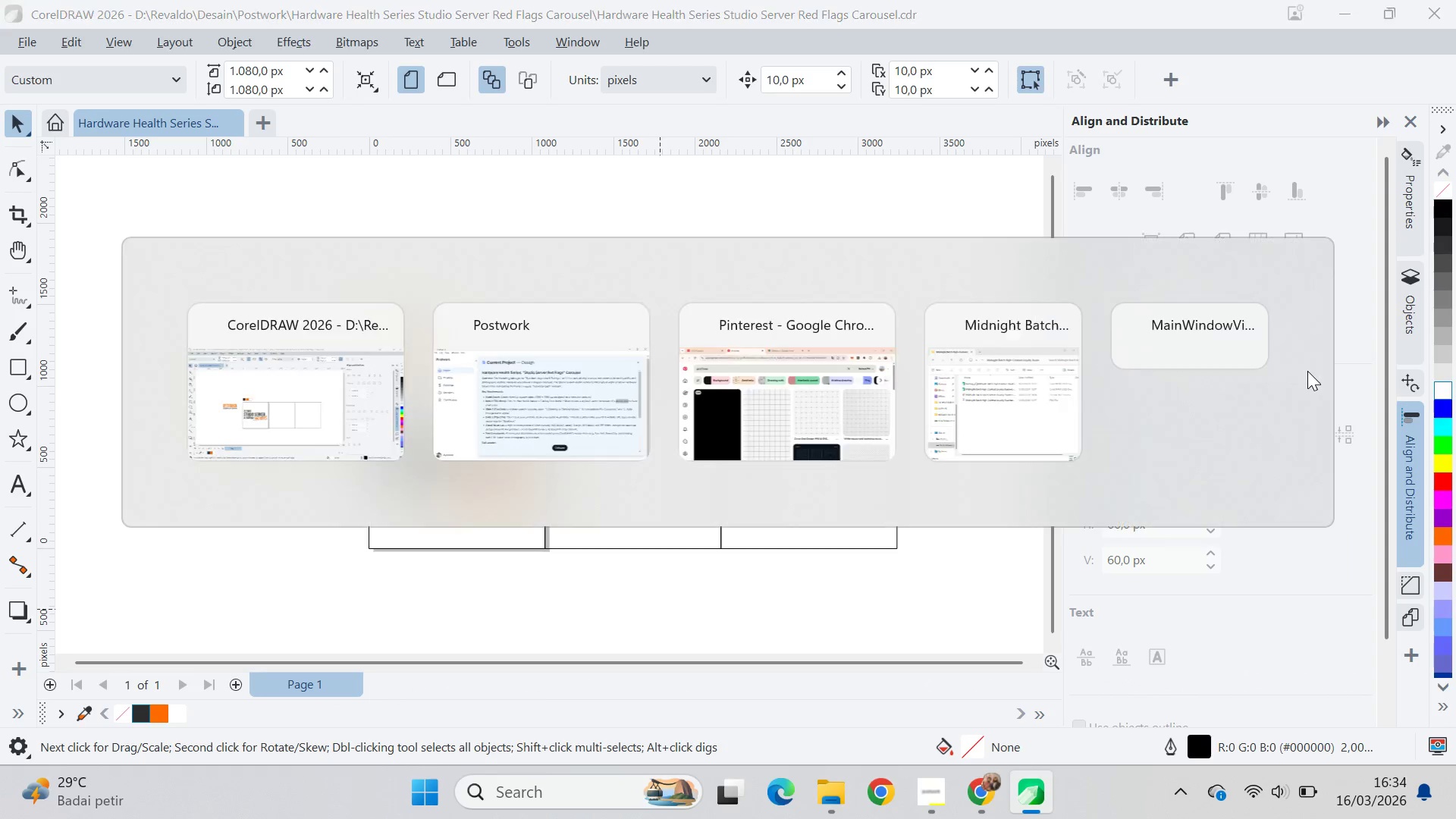 
key(Alt+Tab)
 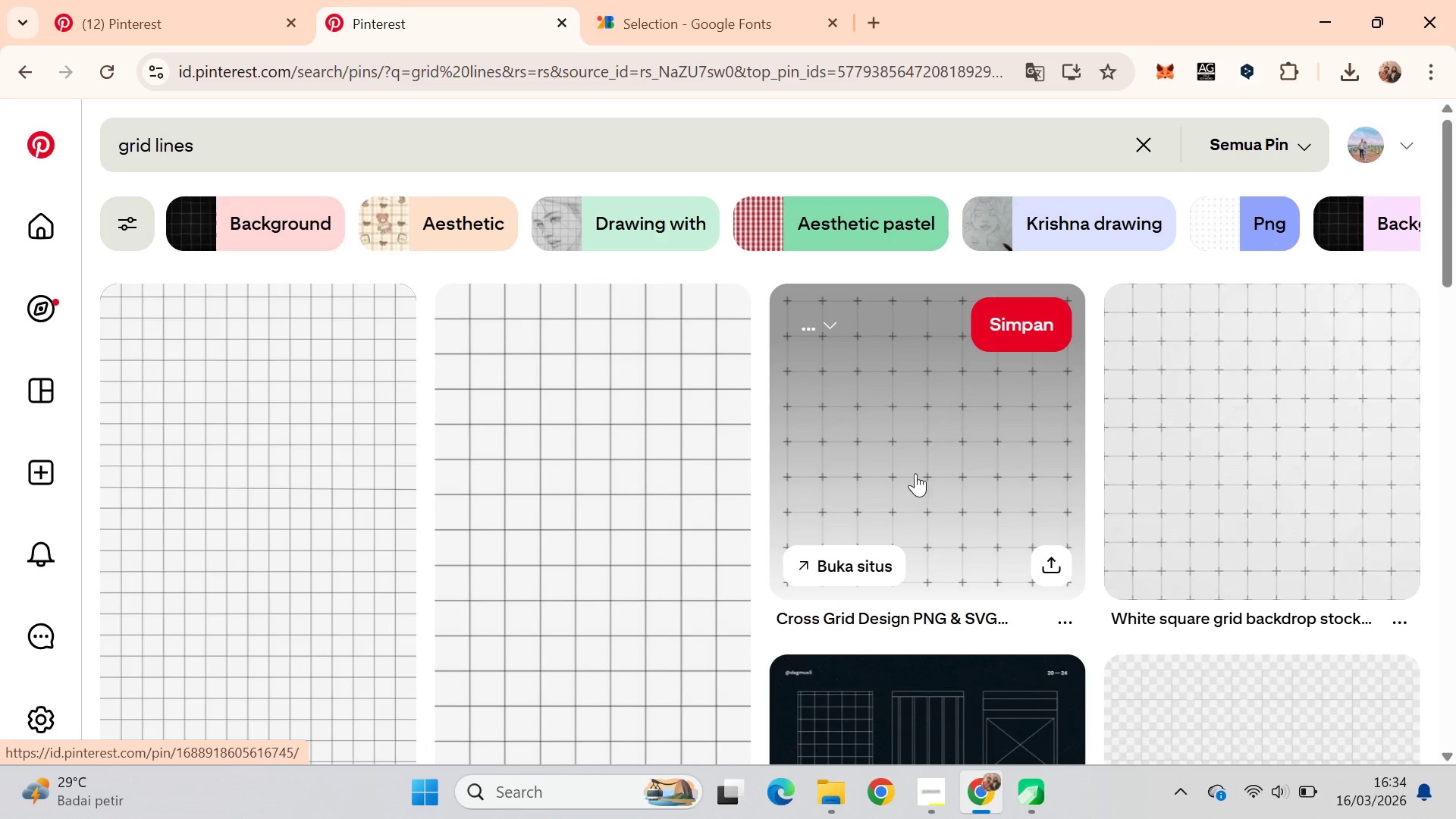 
scroll: coordinate [1260, 465], scroll_direction: down, amount: 8.0
 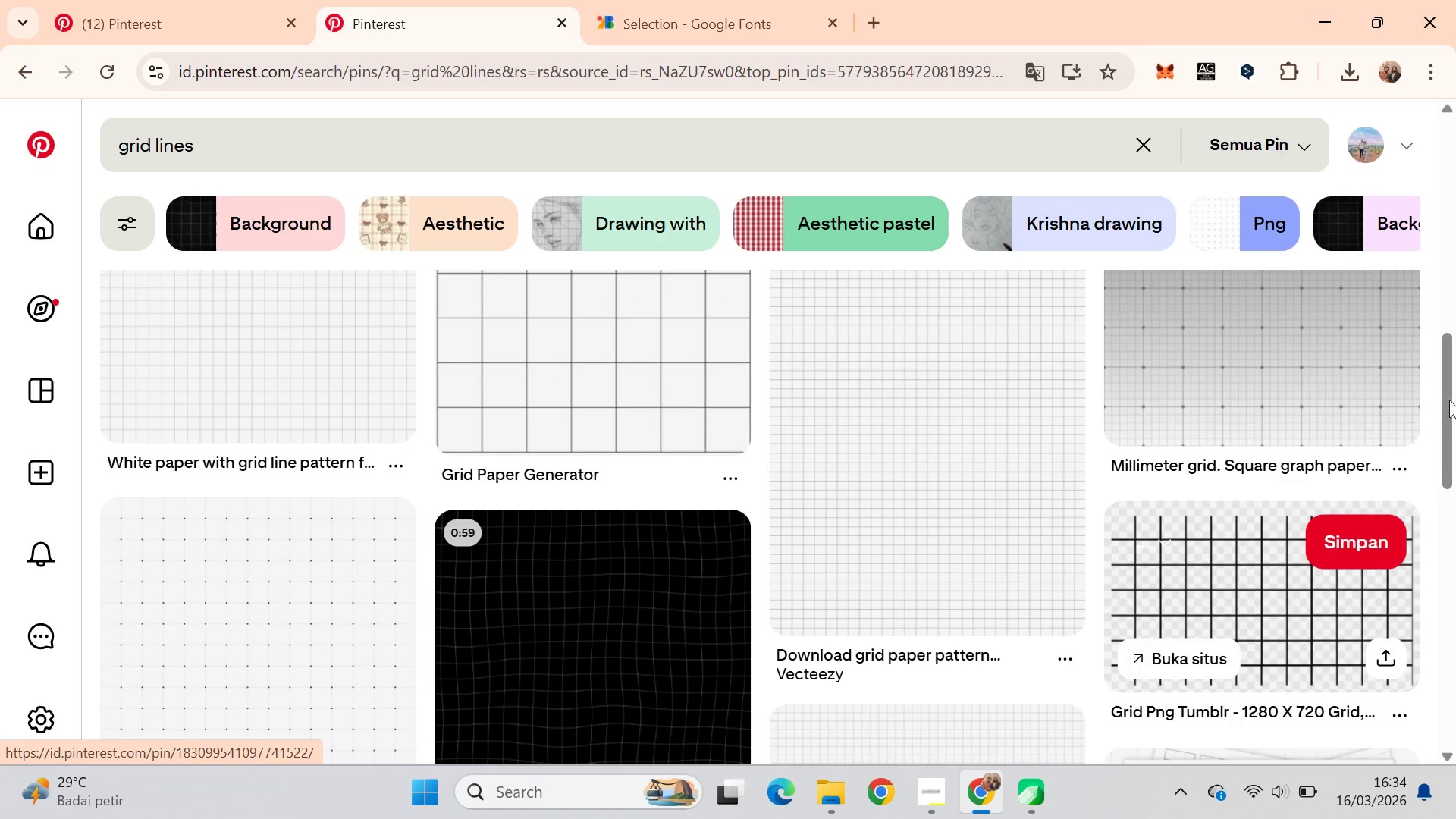 
left_click_drag(start_coordinate=[1455, 392], to_coordinate=[1455, 279])
 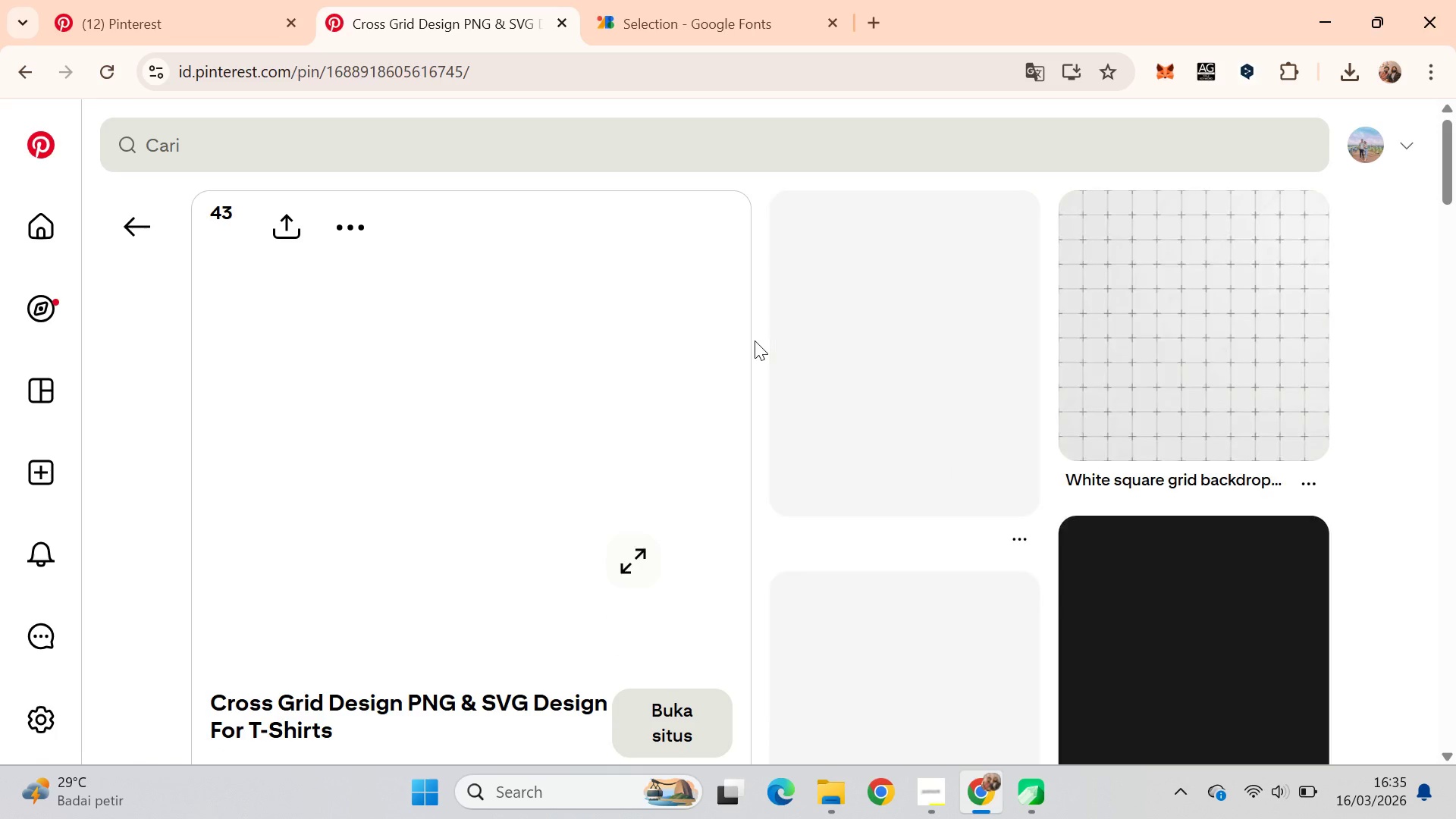 
scroll: coordinate [755, 340], scroll_direction: down, amount: 4.0
 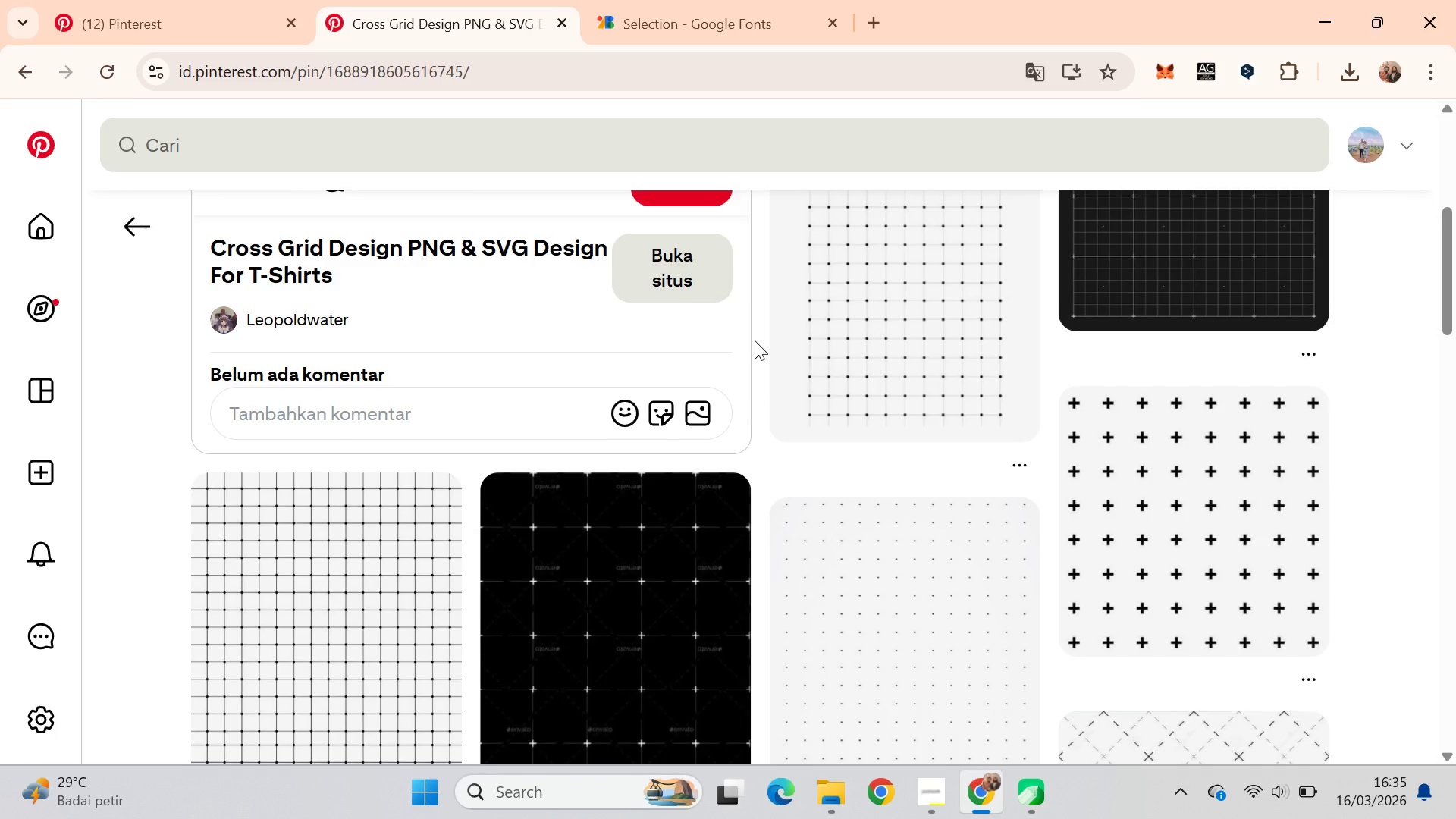 
scroll: coordinate [755, 340], scroll_direction: up, amount: 6.0
 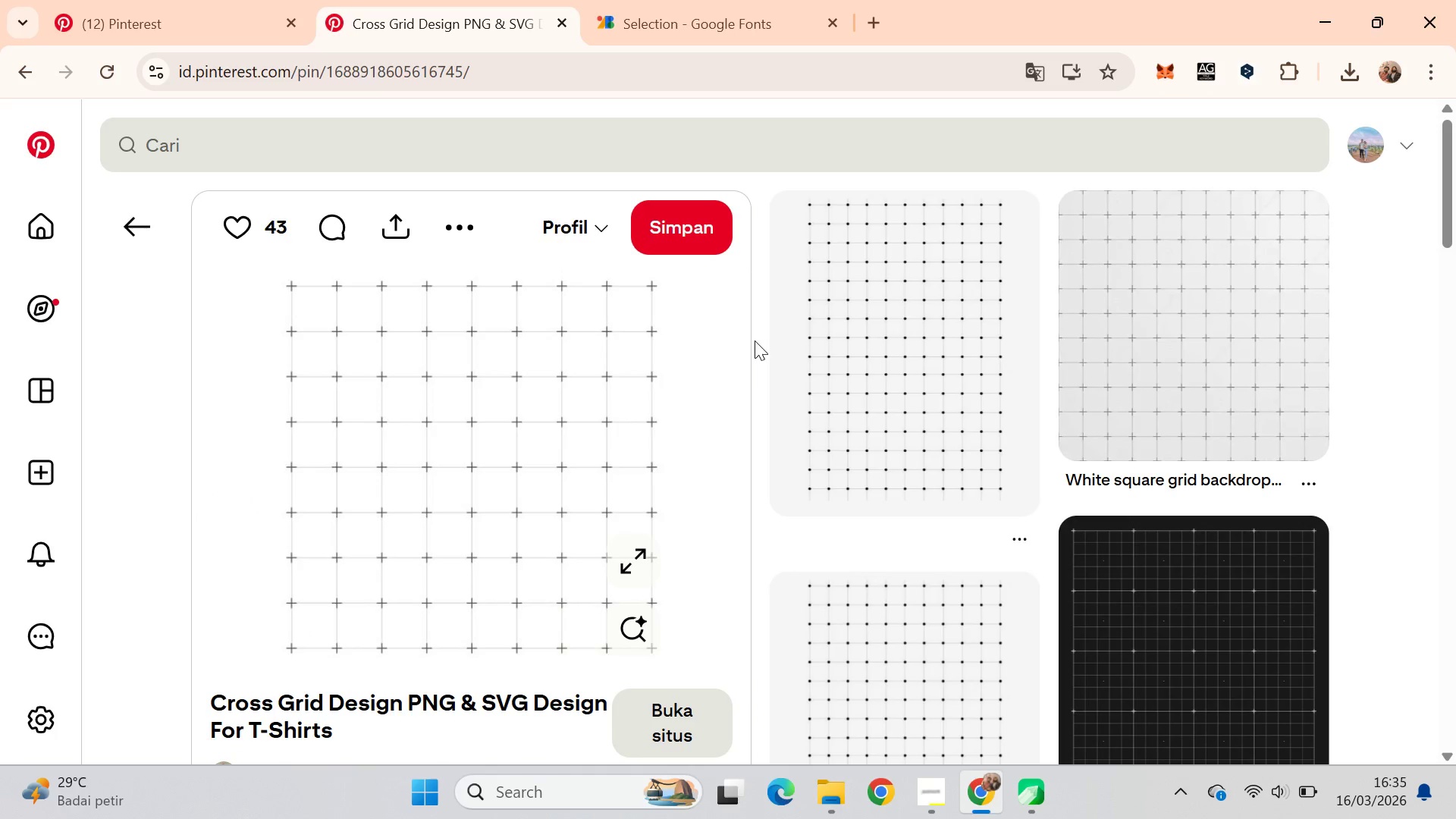 
key(Alt+AltLeft)
 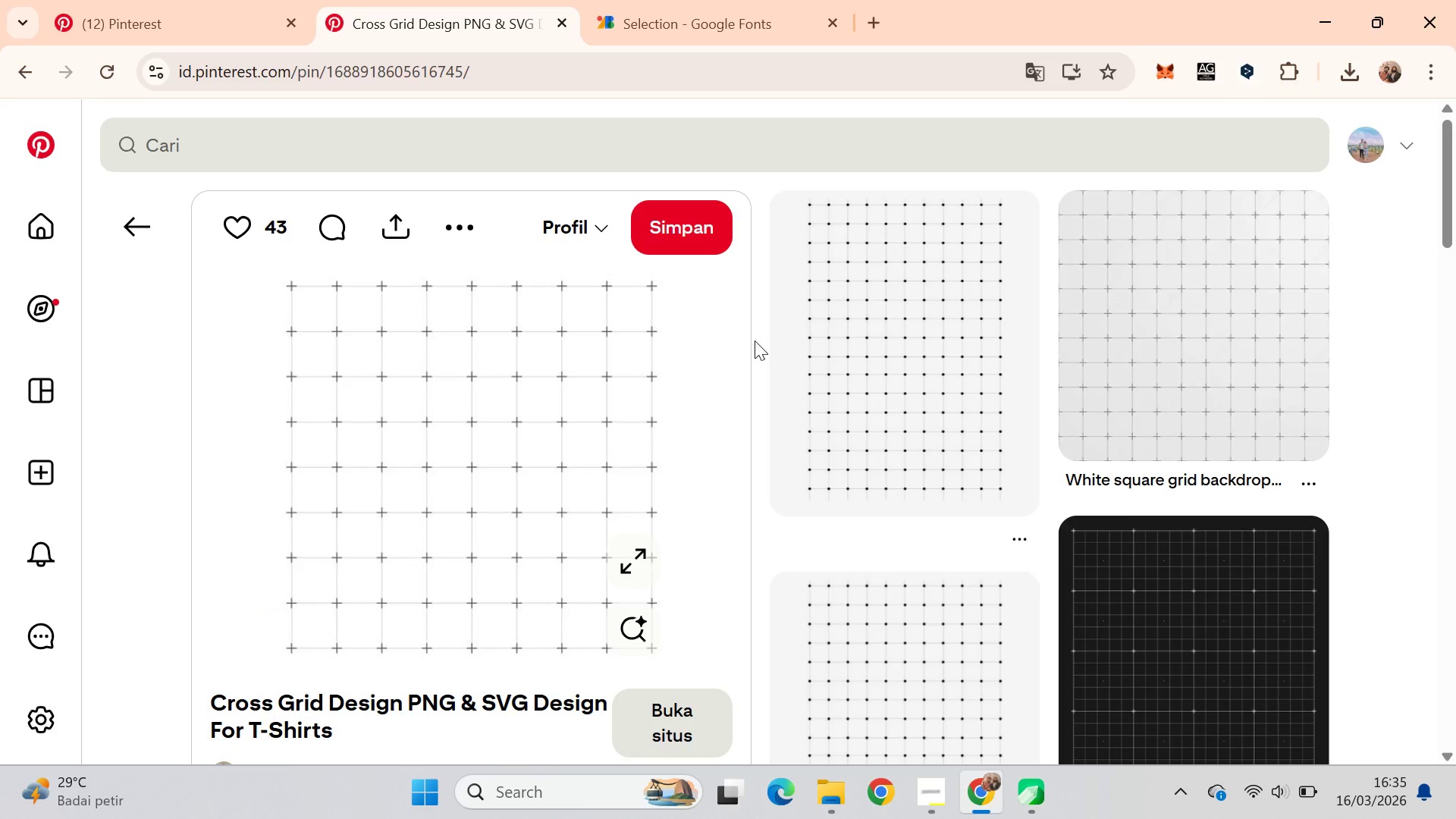 
key(Alt+Tab)
 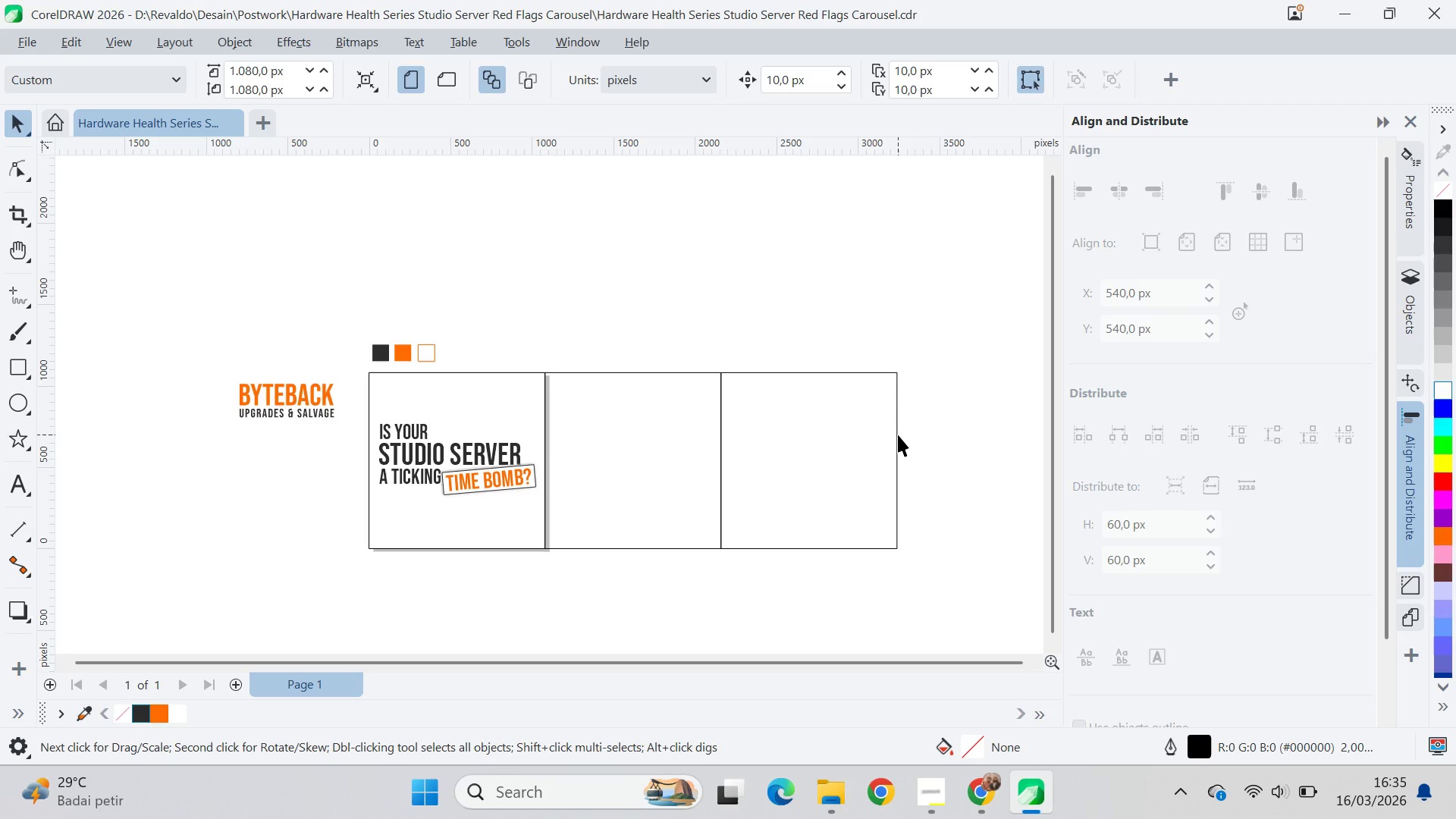 
type(qvq)
 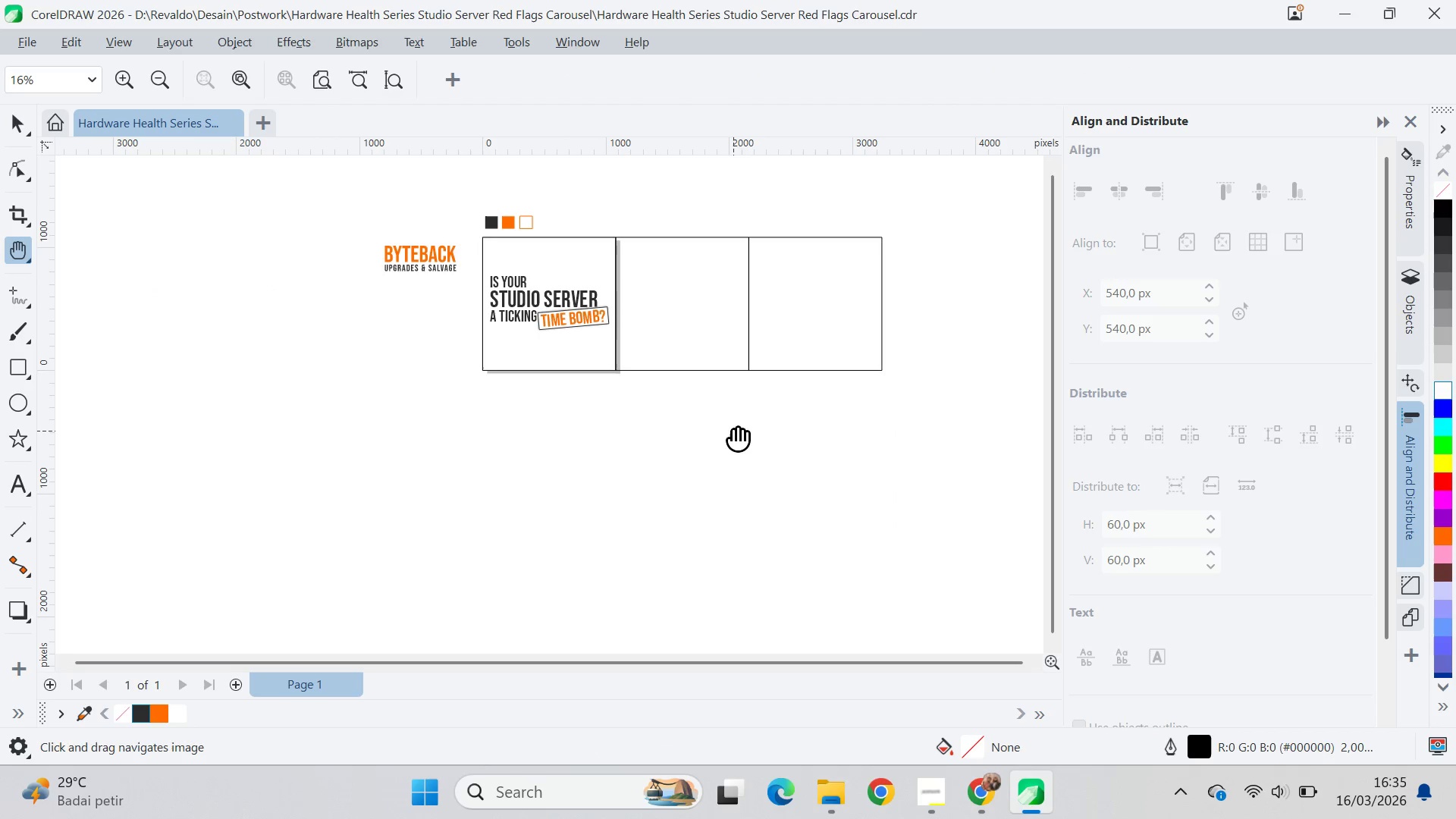 
left_click_drag(start_coordinate=[909, 440], to_coordinate=[711, 325])
 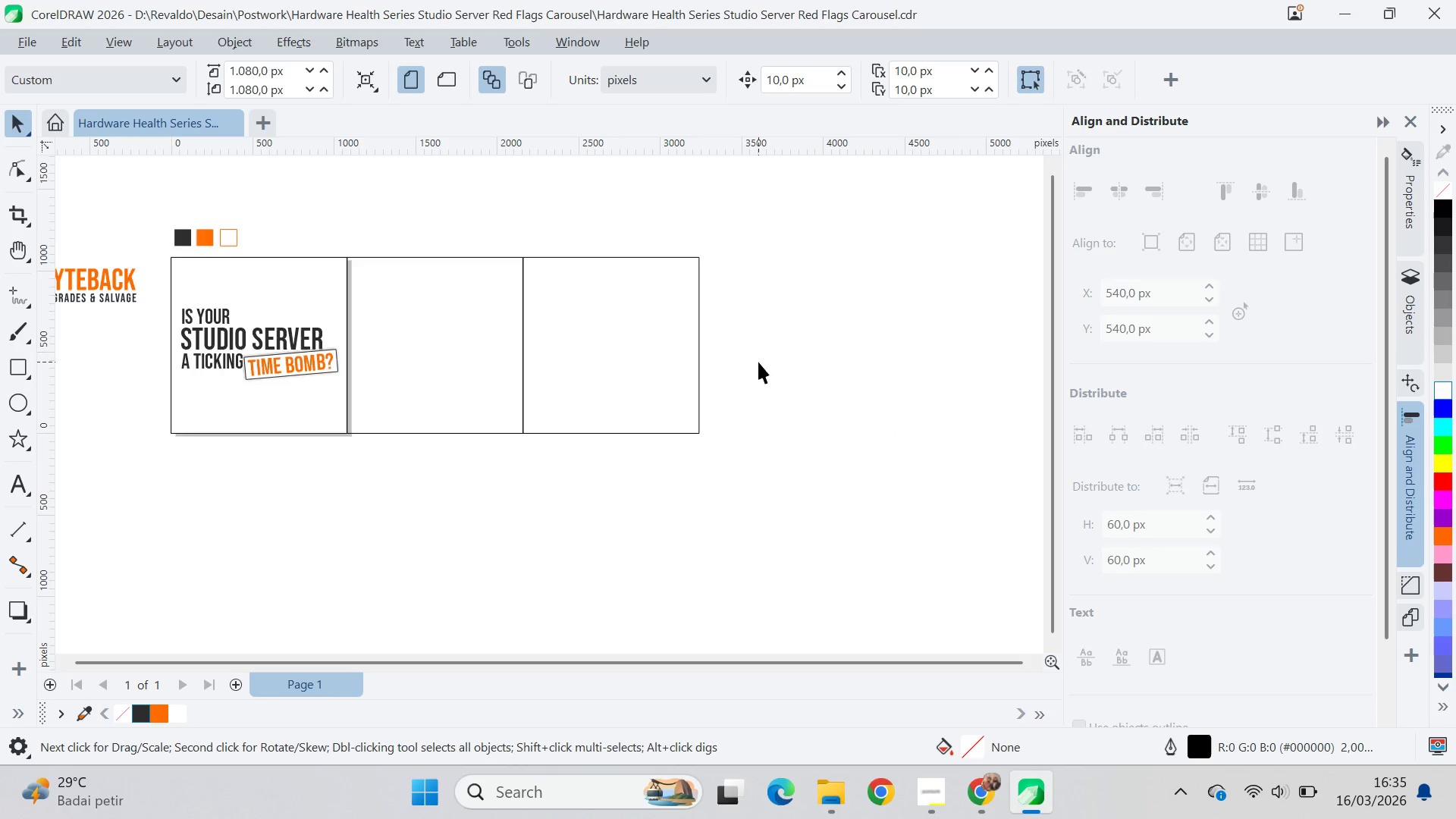 
left_click_drag(start_coordinate=[565, 476], to_coordinate=[733, 431])
 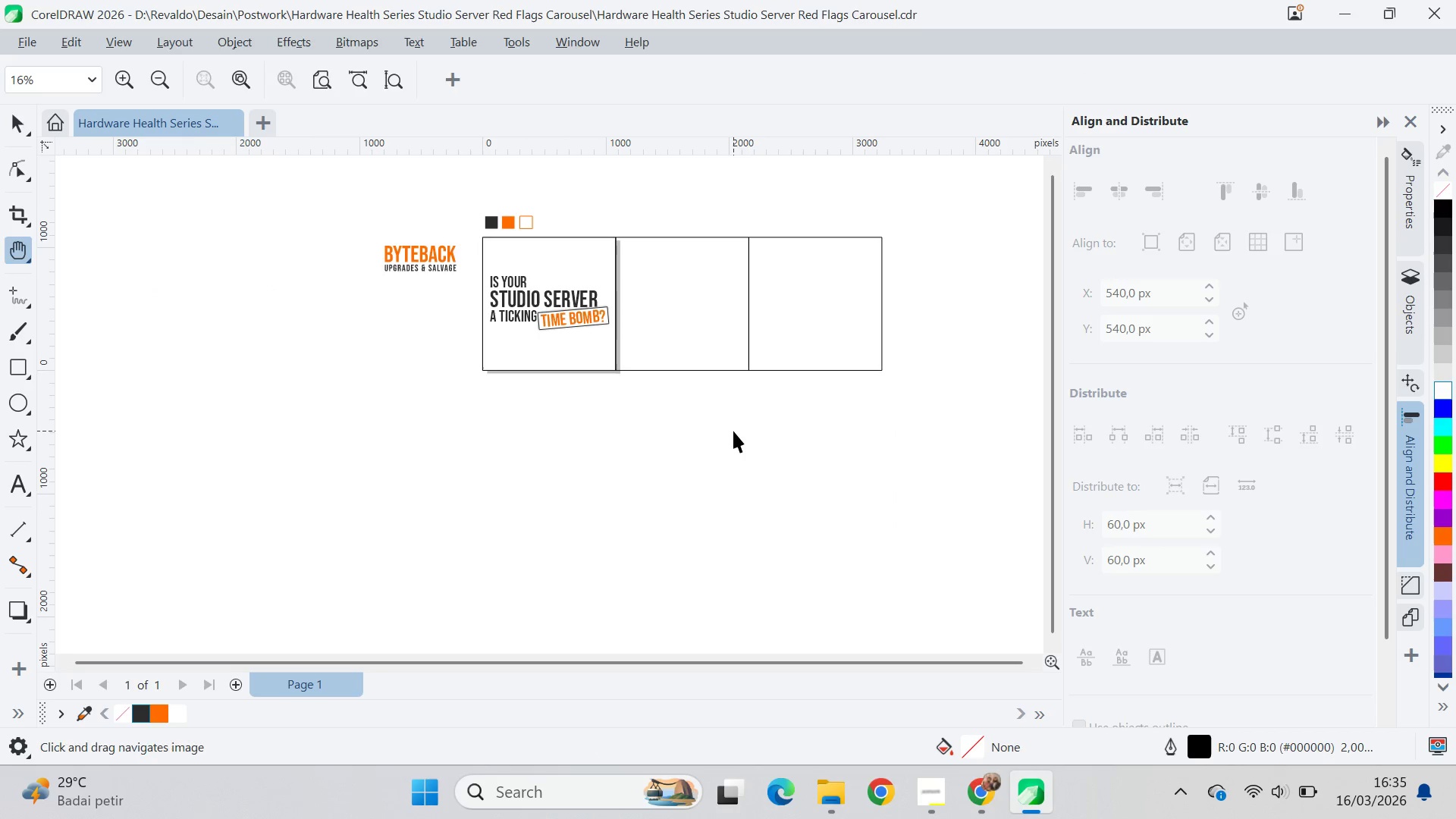 
scroll: coordinate [758, 362], scroll_direction: down, amount: 2.0
 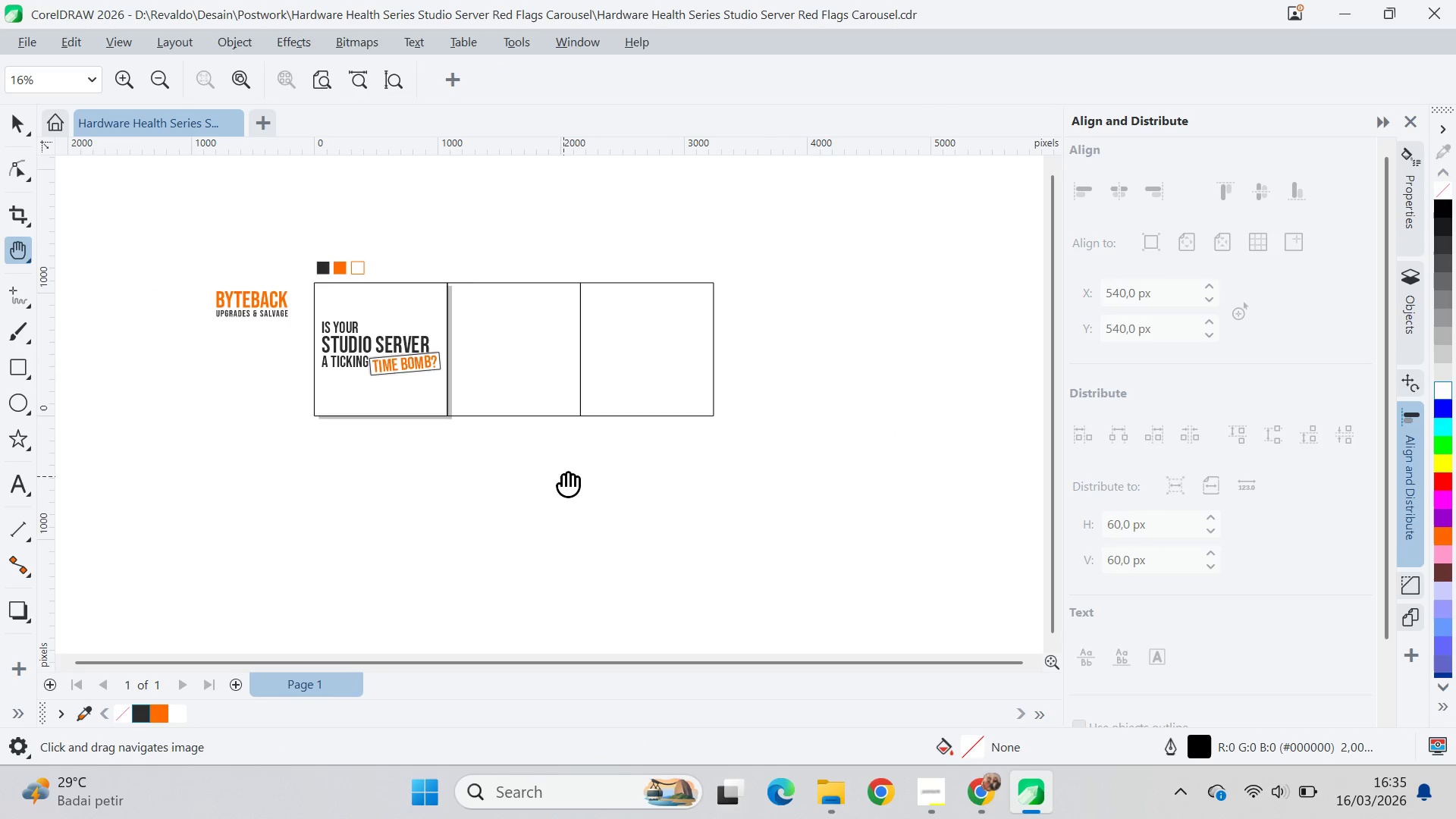 
key(V)
 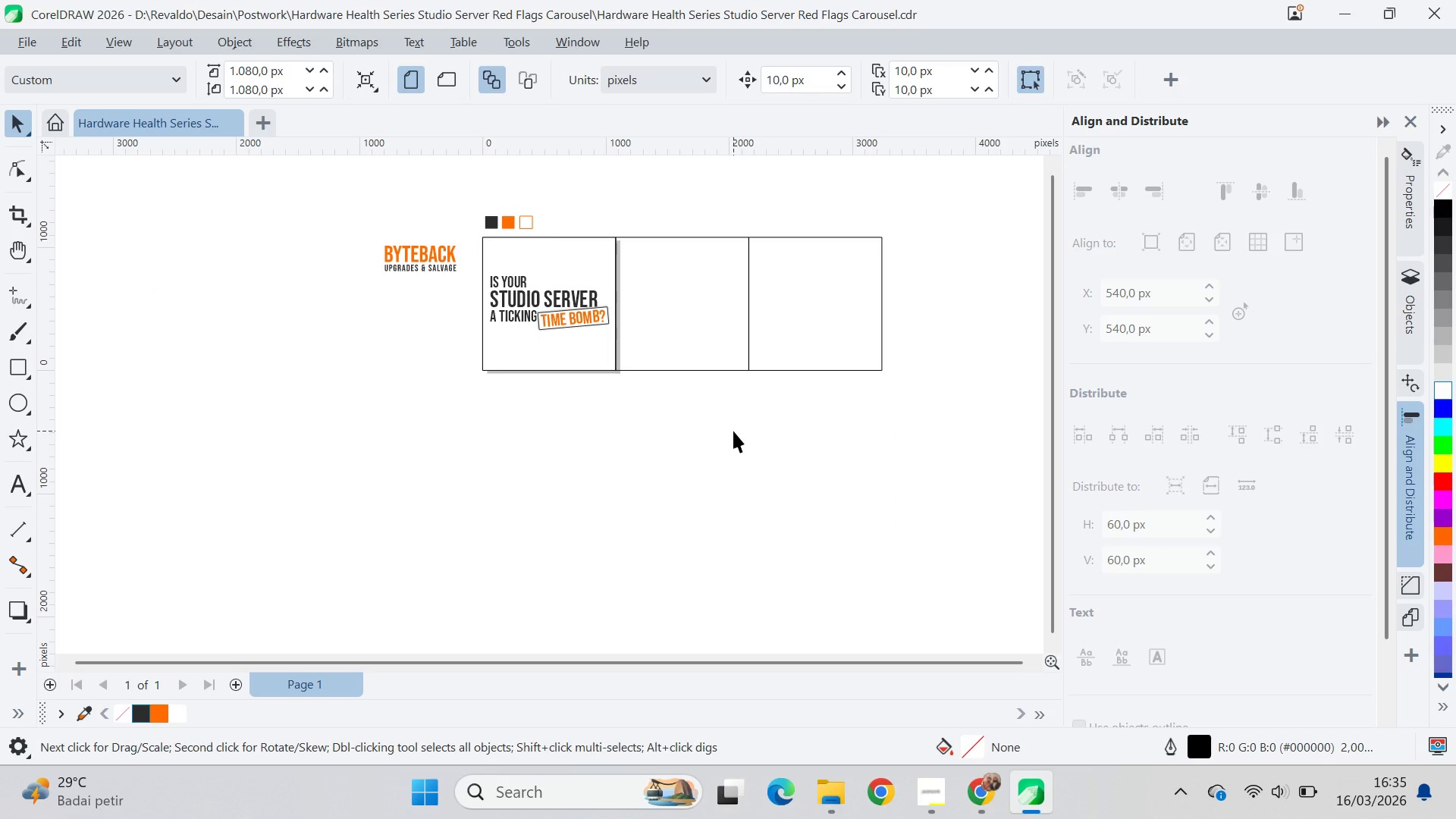 
key(Control+S)
 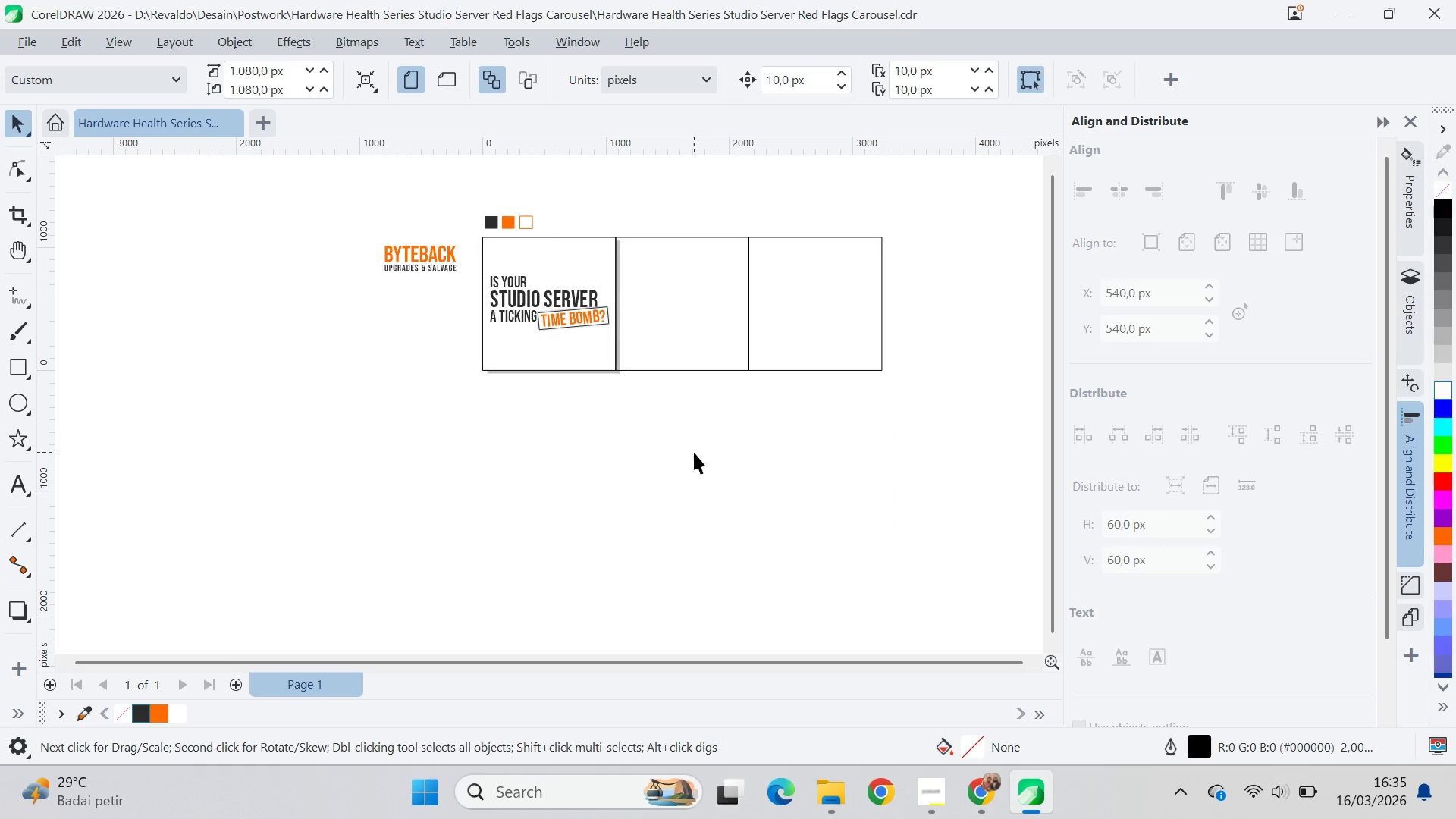 
key(Alt+AltLeft)
 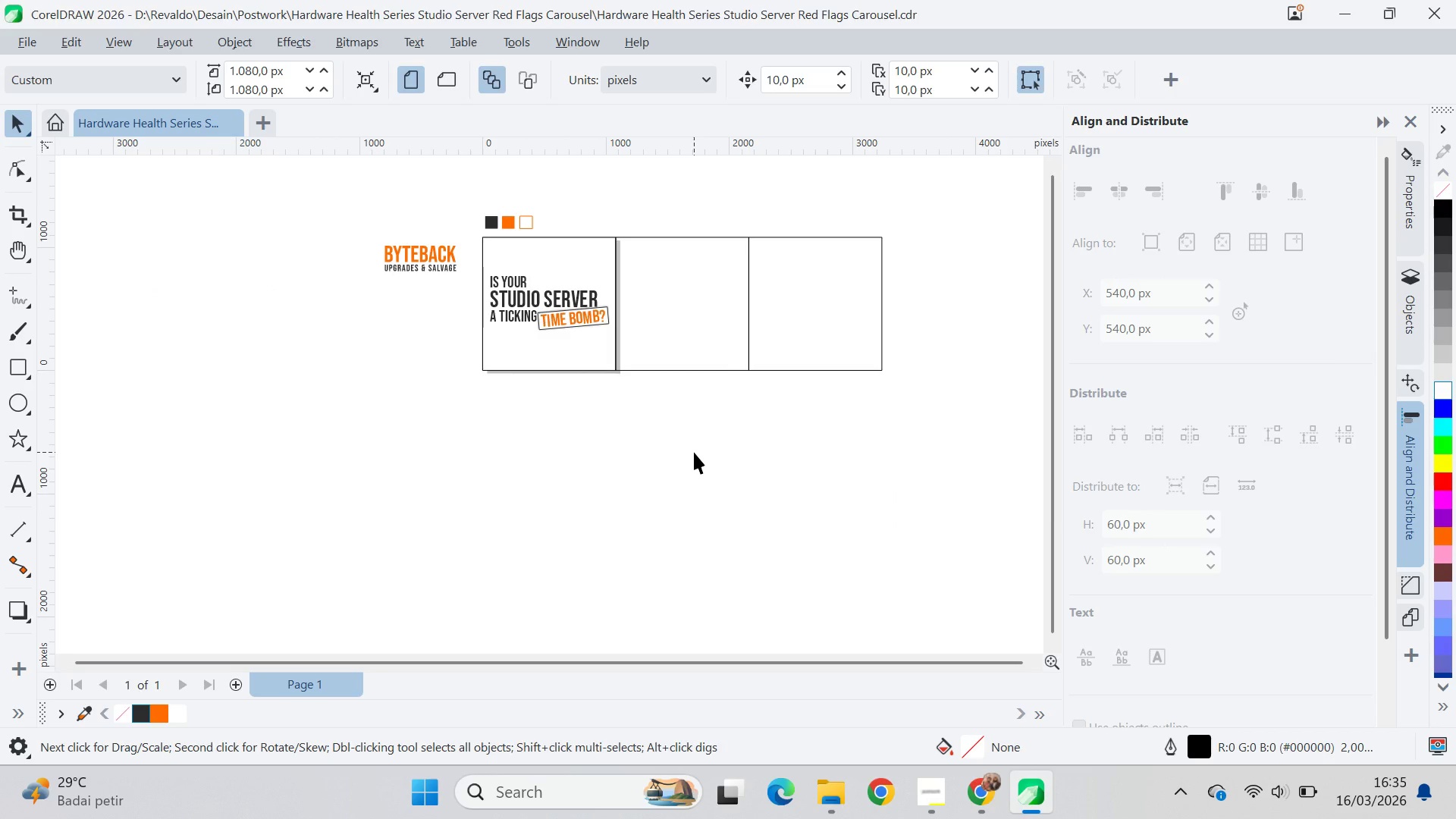 
key(Alt+Tab)
 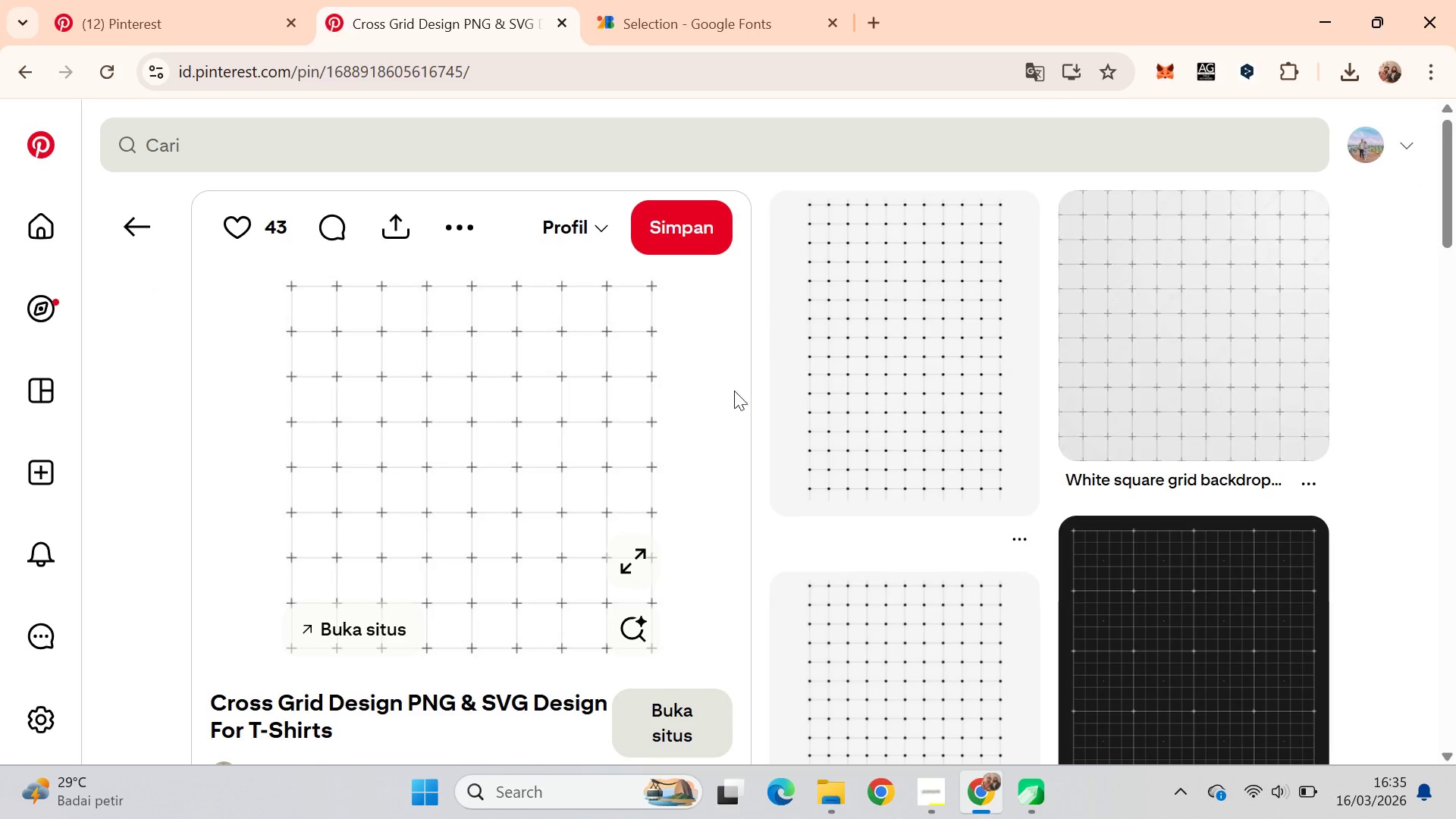 
key(Alt+AltLeft)
 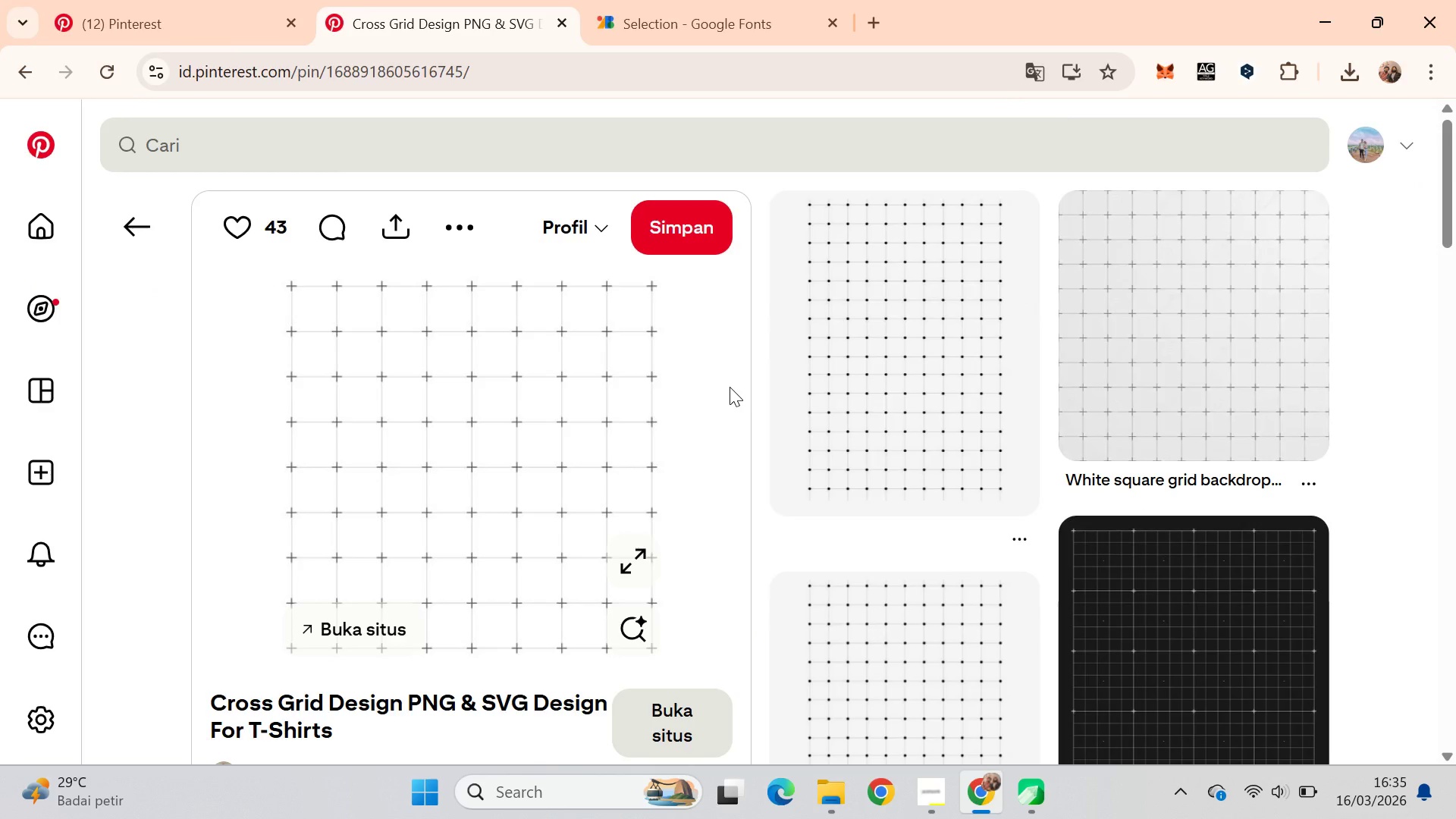 
key(Alt+Tab)
 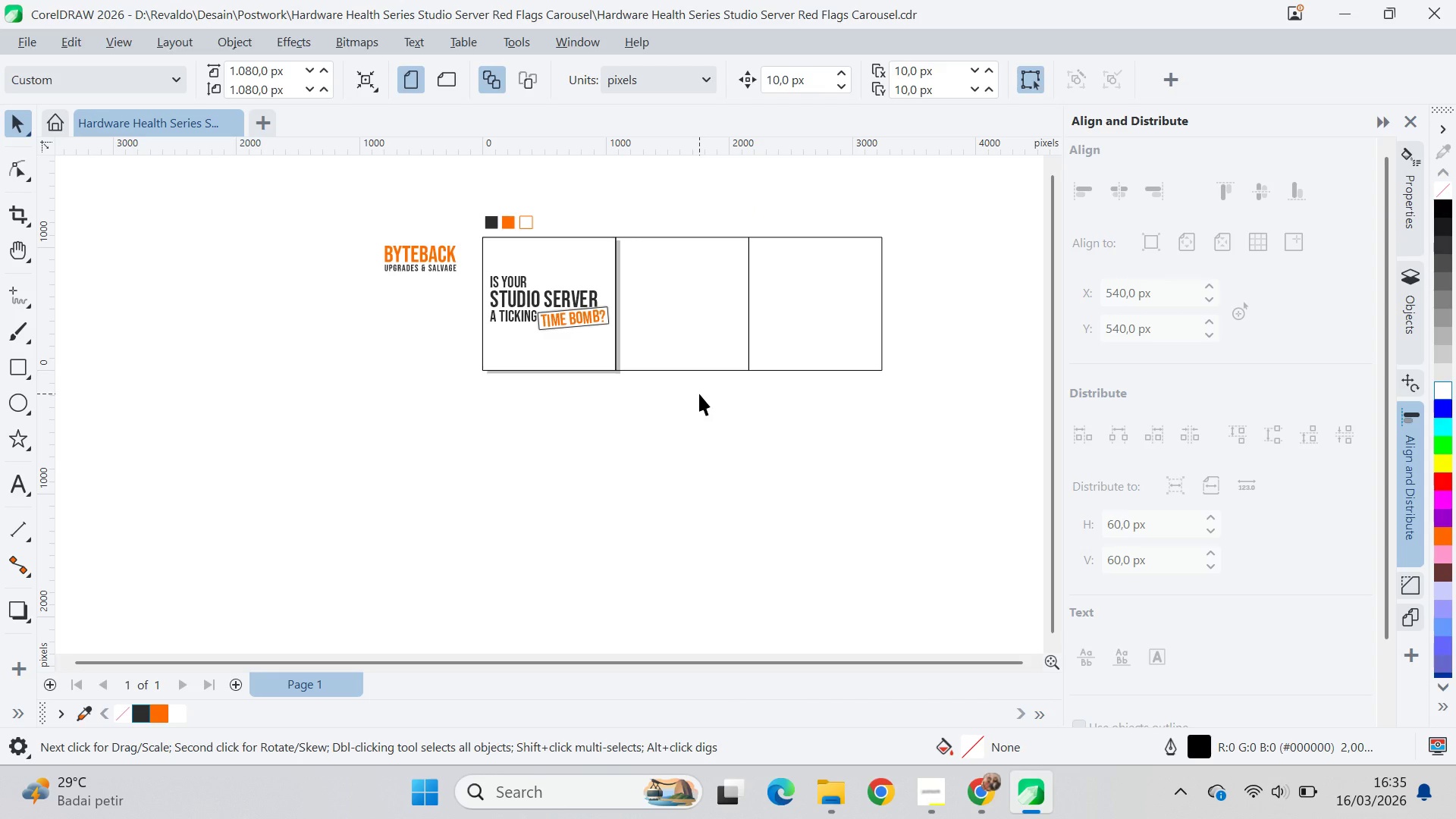 
key(Alt+AltLeft)
 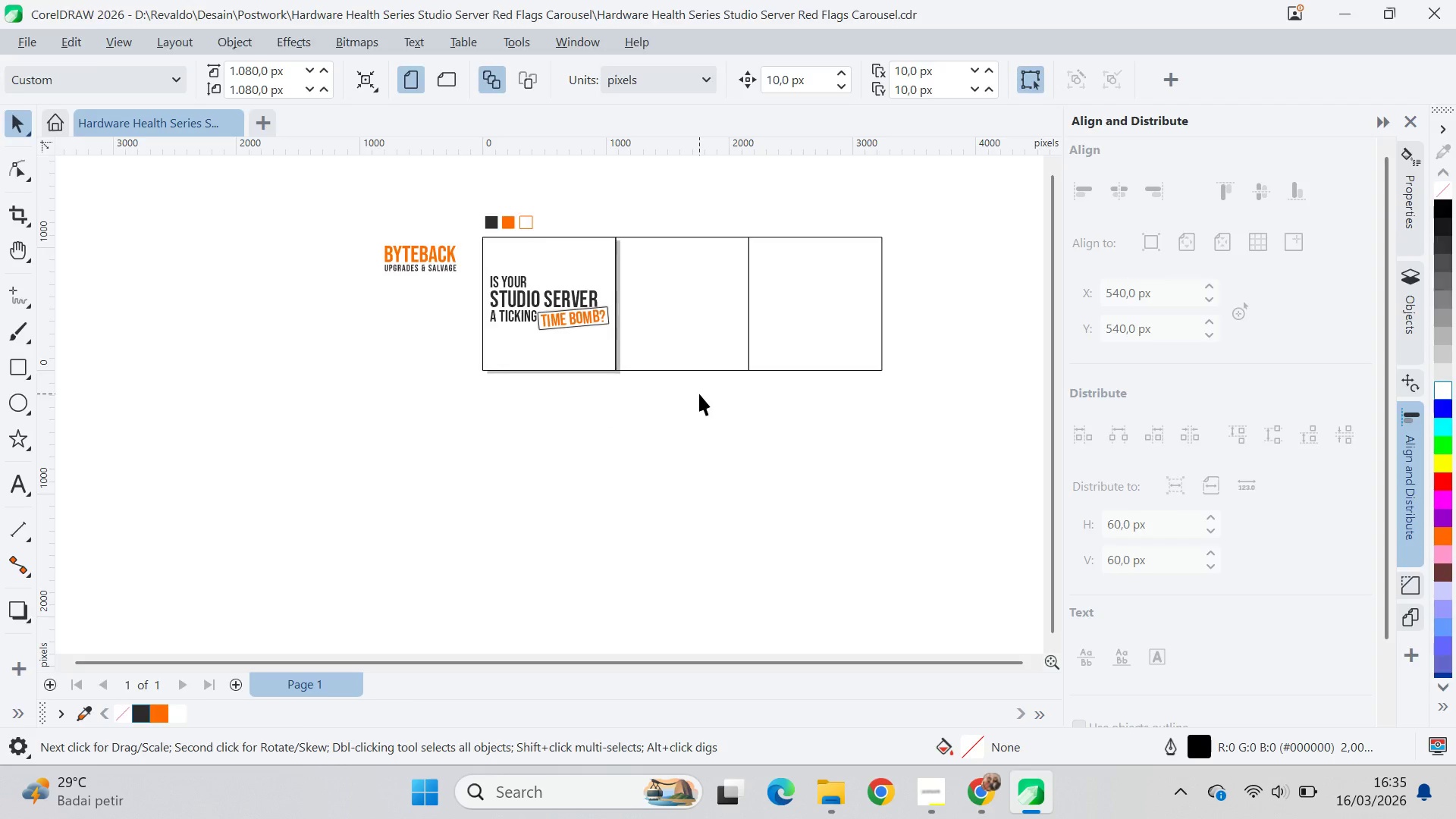 
key(Alt+Tab)
 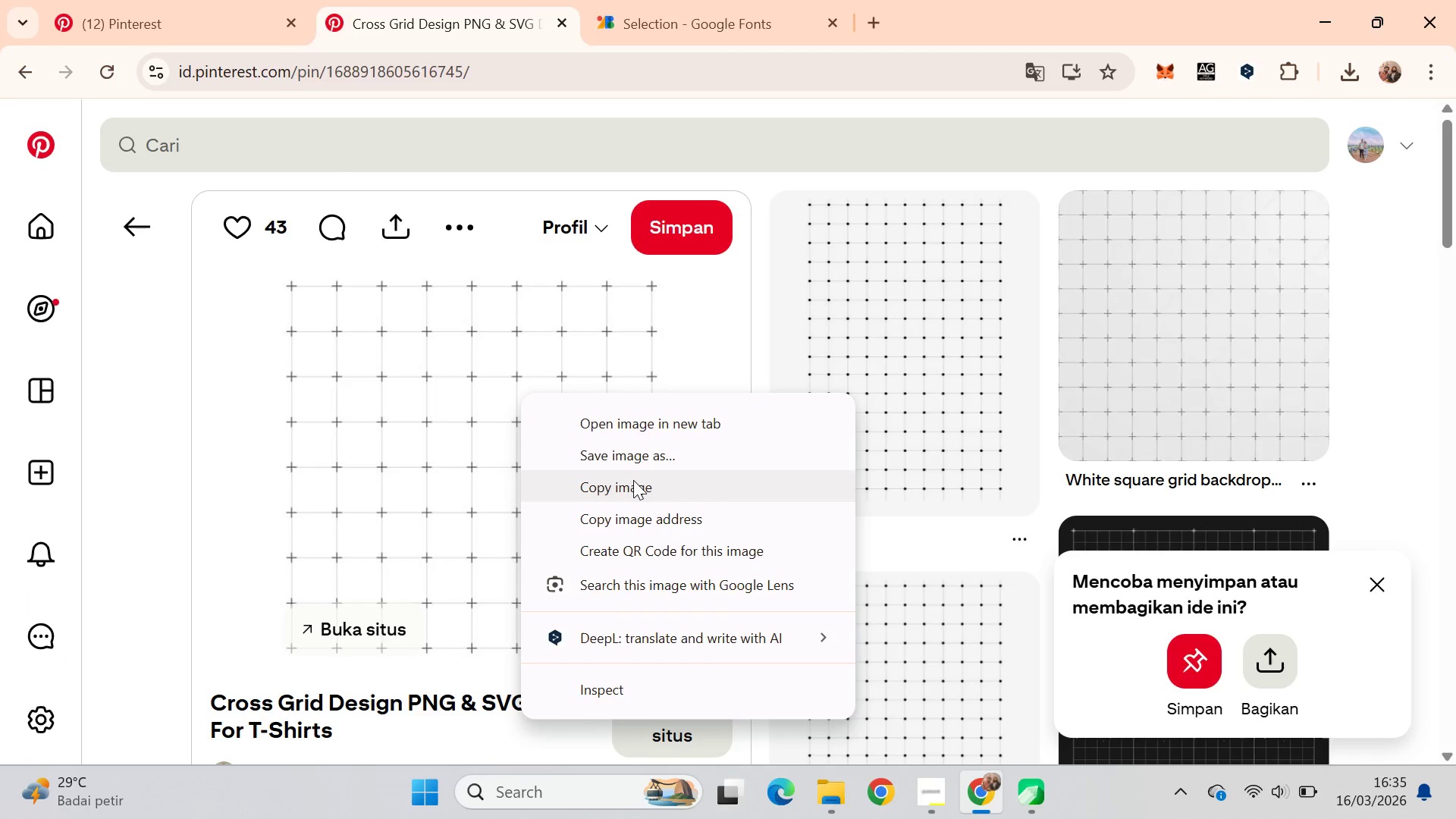 
left_click([639, 489])
 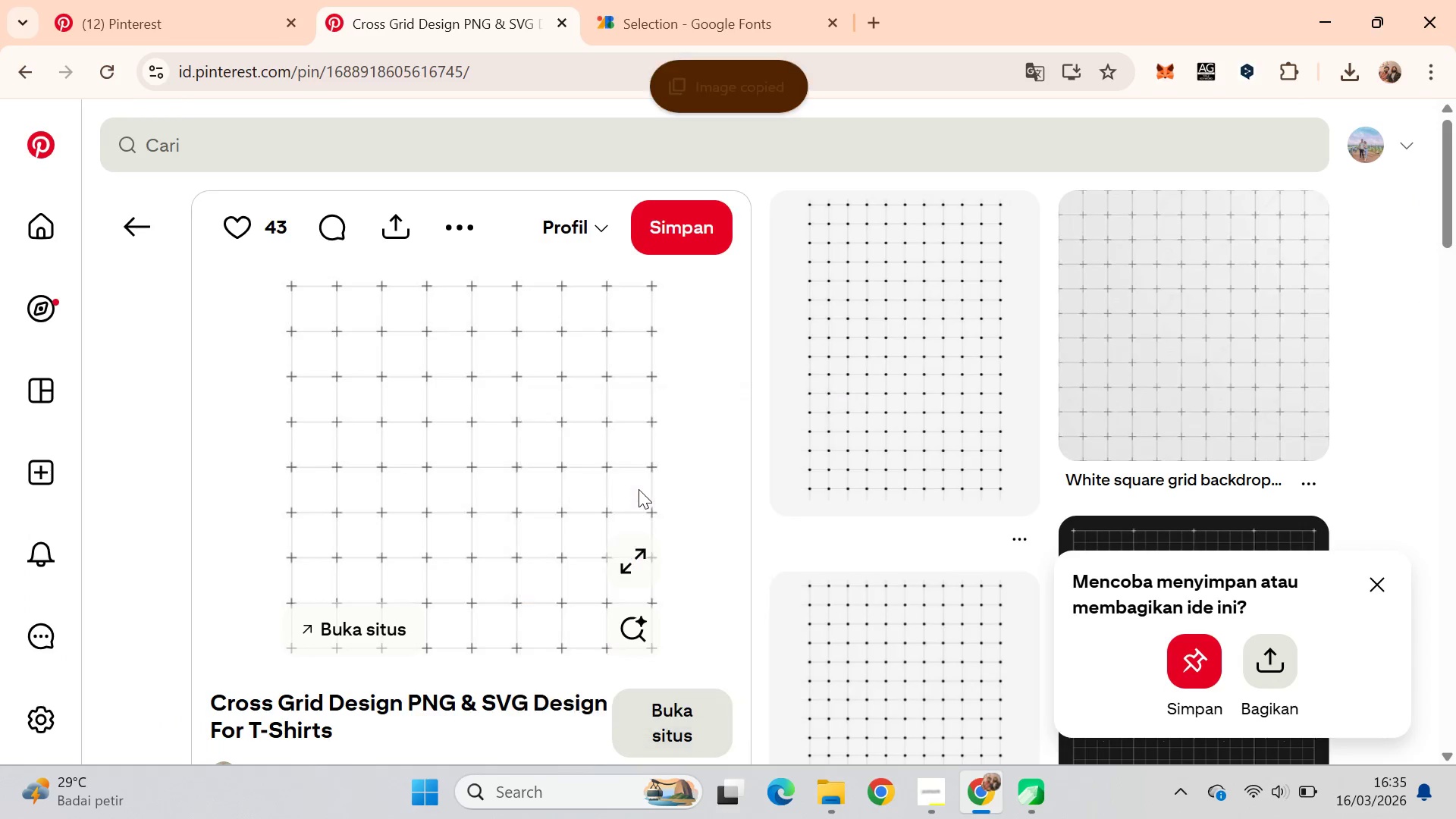 
key(Alt+AltLeft)
 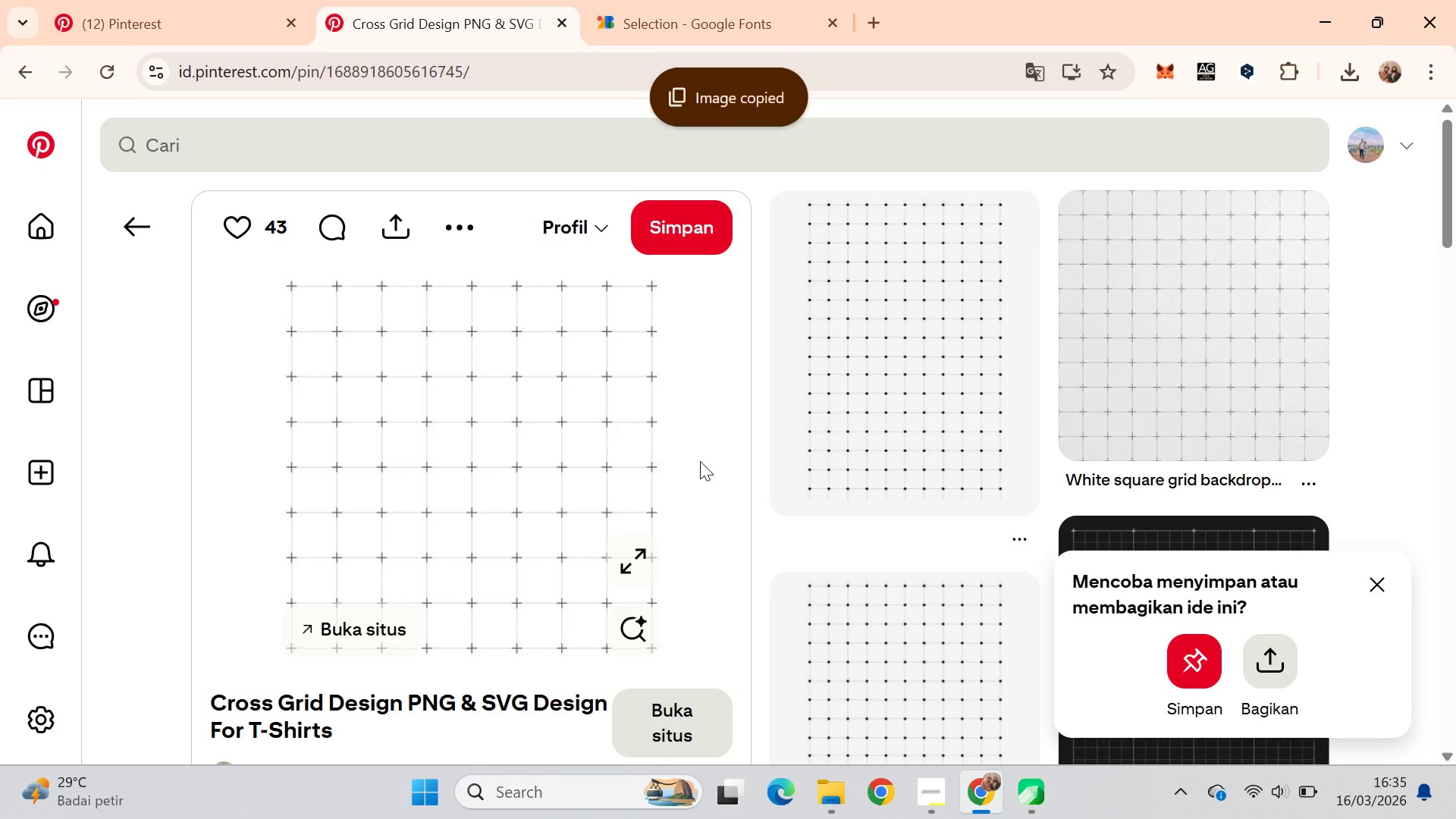 
key(Alt+AltLeft)
 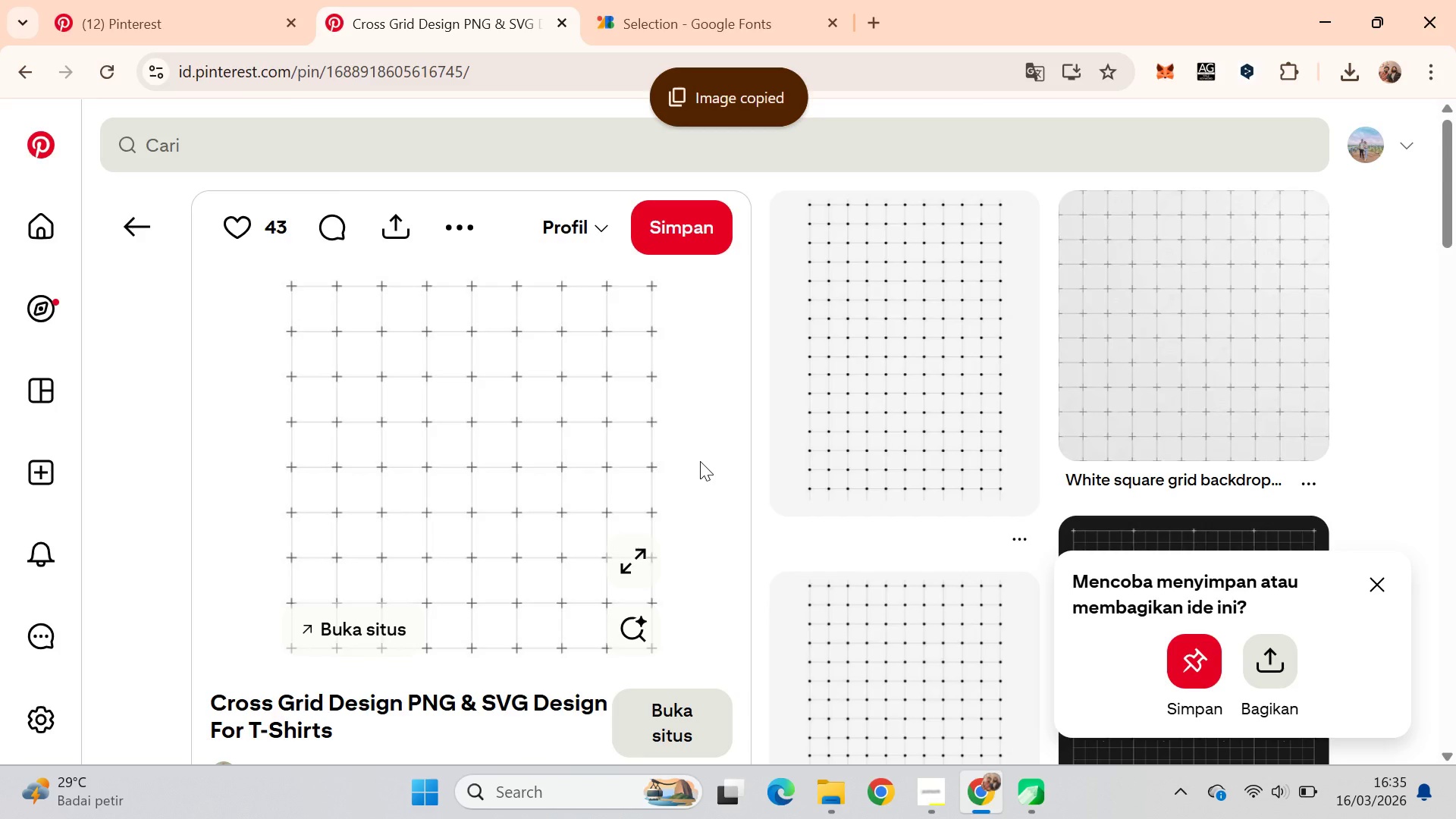 
key(Alt+Tab)
 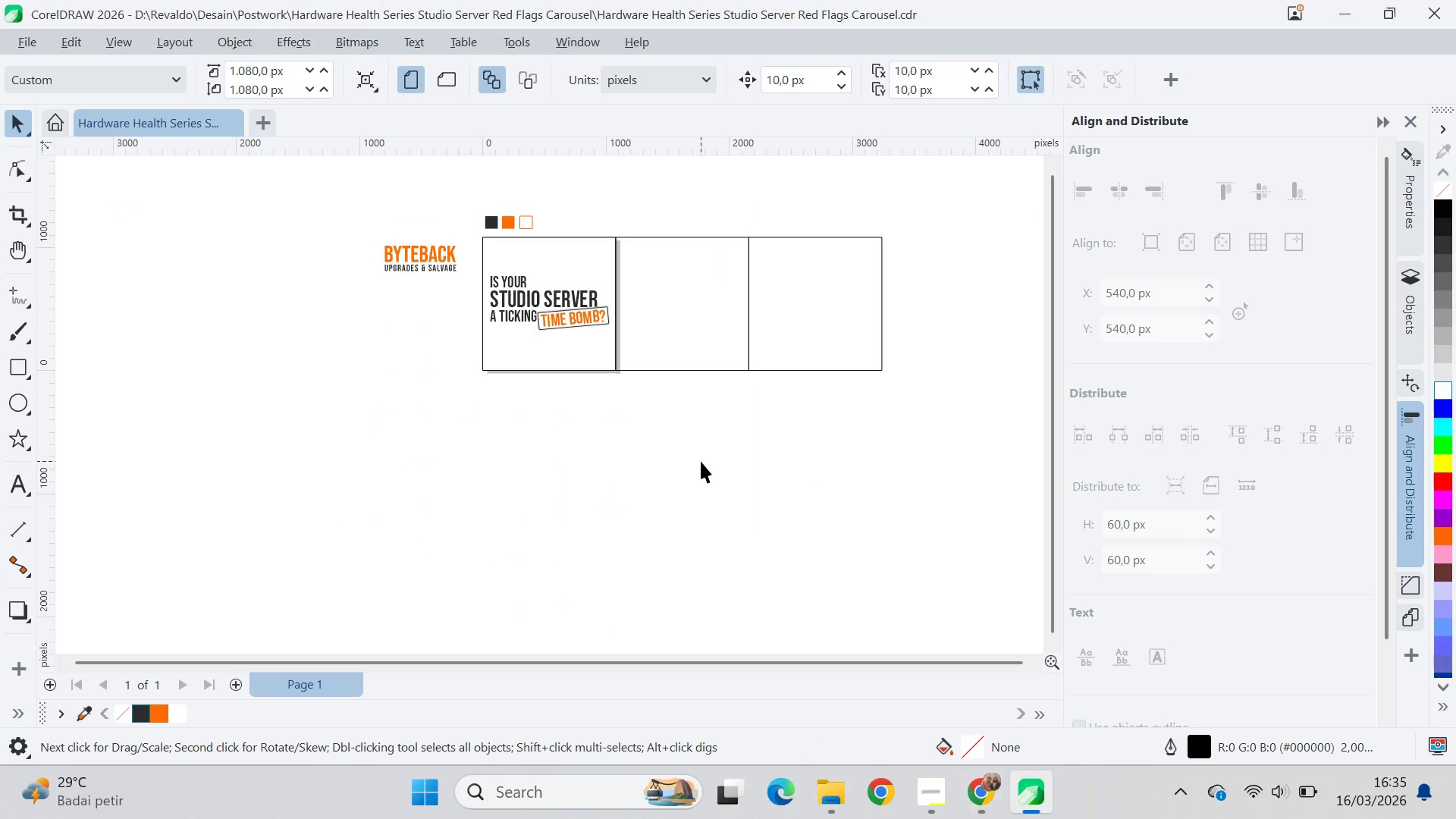 
key(Control+V)
 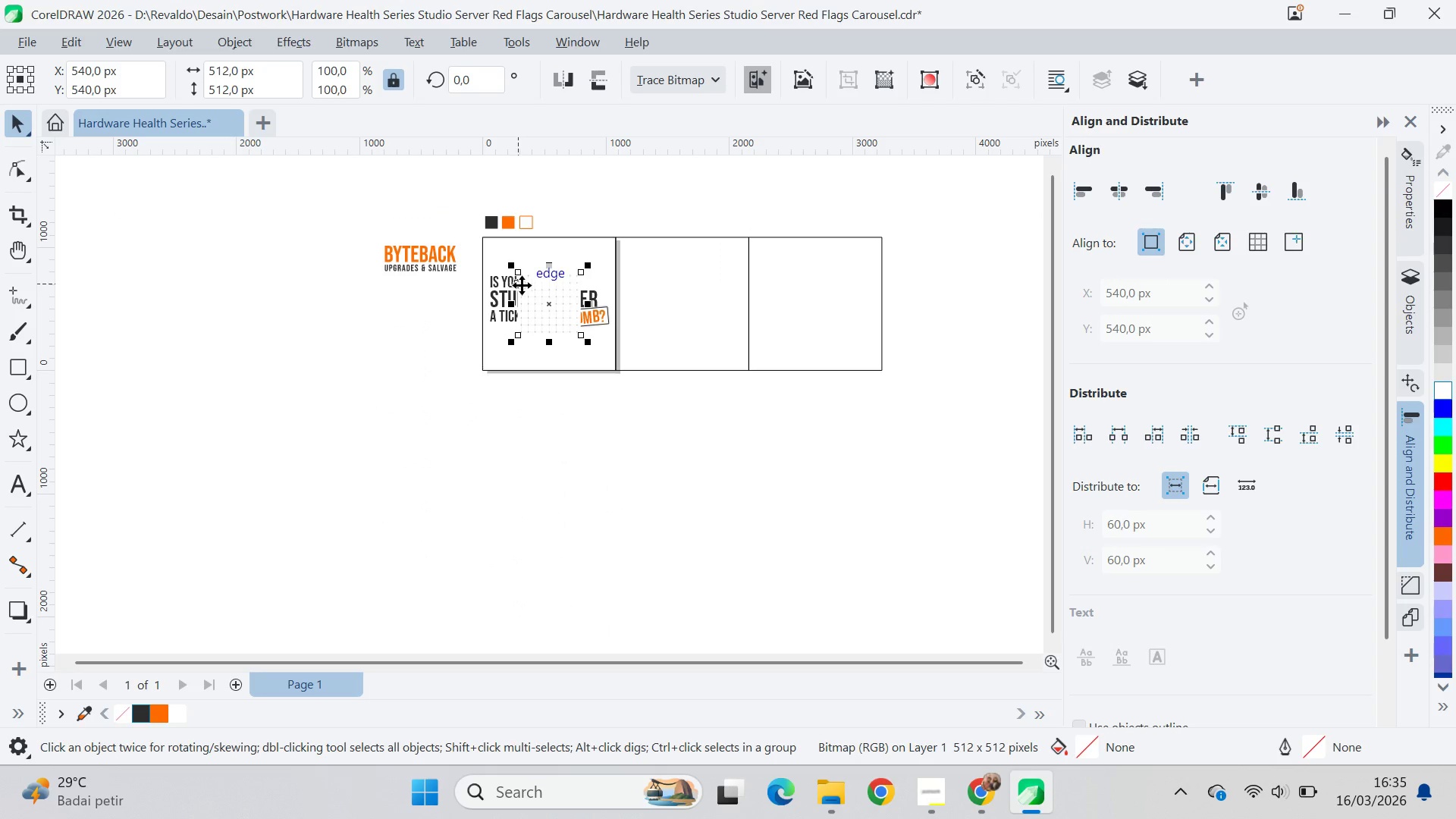 
scroll: coordinate [553, 290], scroll_direction: up, amount: 7.0
 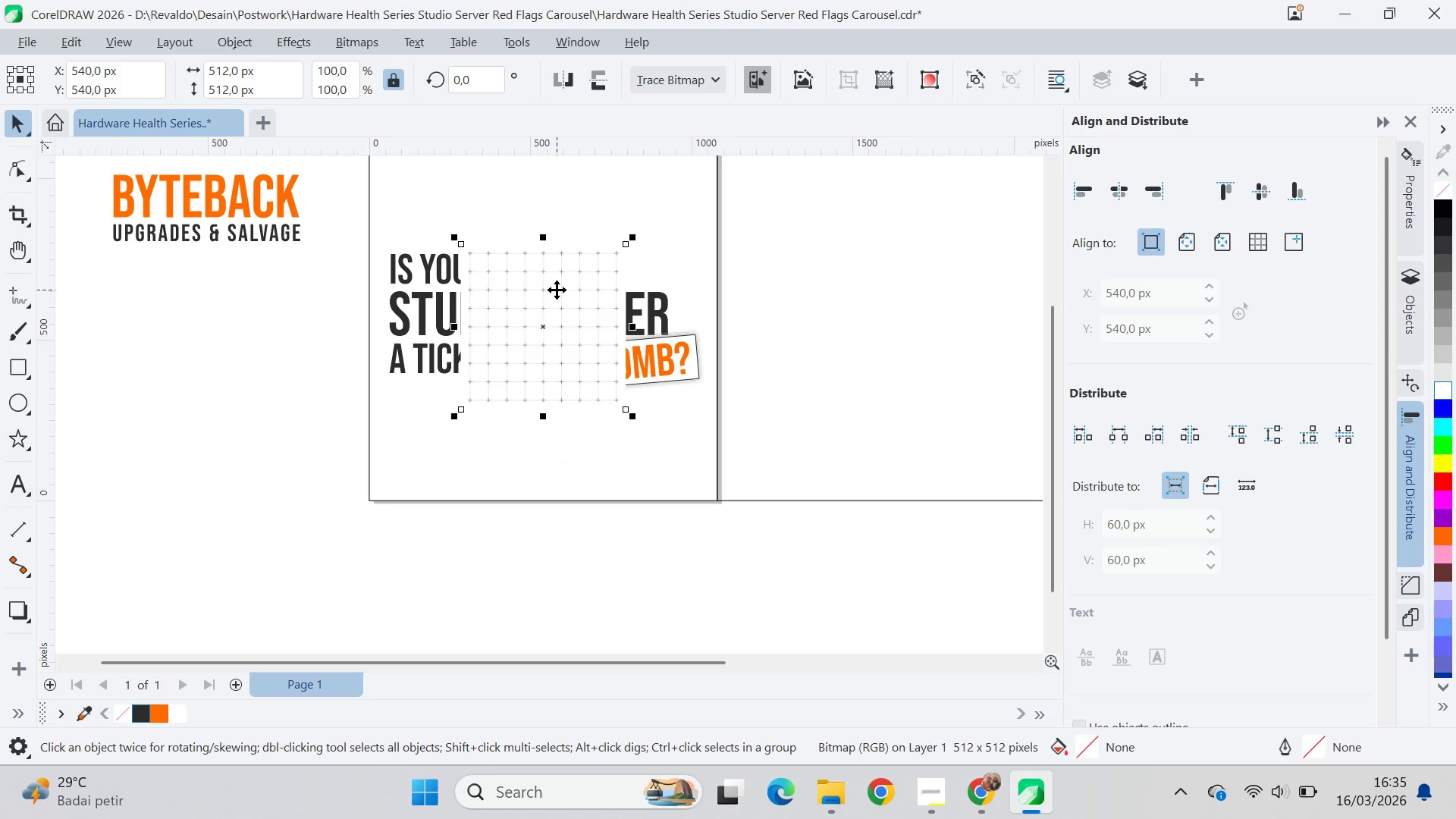 
left_click_drag(start_coordinate=[557, 290], to_coordinate=[133, 538])
 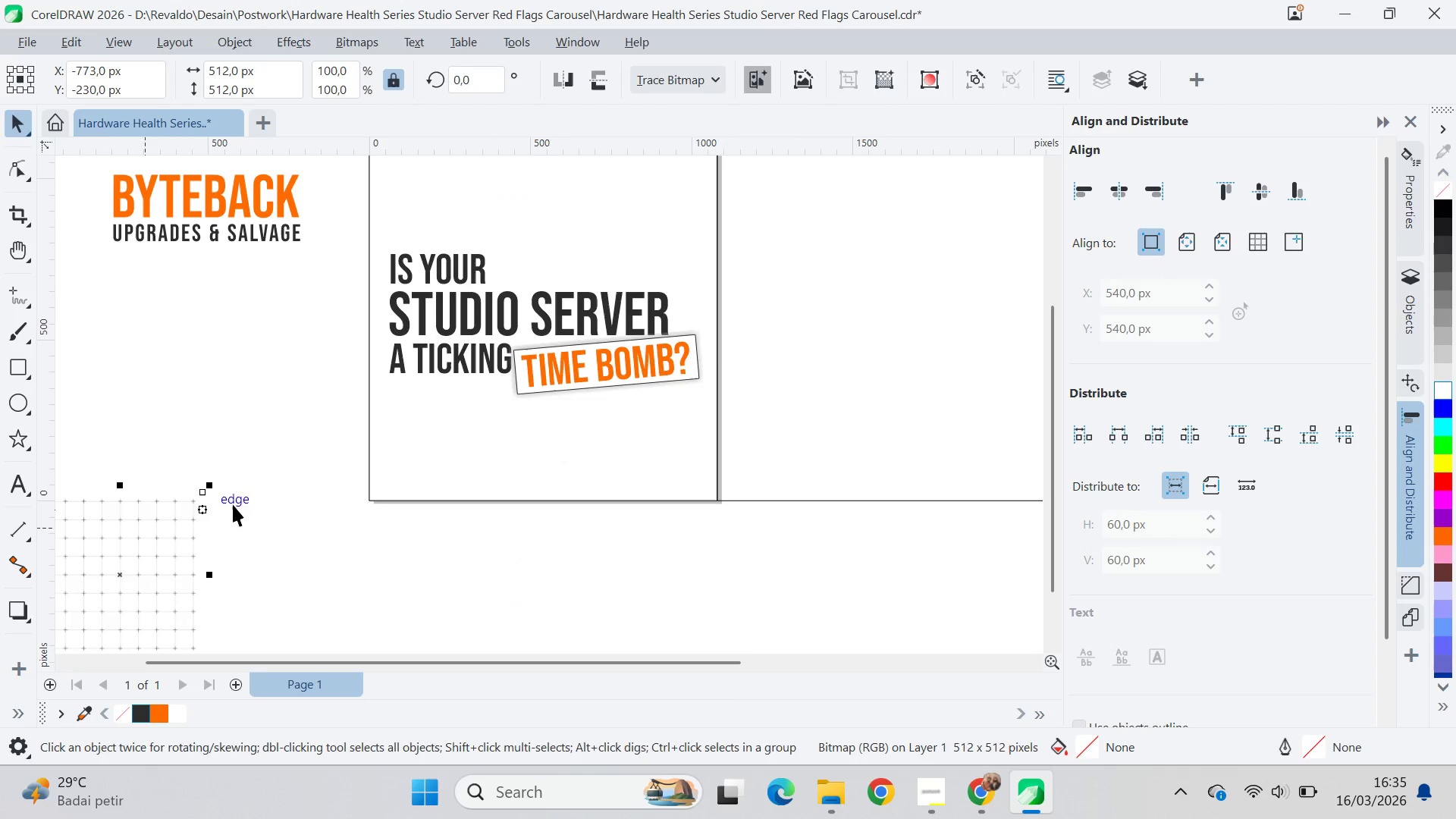 
type(qv)
 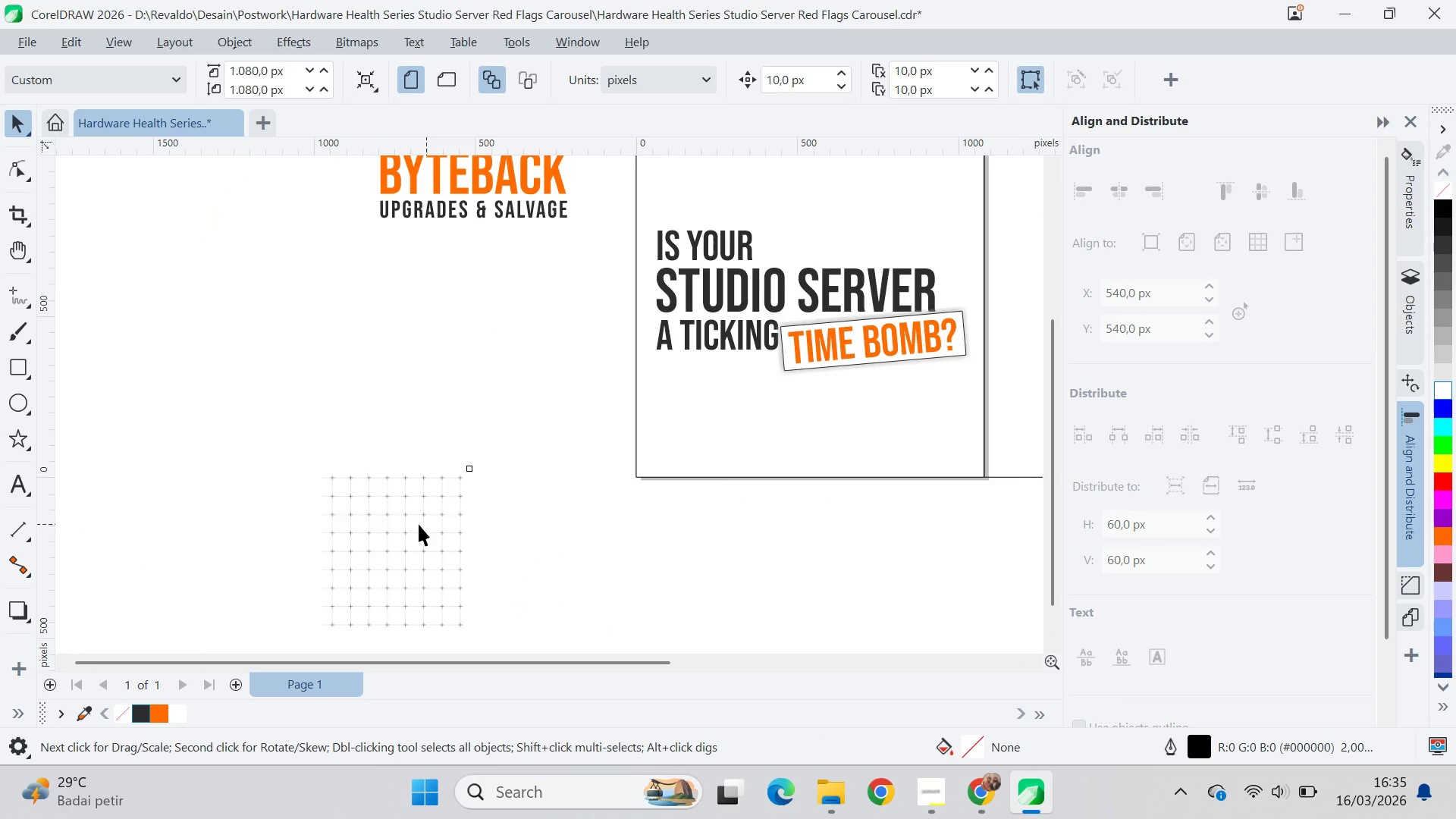 
left_click_drag(start_coordinate=[308, 512], to_coordinate=[577, 488])
 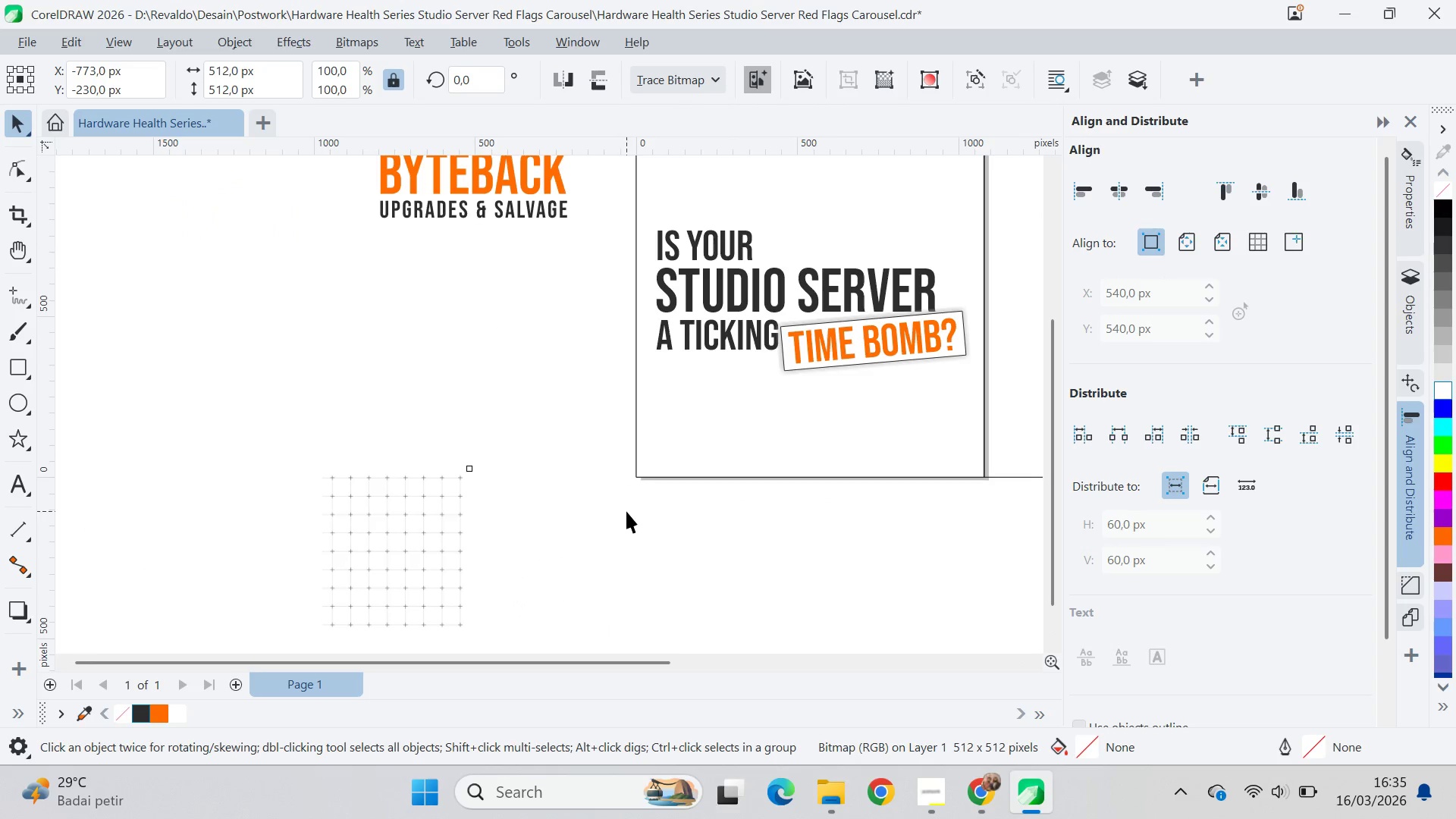 
left_click([626, 511])
 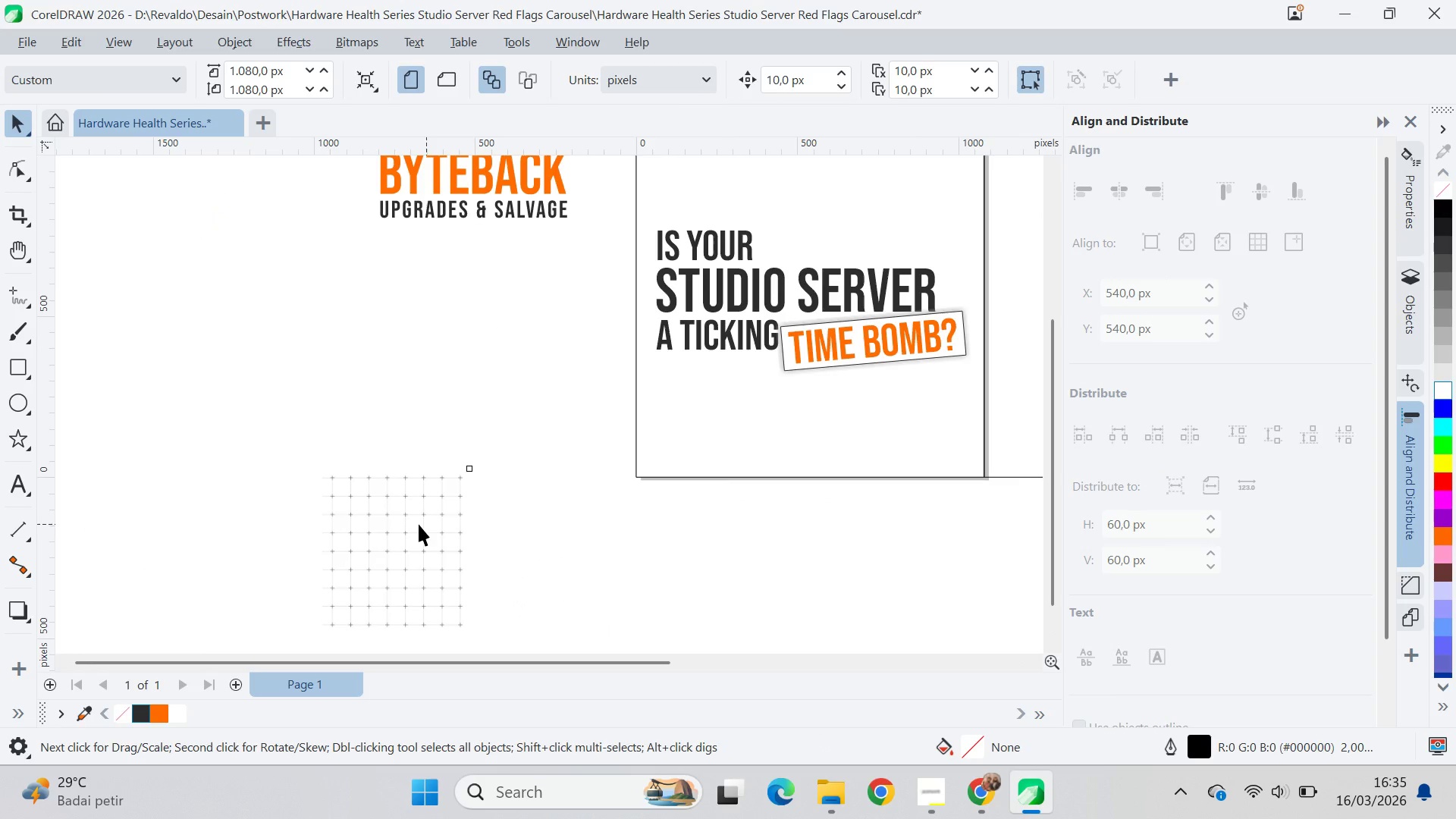 
left_click_drag(start_coordinate=[409, 525], to_coordinate=[774, 404])
 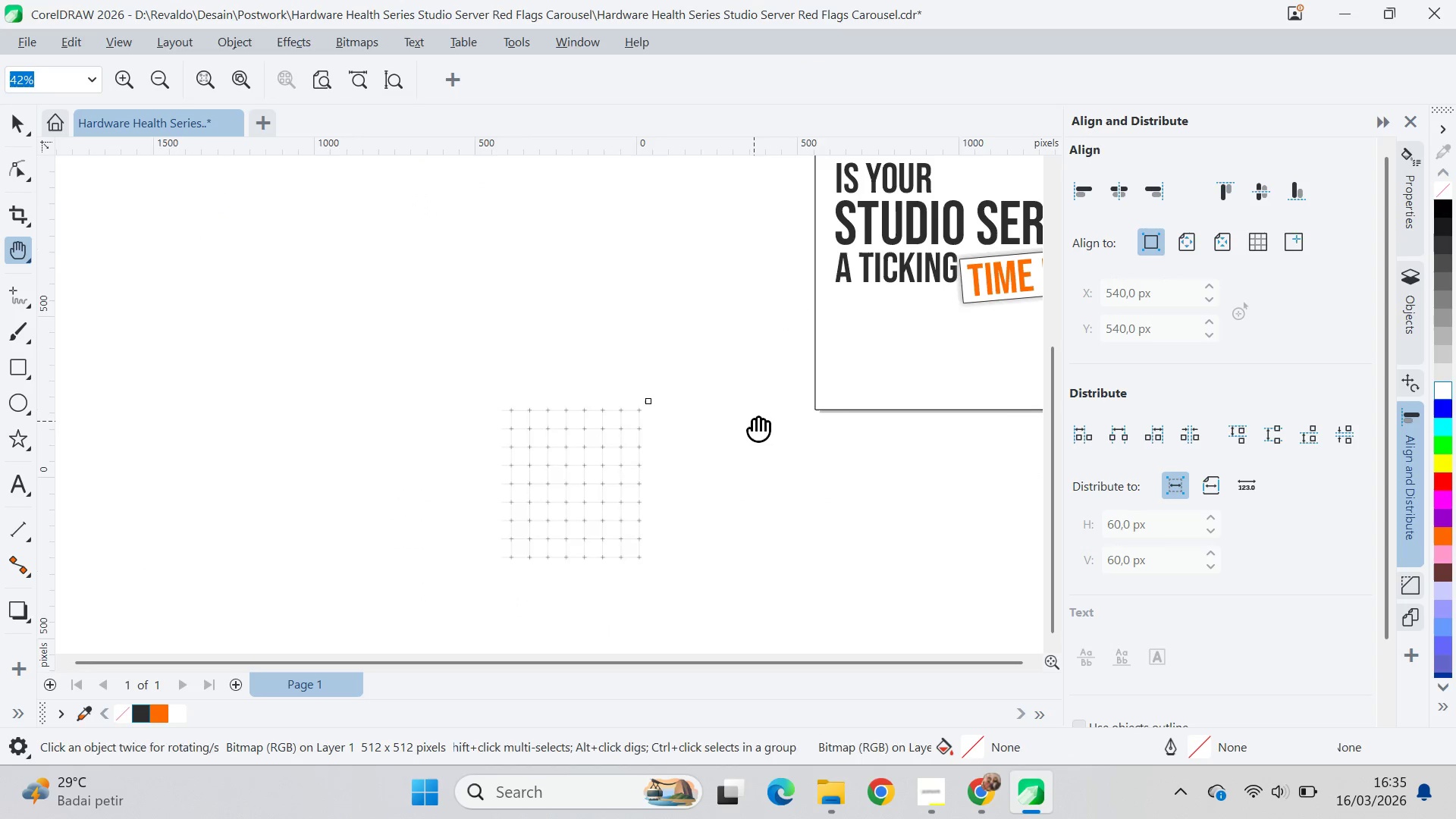 
type(qv)
 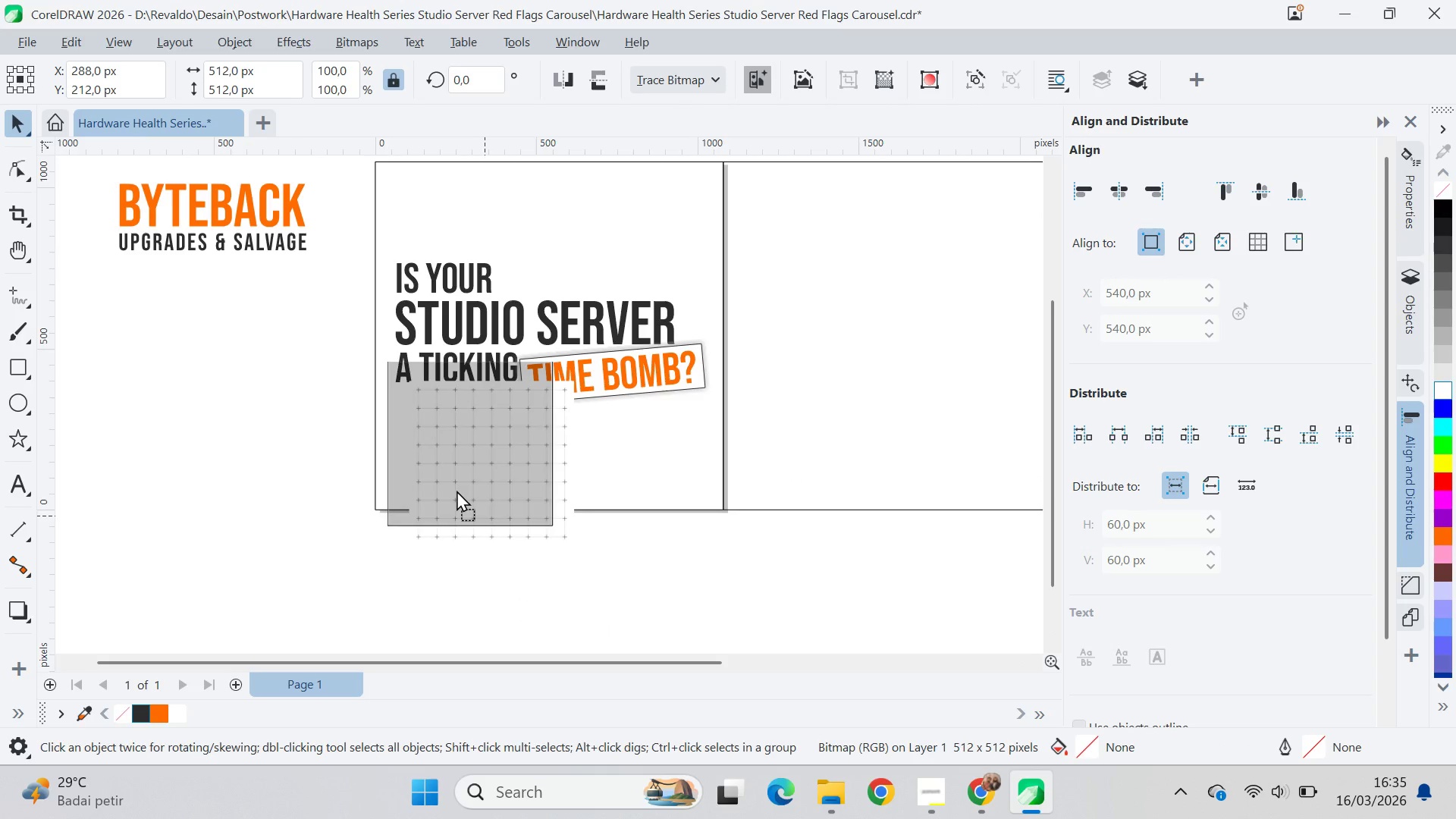 
left_click_drag(start_coordinate=[754, 421], to_coordinate=[314, 521])
 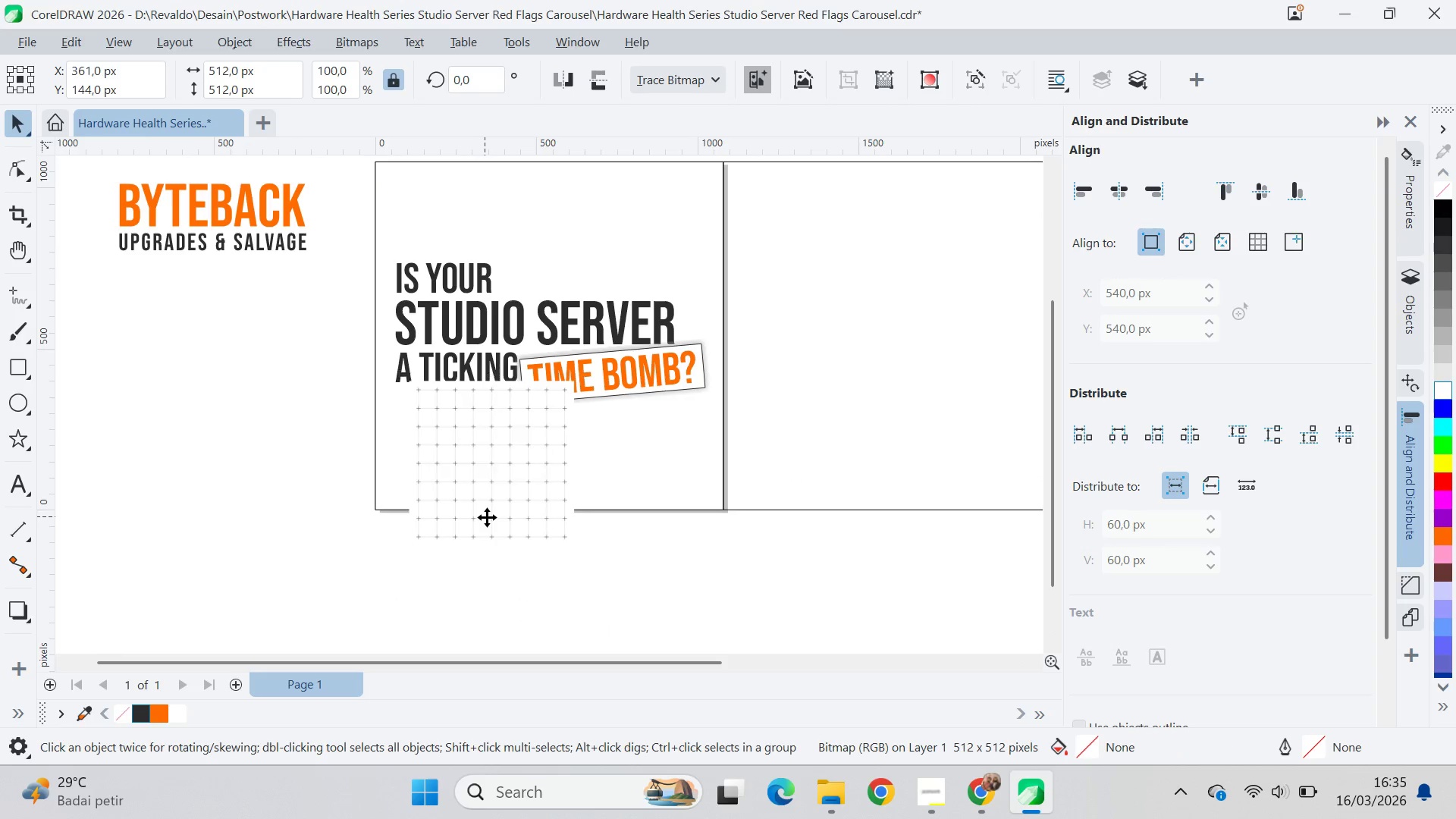 
left_click_drag(start_coordinate=[487, 517], to_coordinate=[450, 482])
 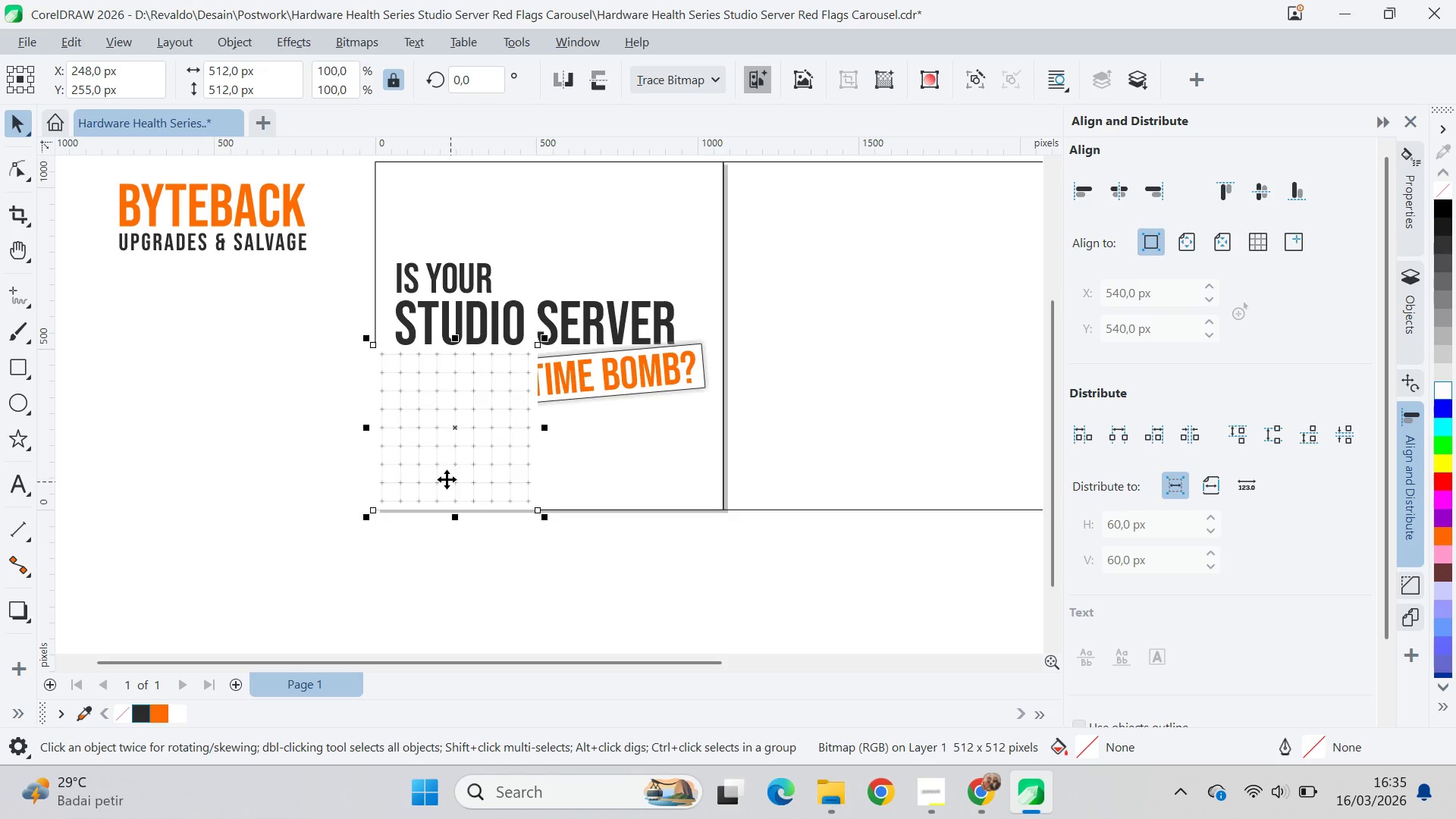 
hold_key(key=ControlLeft, duration=1.09)
 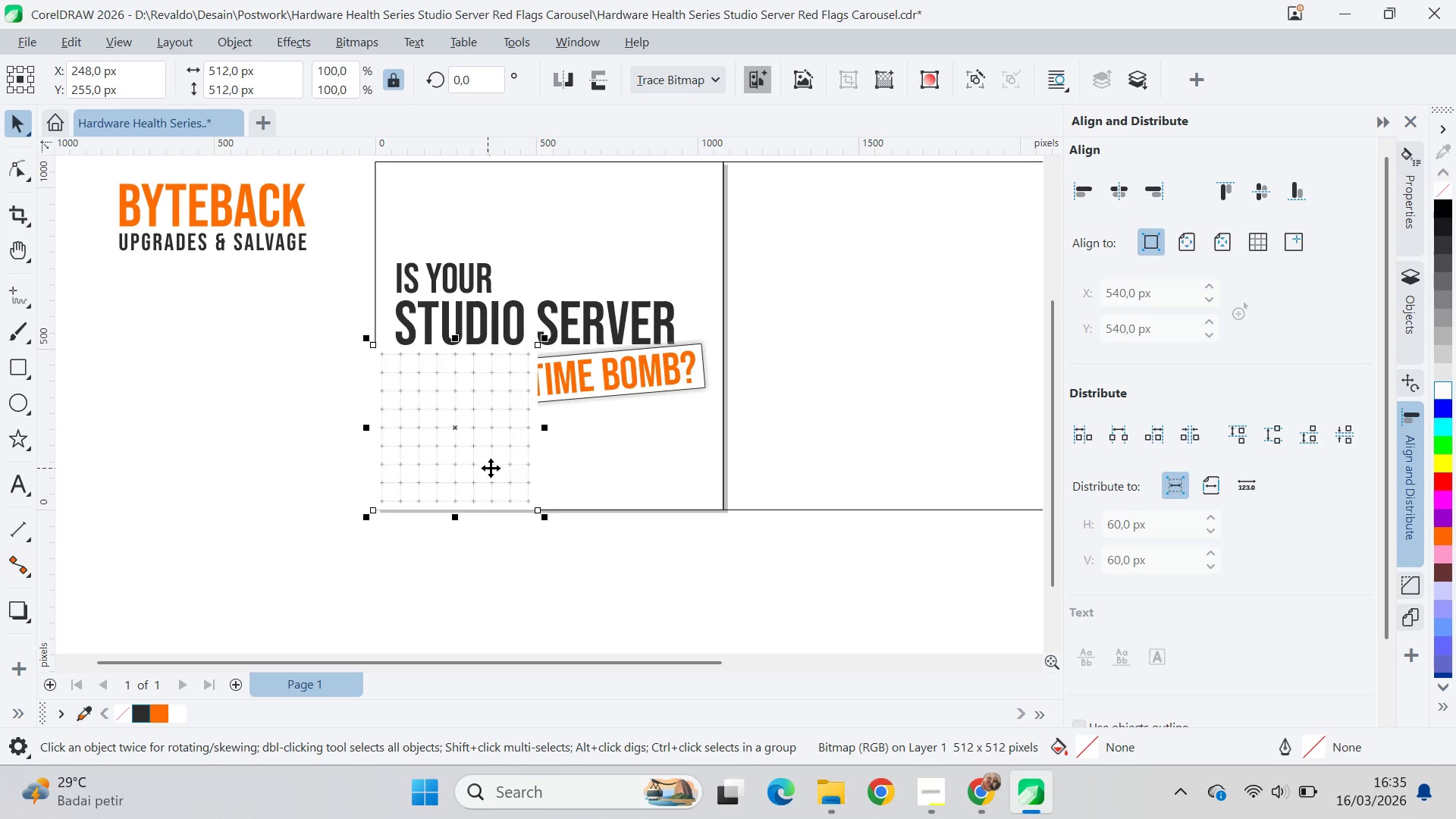 
hold_key(key=ControlLeft, duration=8.16)
left_click_drag(start_coordinate=[493, 468], to_coordinate=[285, 536])
 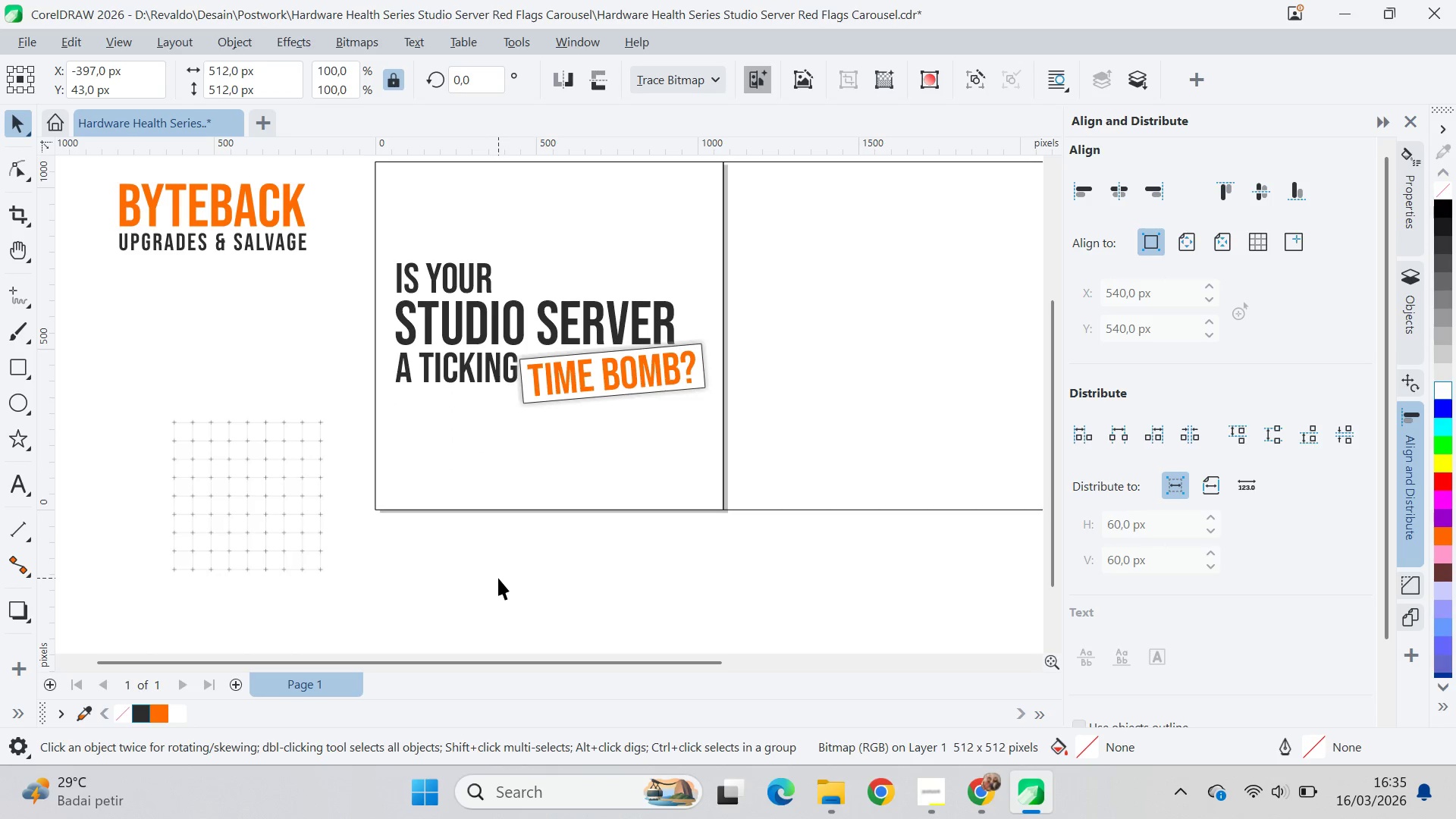 
type(qv)
 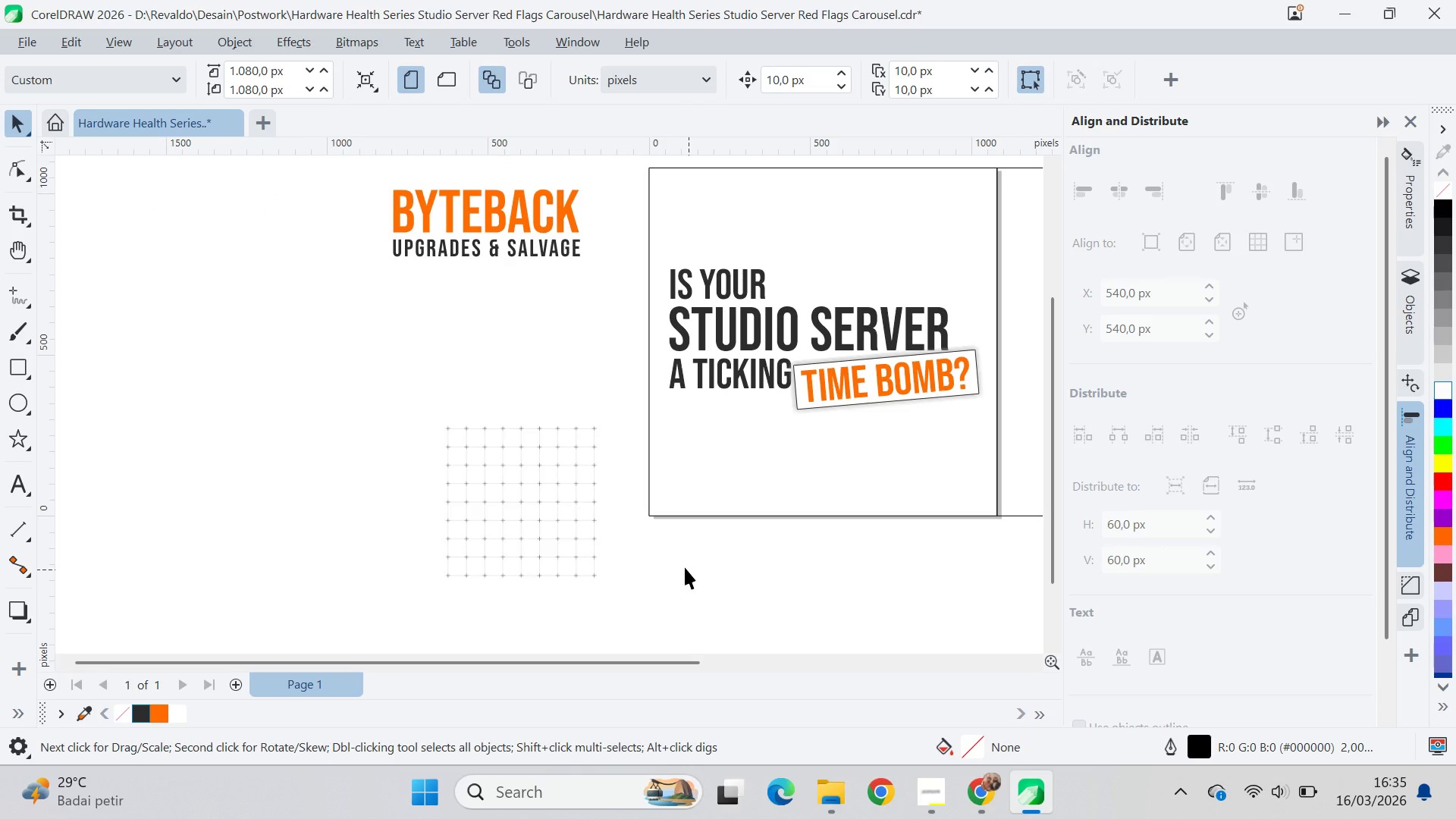 
left_click_drag(start_coordinate=[419, 563], to_coordinate=[692, 569])
 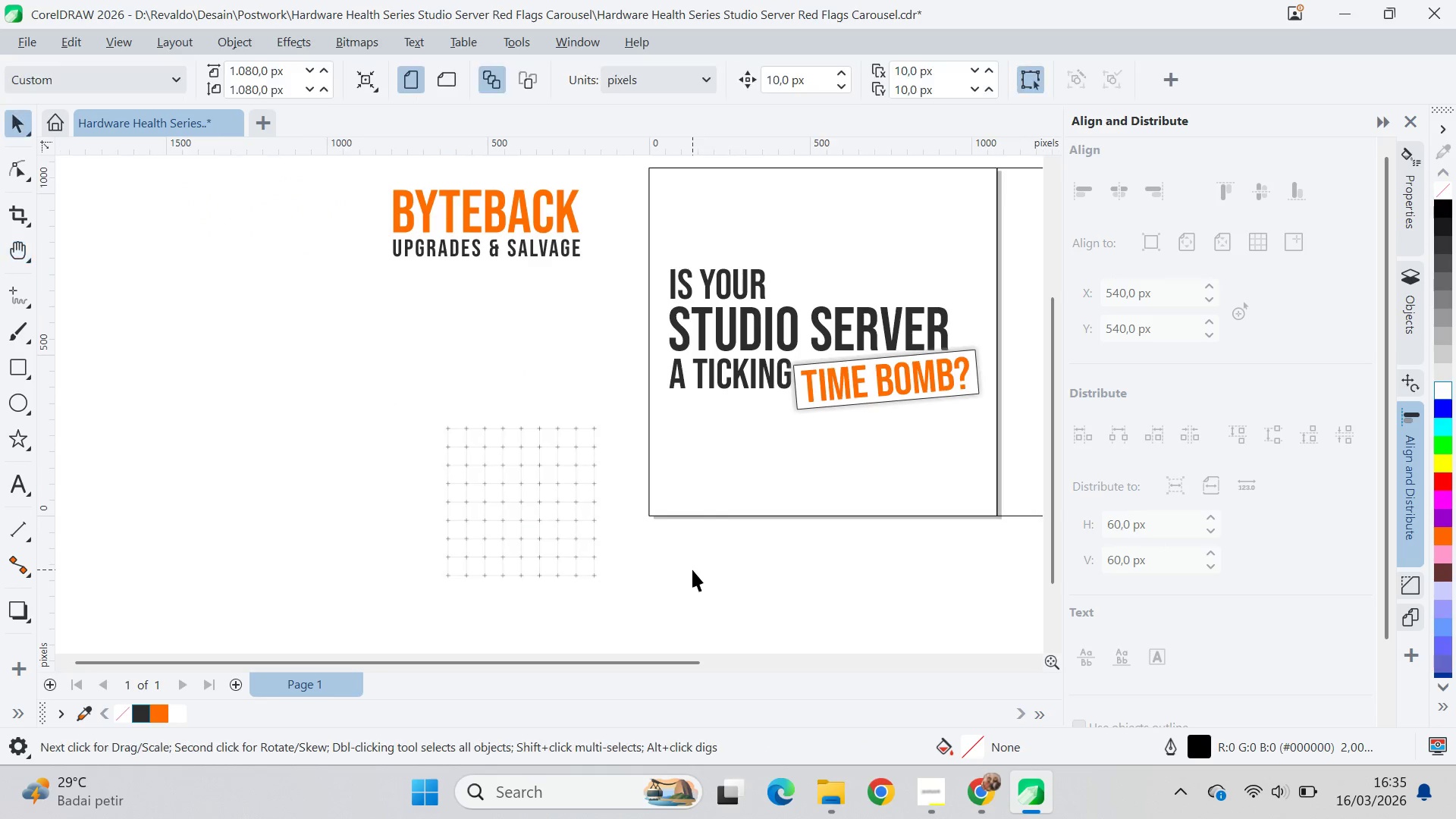 
left_click([692, 570])
 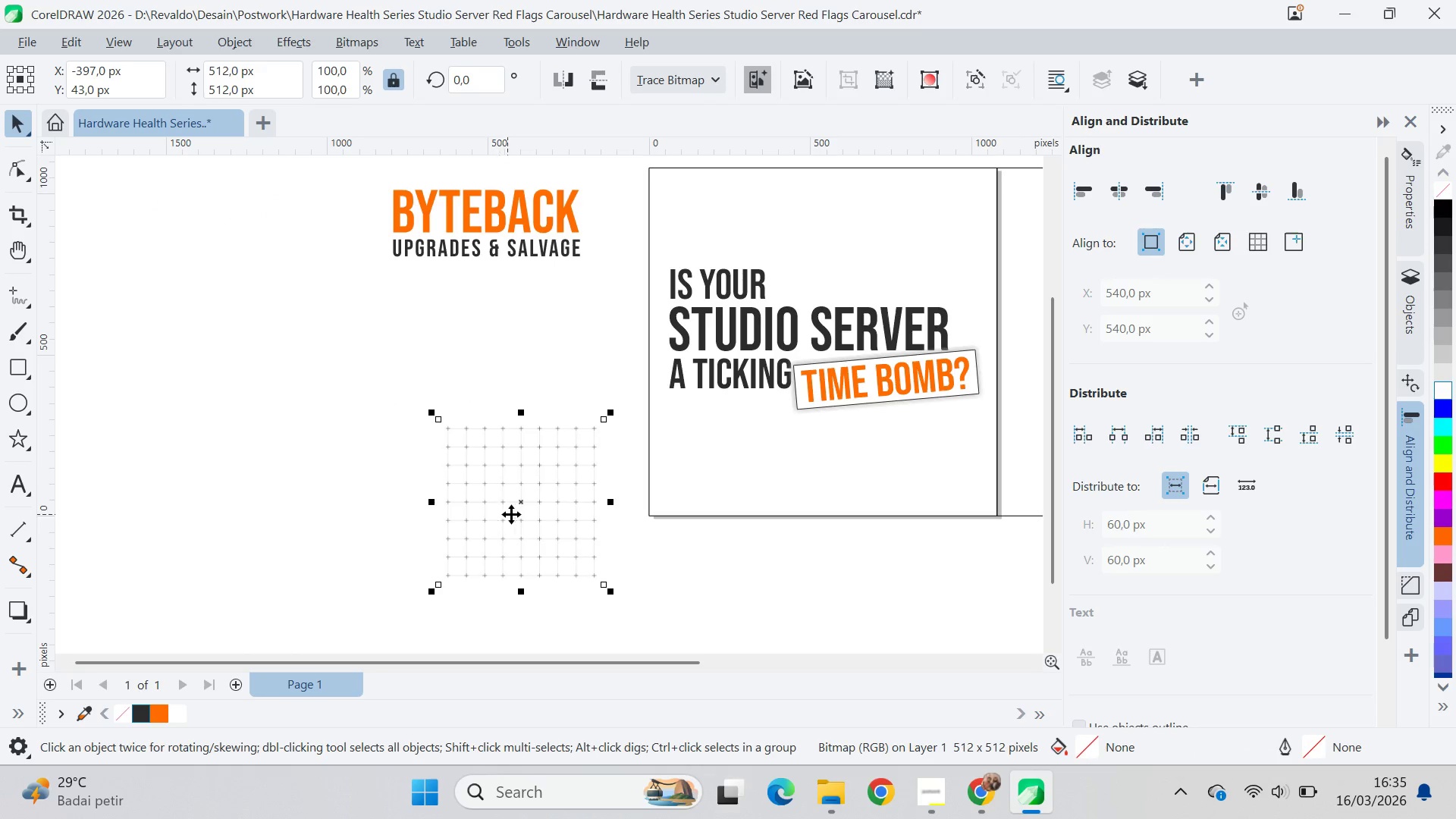 
left_click_drag(start_coordinate=[562, 507], to_coordinate=[515, 457])
 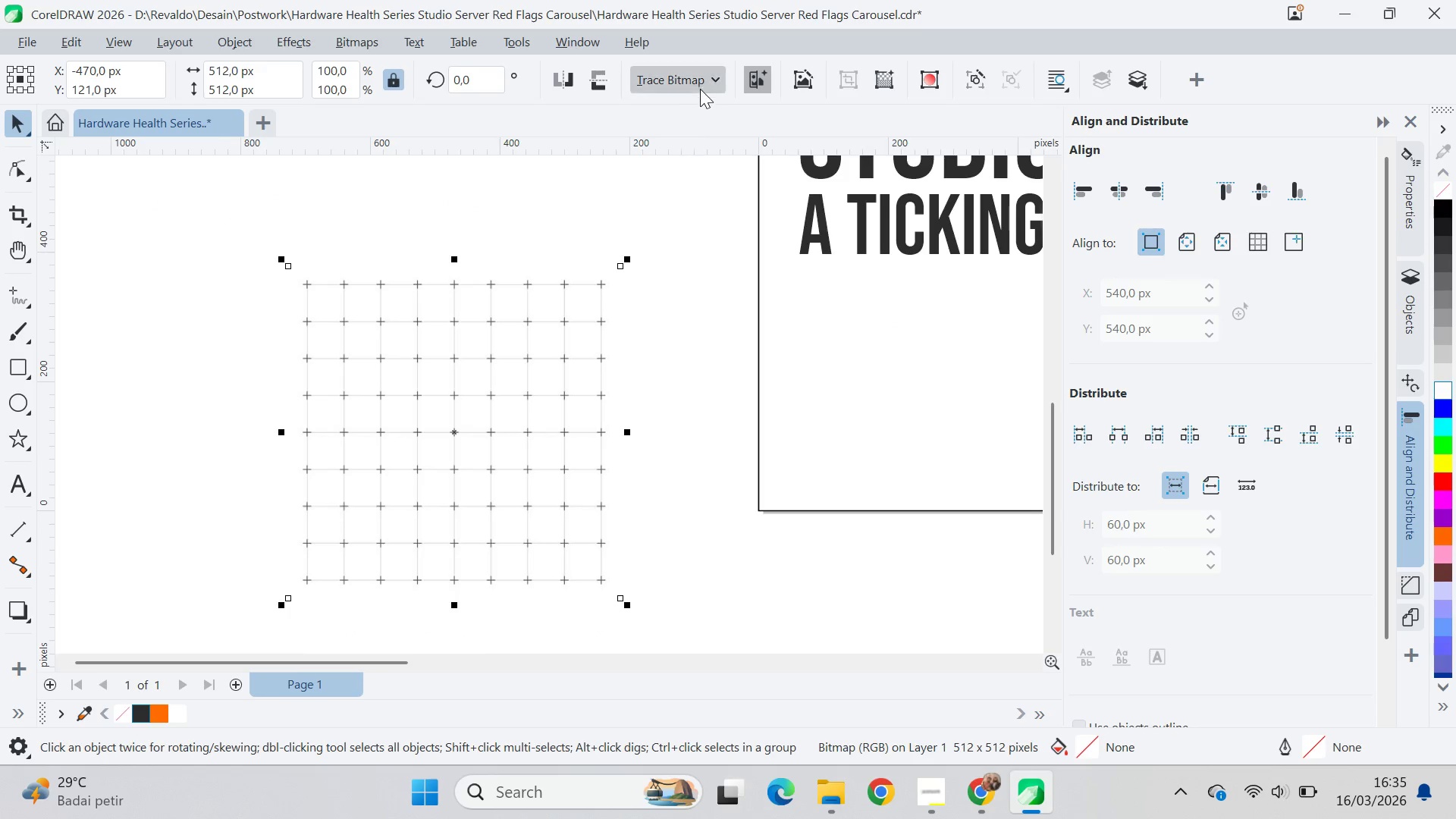 
scroll: coordinate [541, 518], scroll_direction: up, amount: 5.0
 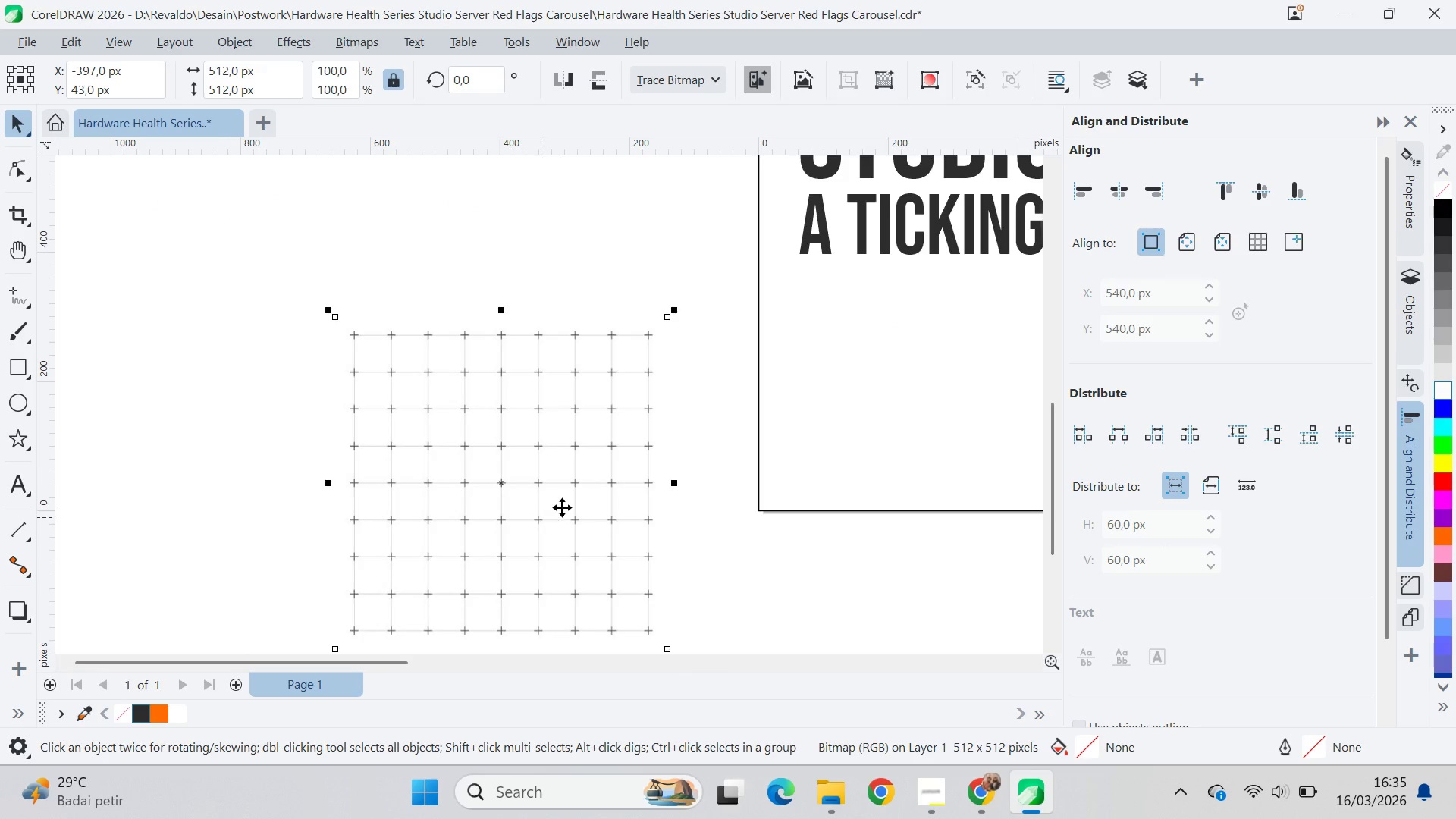 
double_click([720, 116])
 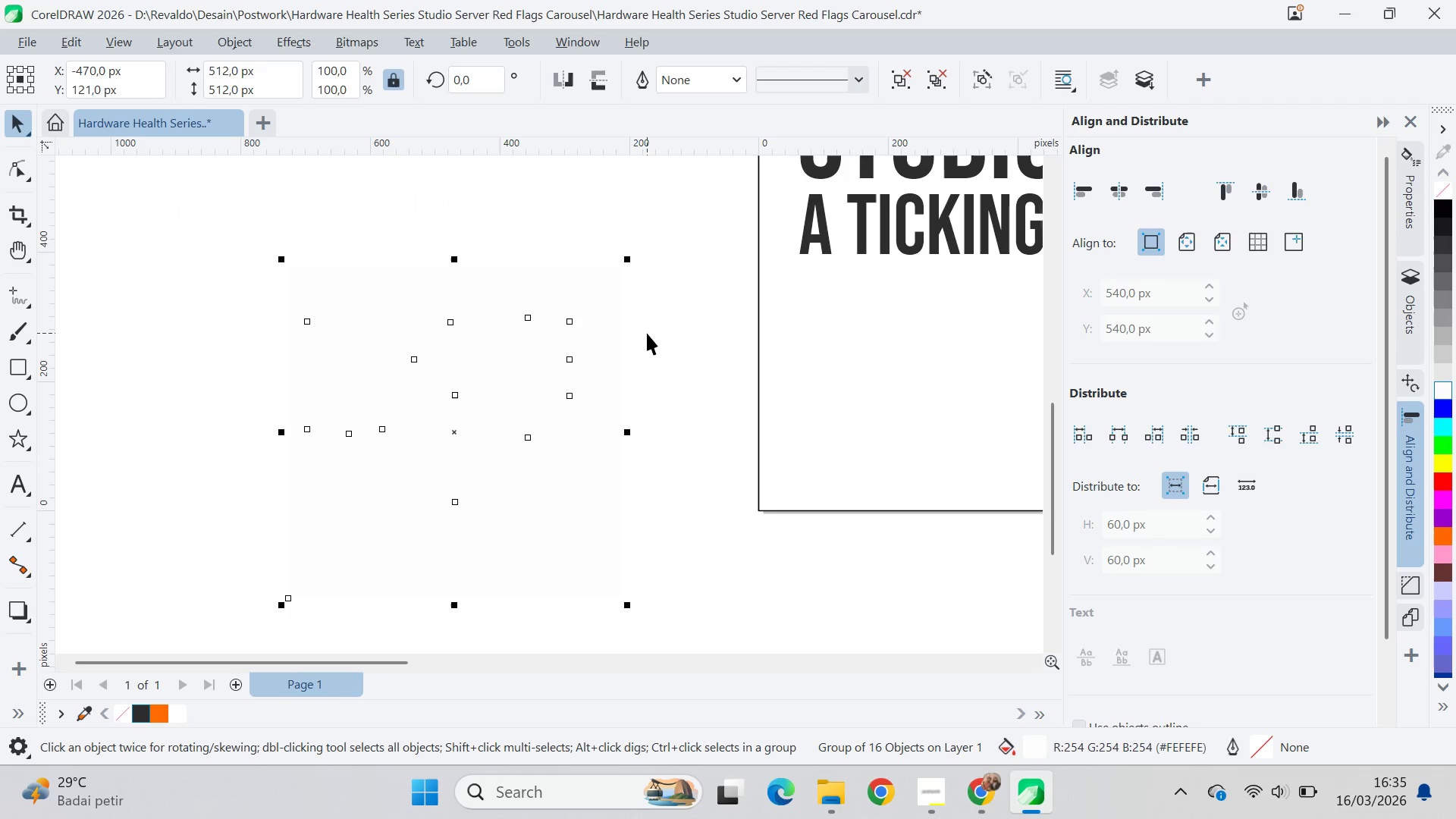 
key(Control+Z)
 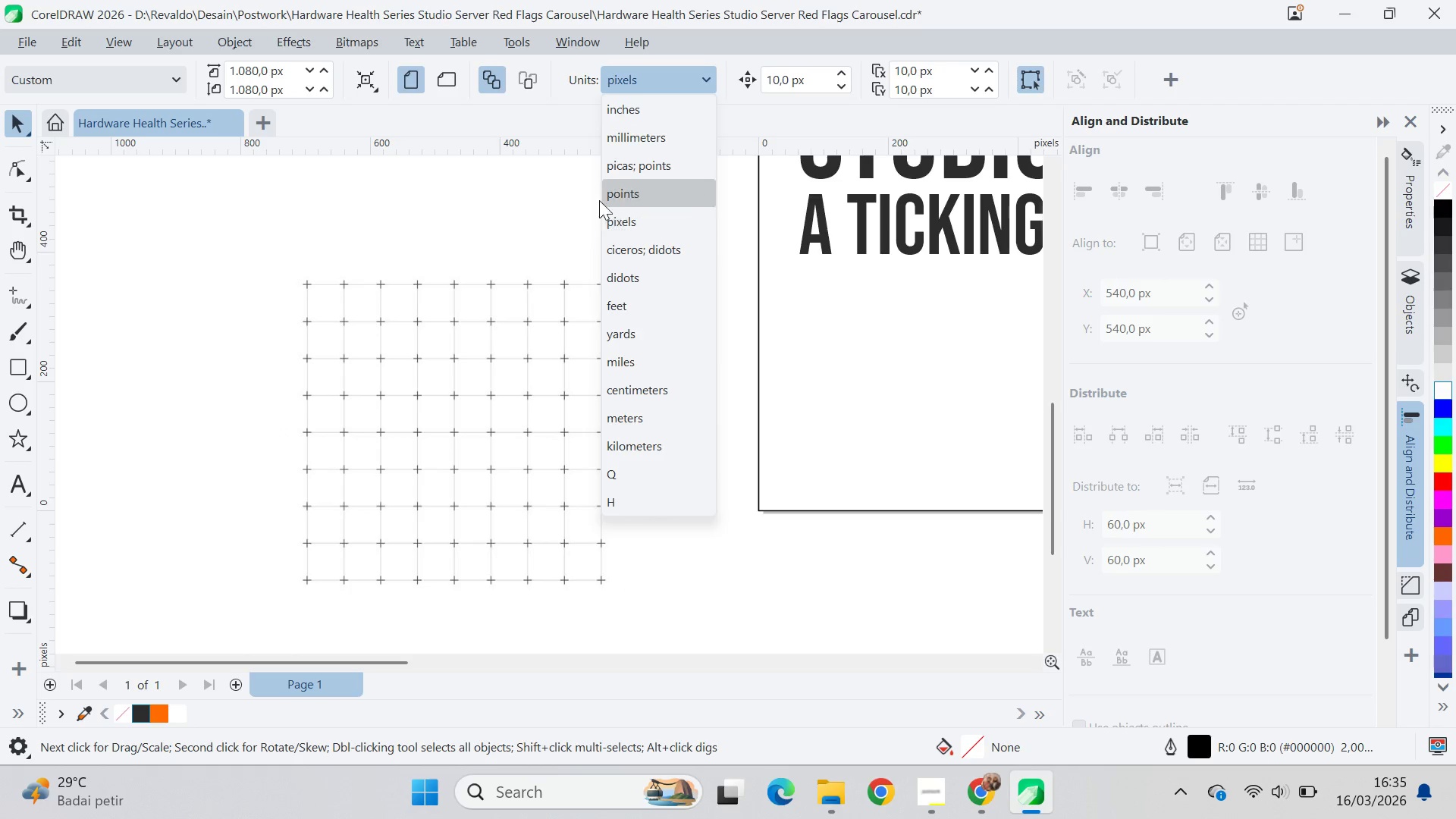 
double_click([518, 320])
 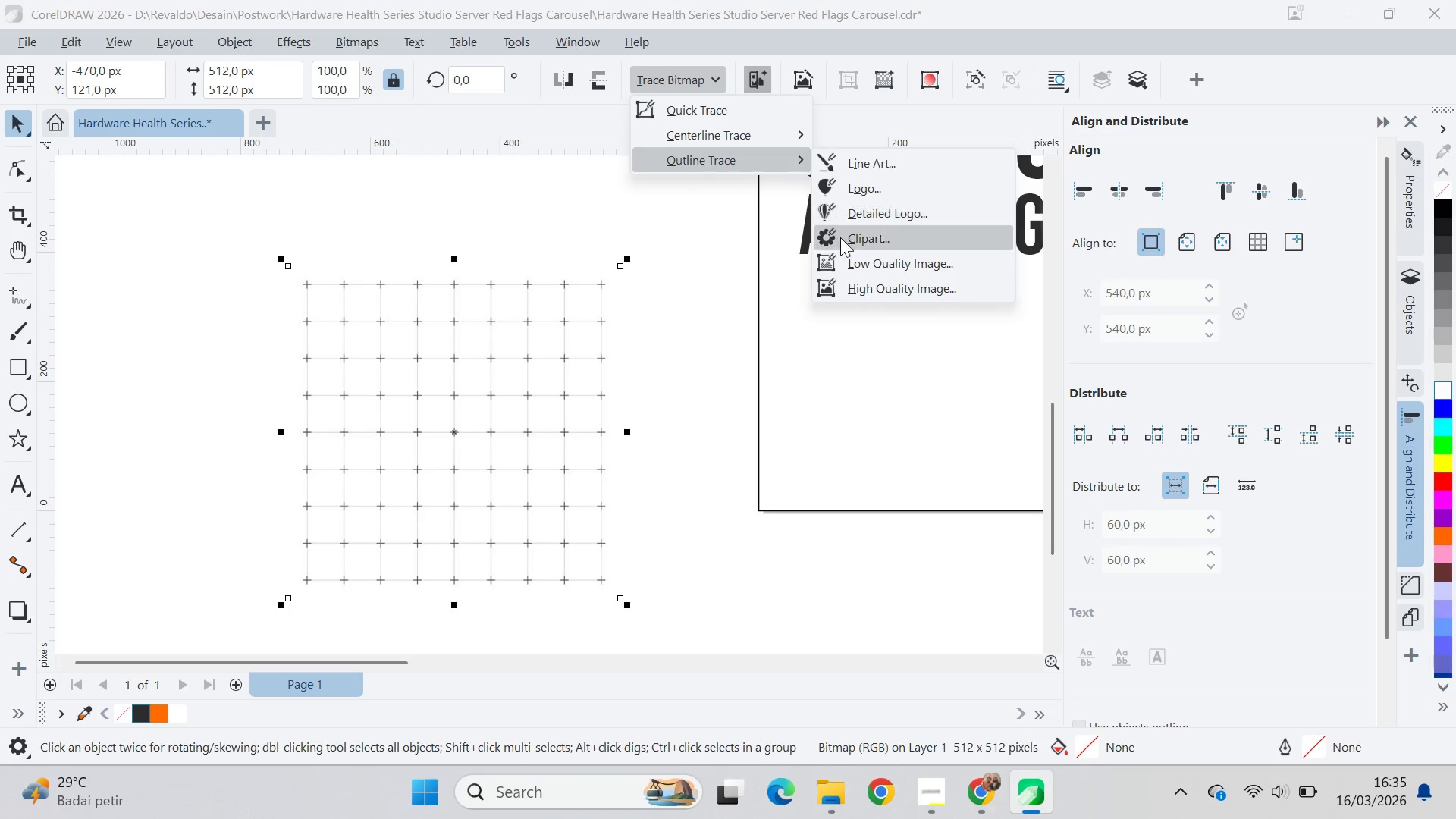 
left_click([853, 265])
 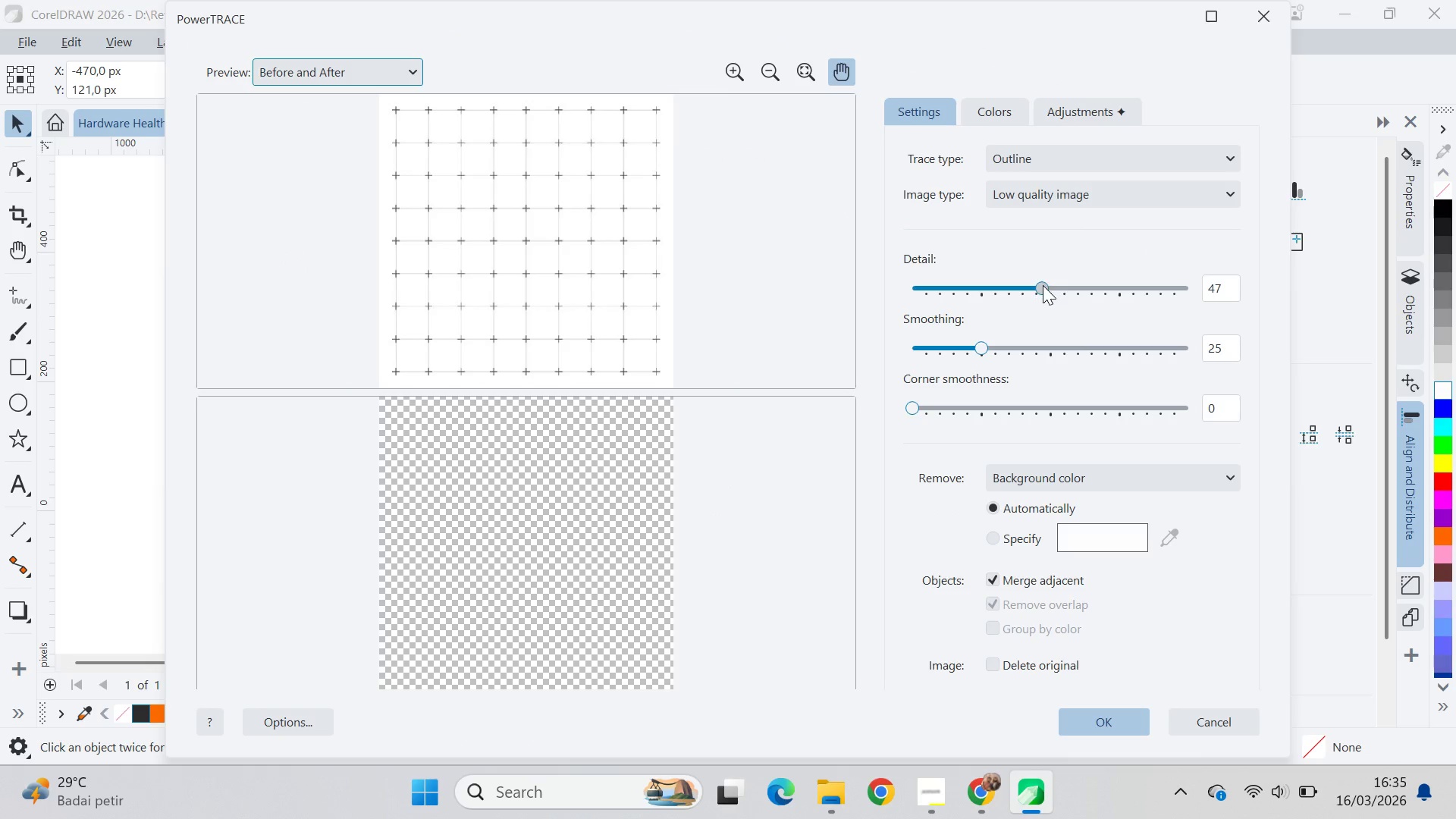 
left_click([1228, 723])
 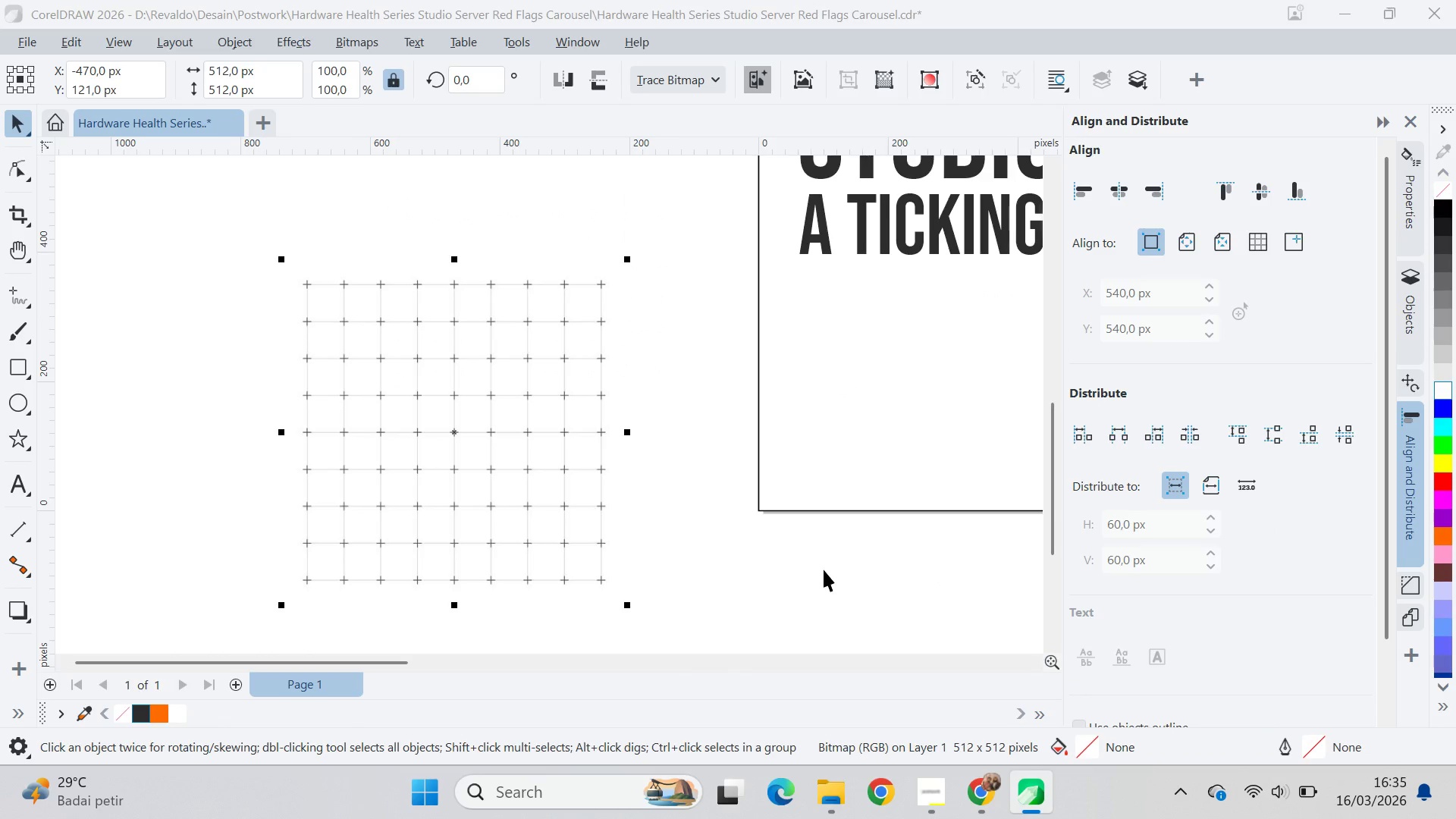 
key(V)
 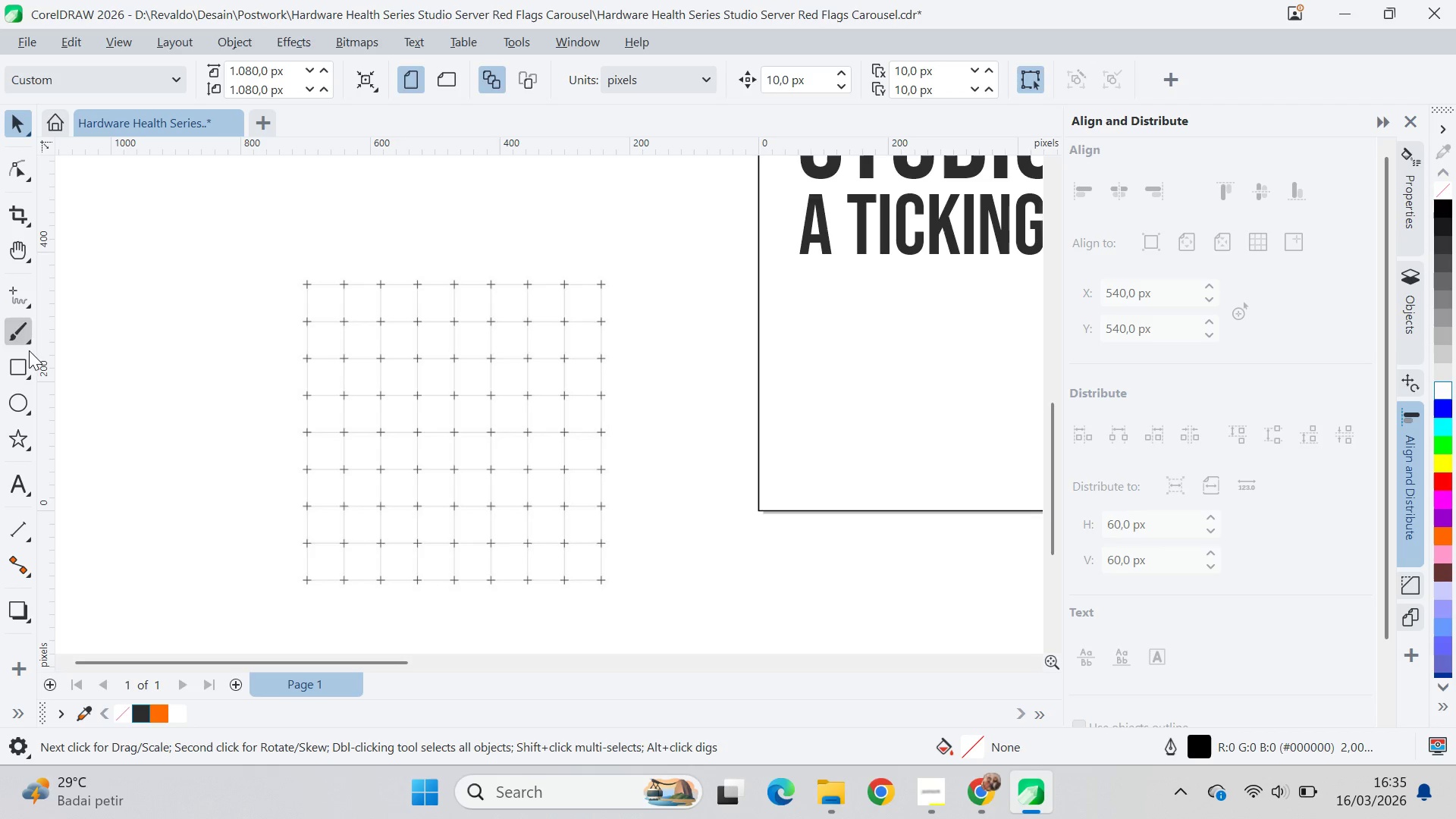 
left_click([18, 356])
 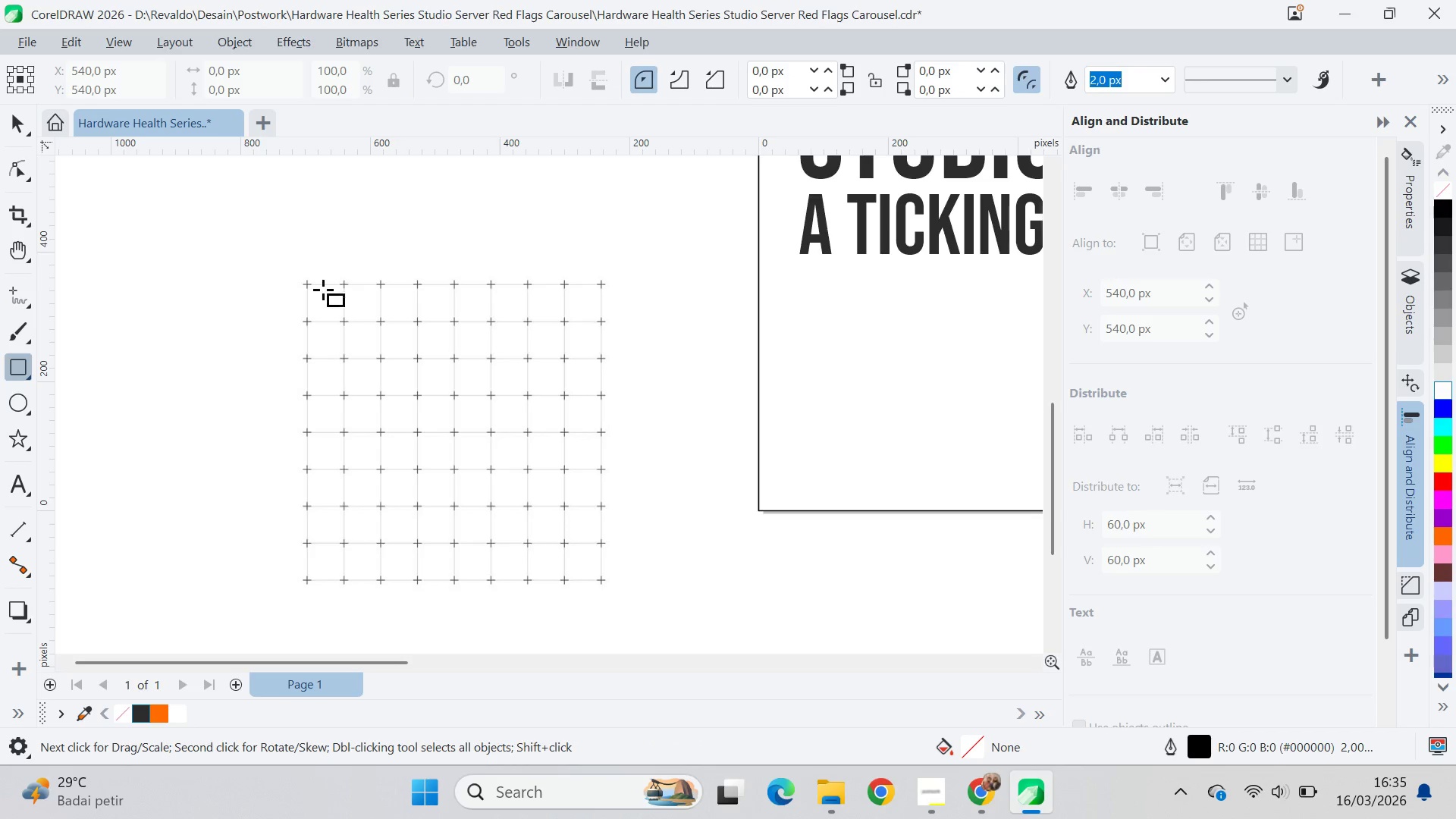 
hold_key(key=ControlLeft, duration=1.52)
left_click_drag(start_coordinate=[307, 284], to_coordinate=[344, 321])
 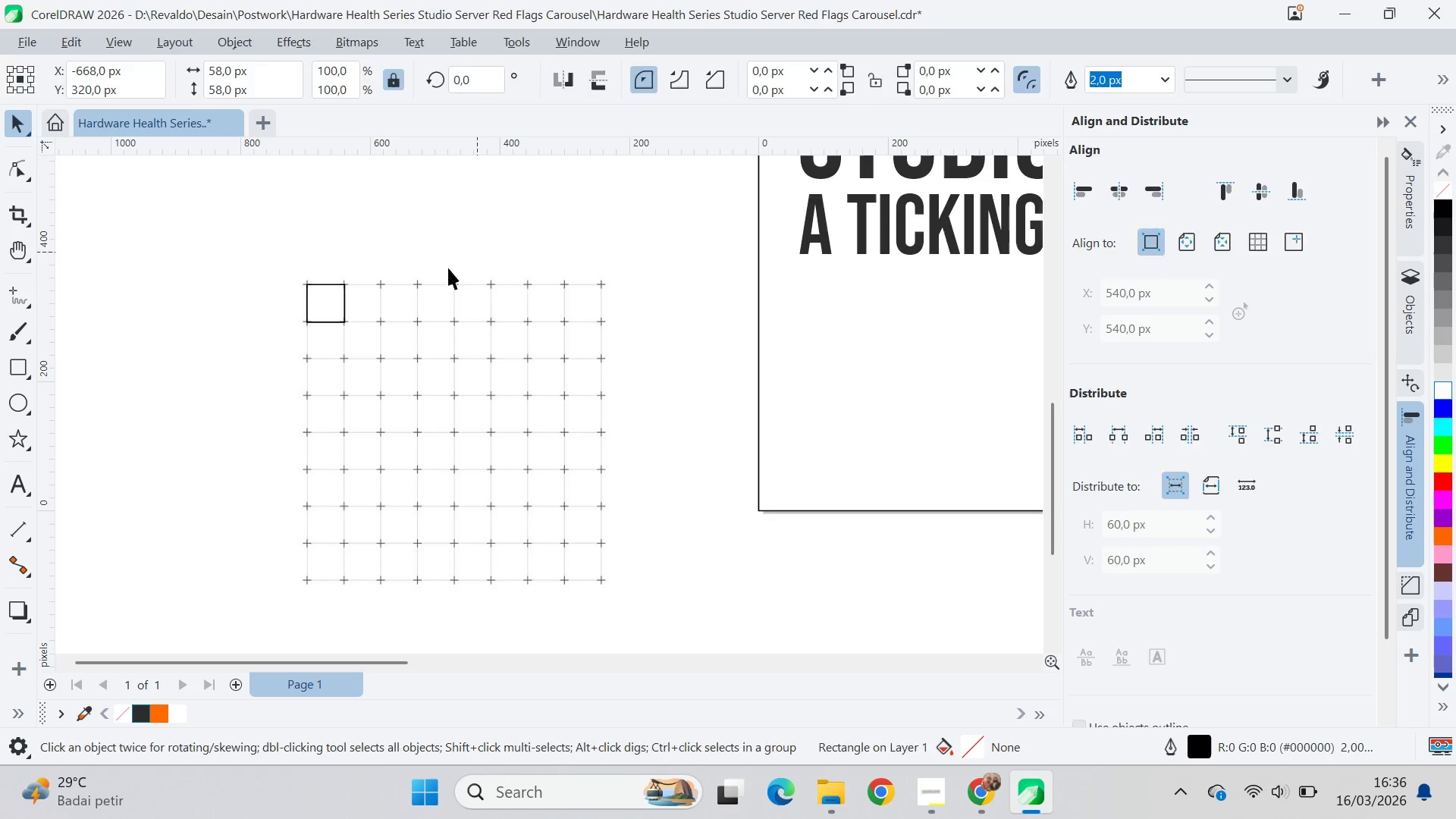 
hold_key(key=ControlLeft, duration=1.2)
 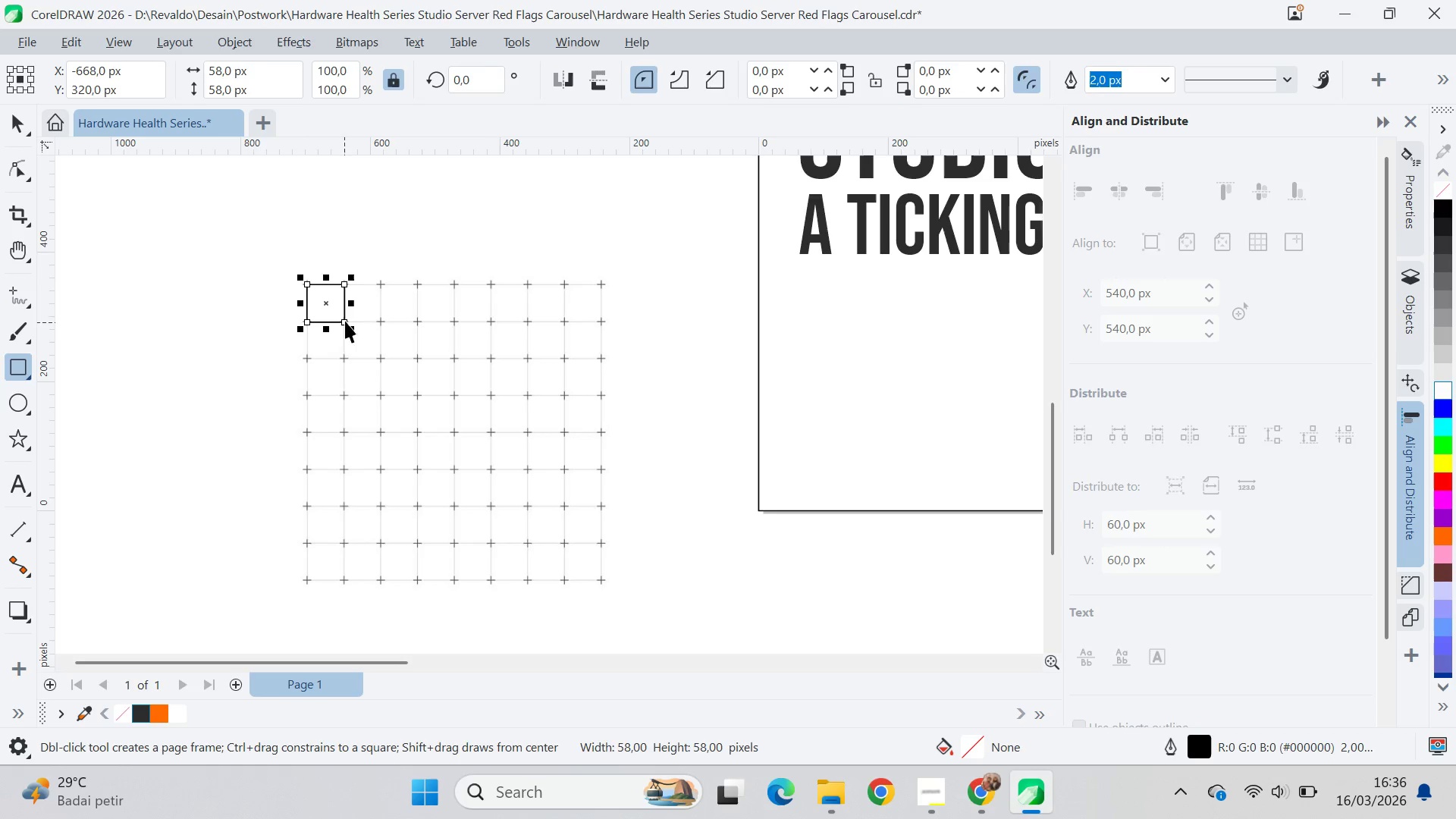 
key(V)
 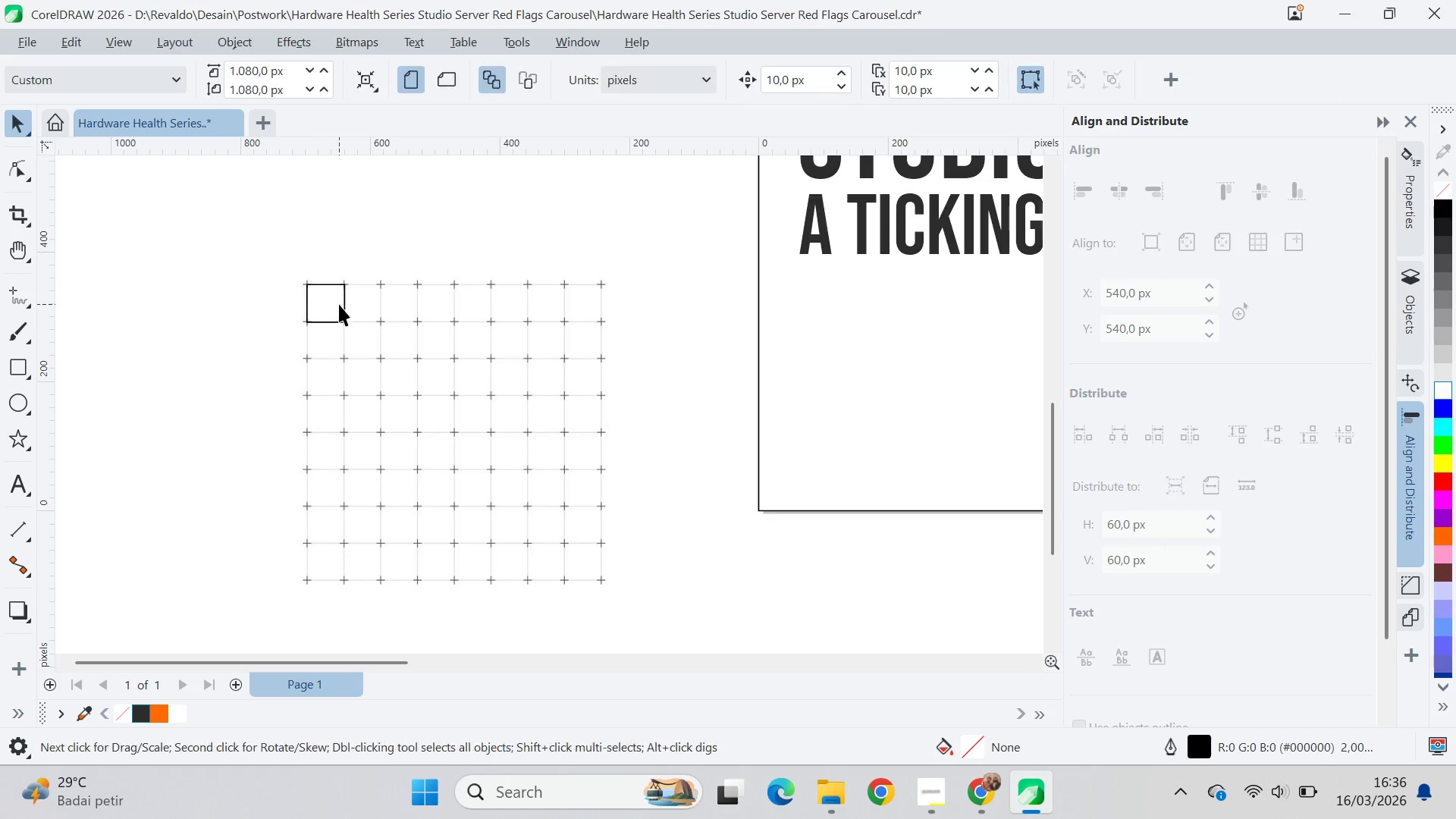 
left_click_drag(start_coordinate=[337, 304], to_coordinate=[176, 280])
 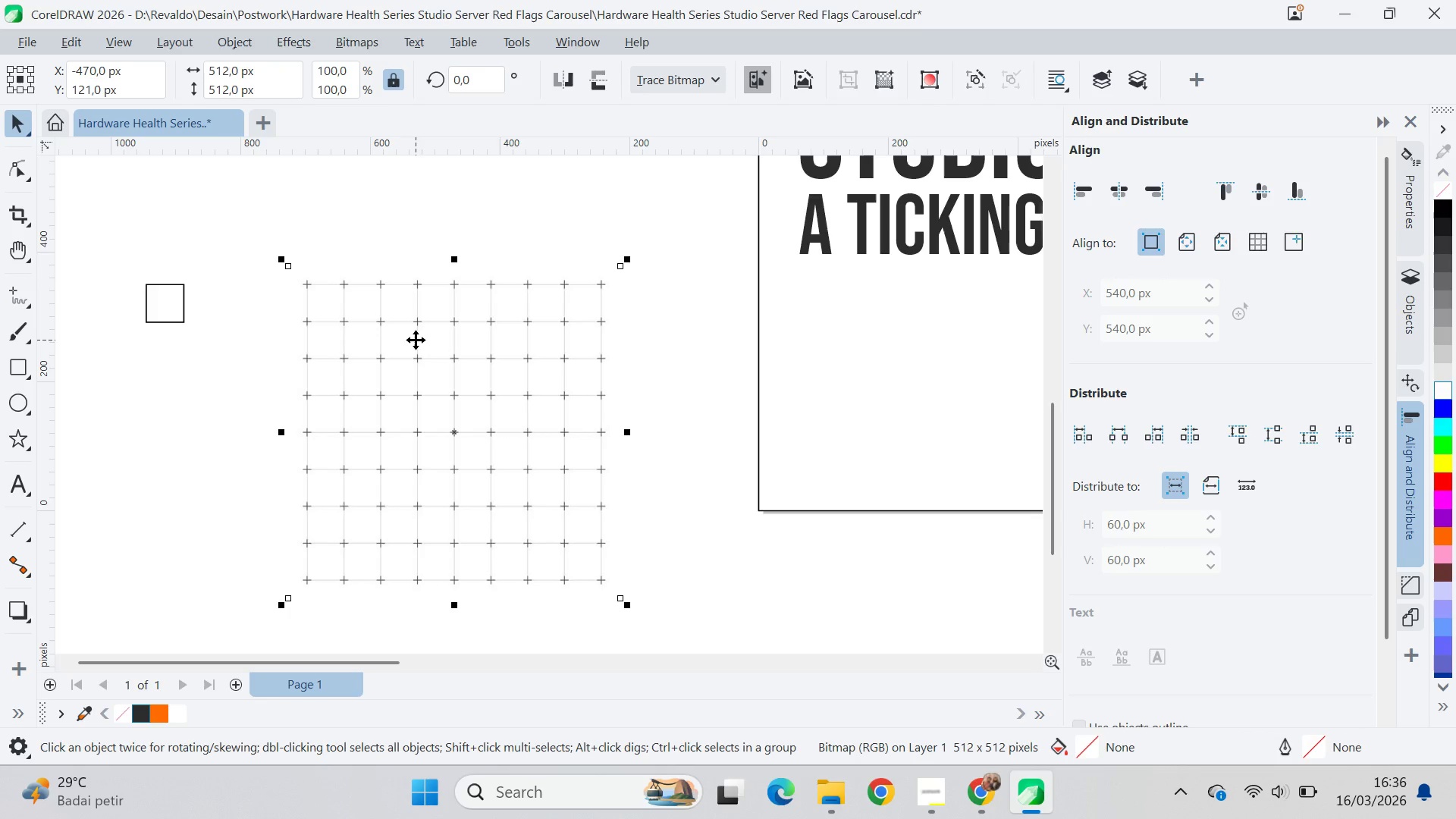 
hold_key(key=ShiftLeft, duration=0.34)
 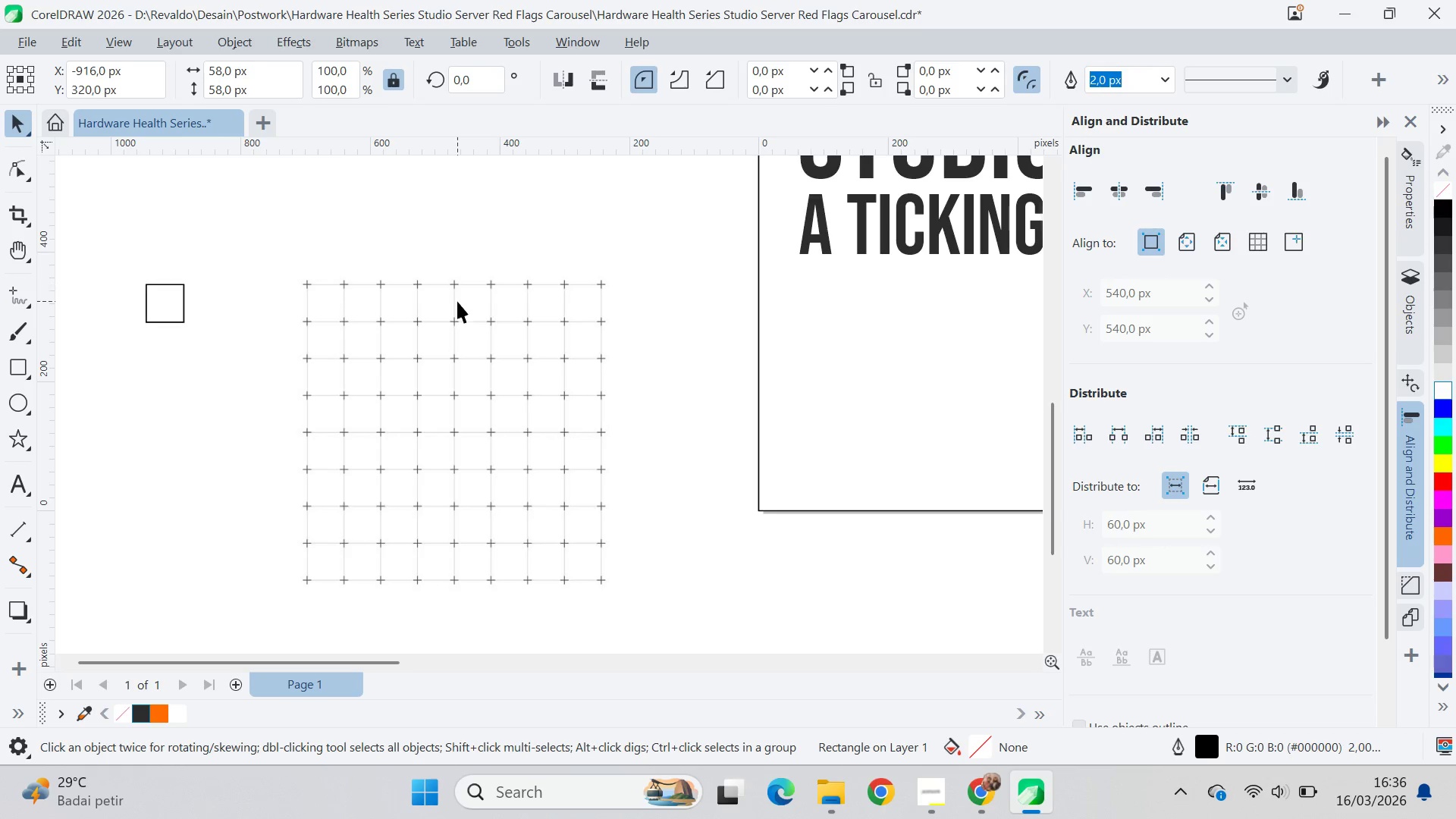 
left_click([457, 301])
 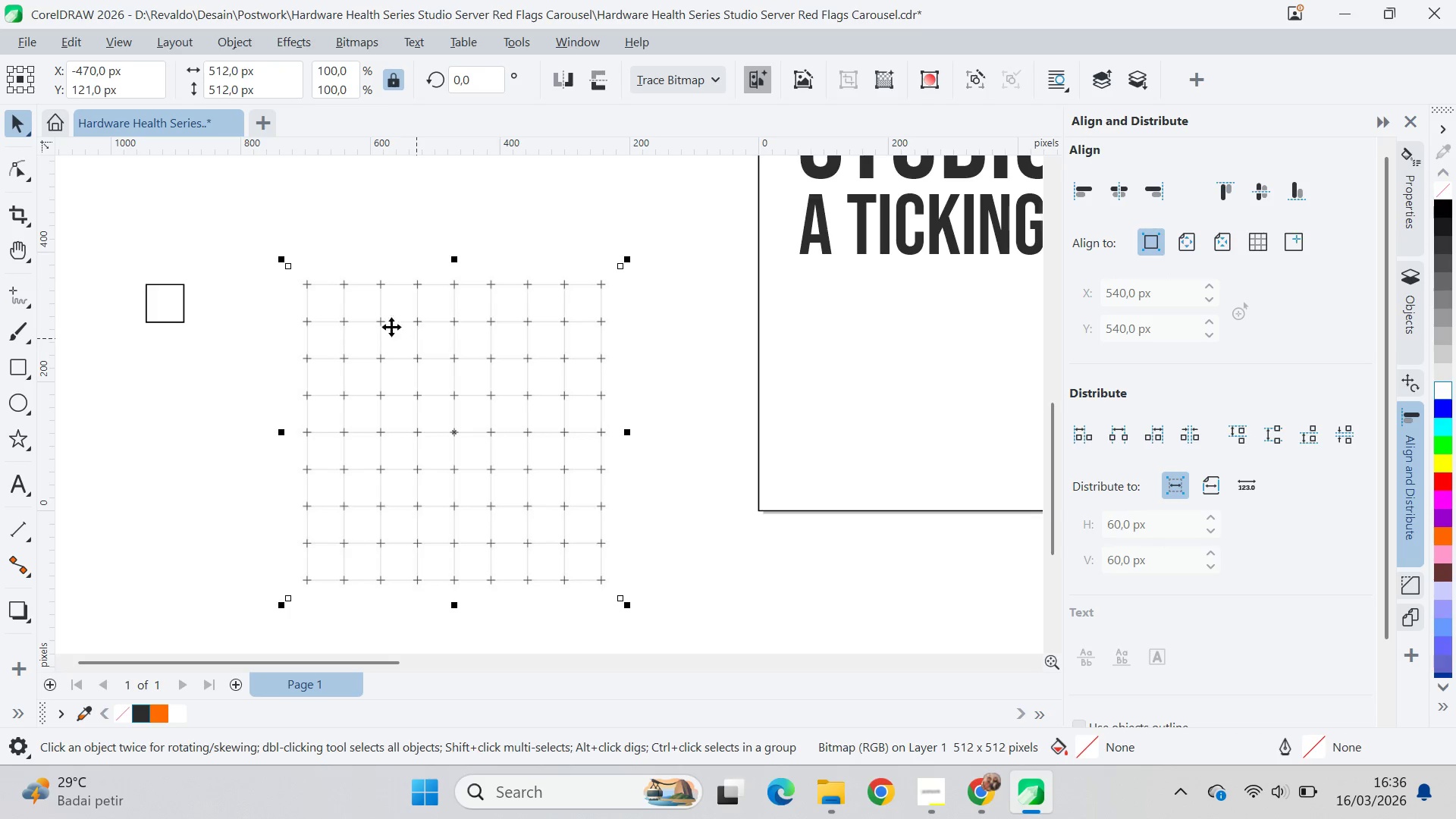 
key(Delete)
 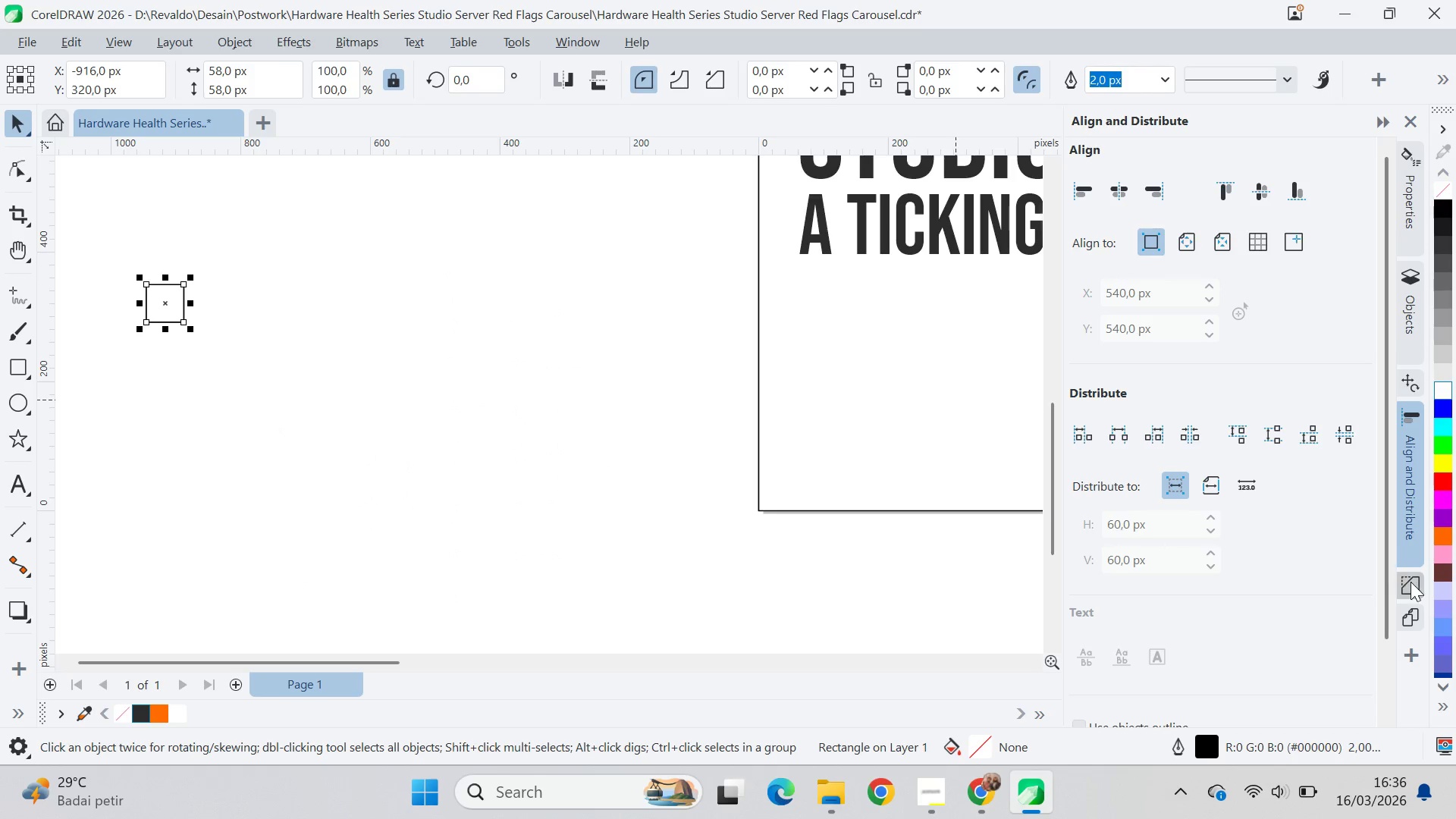 
left_click([1407, 615])
 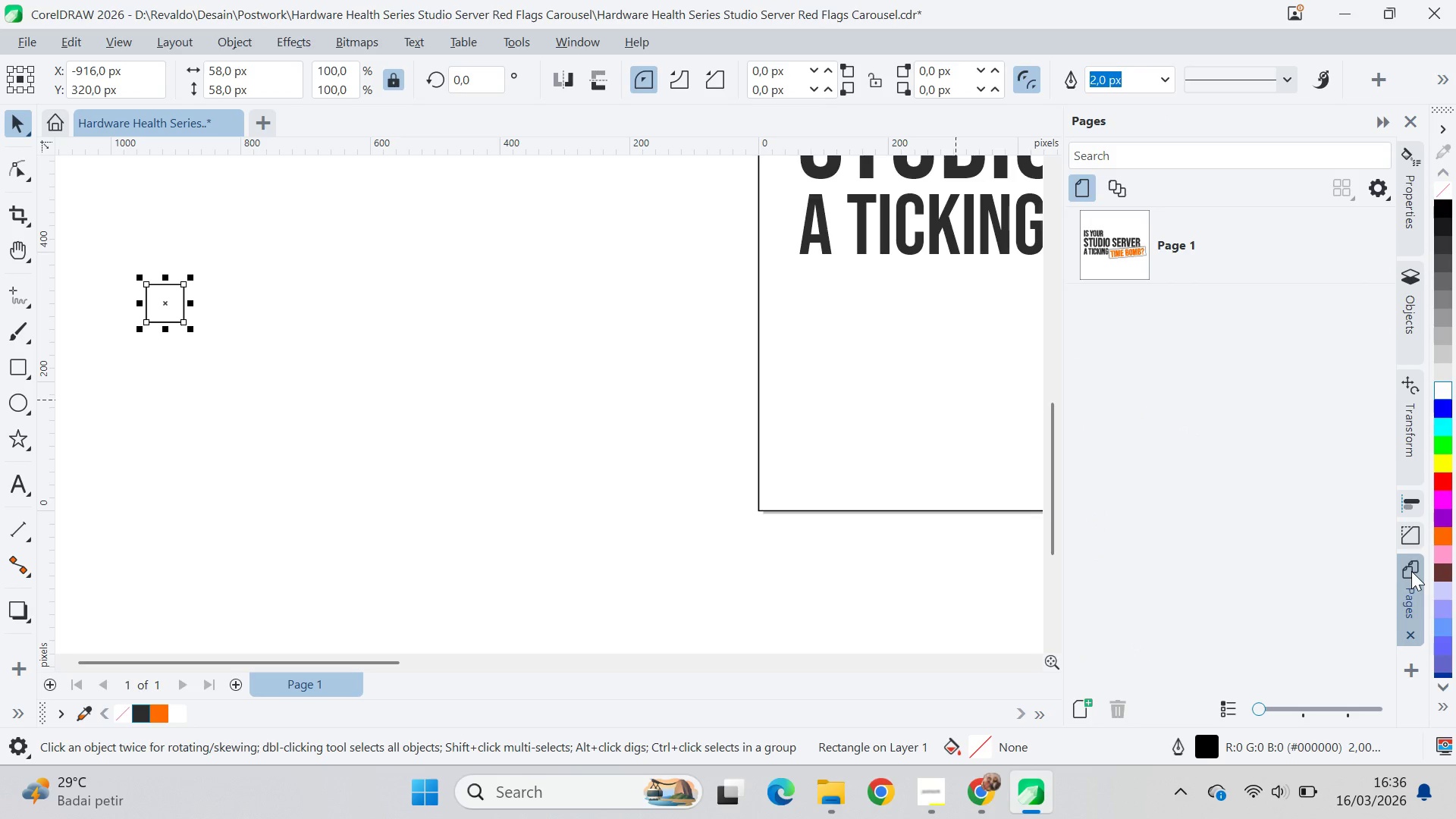 
left_click([1411, 545])
 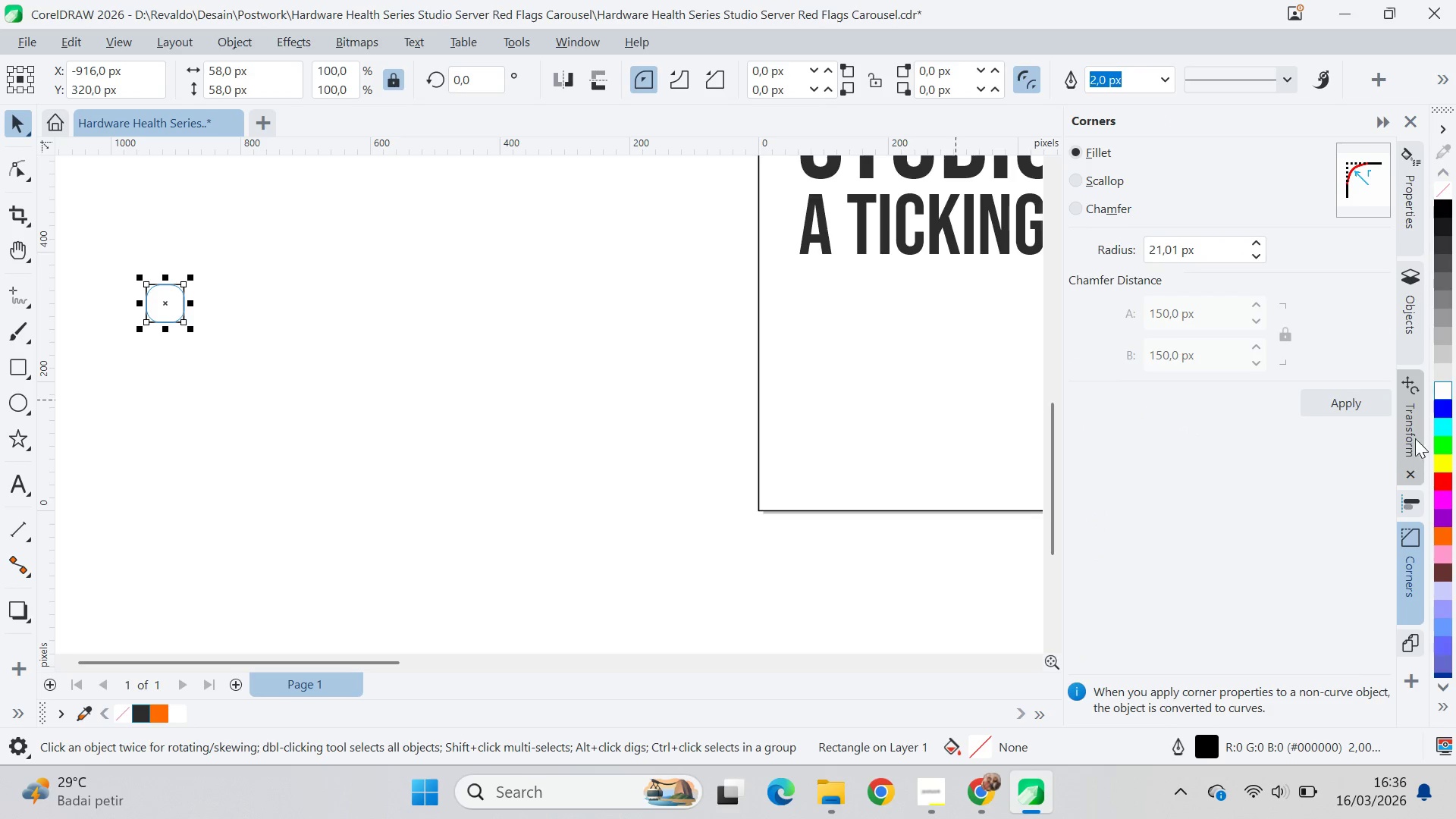 
left_click([1413, 419])
 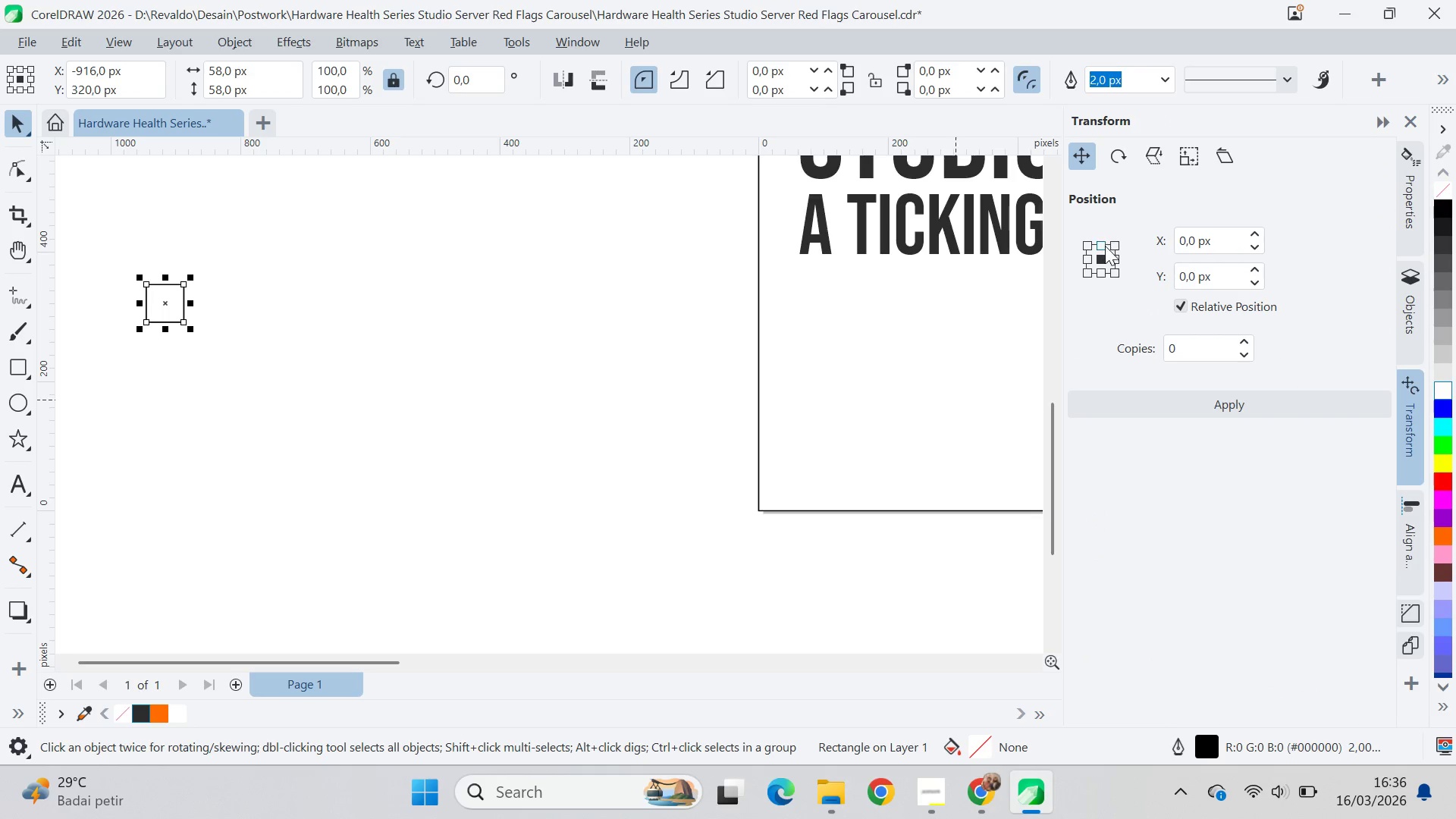 
left_click([1116, 254])
 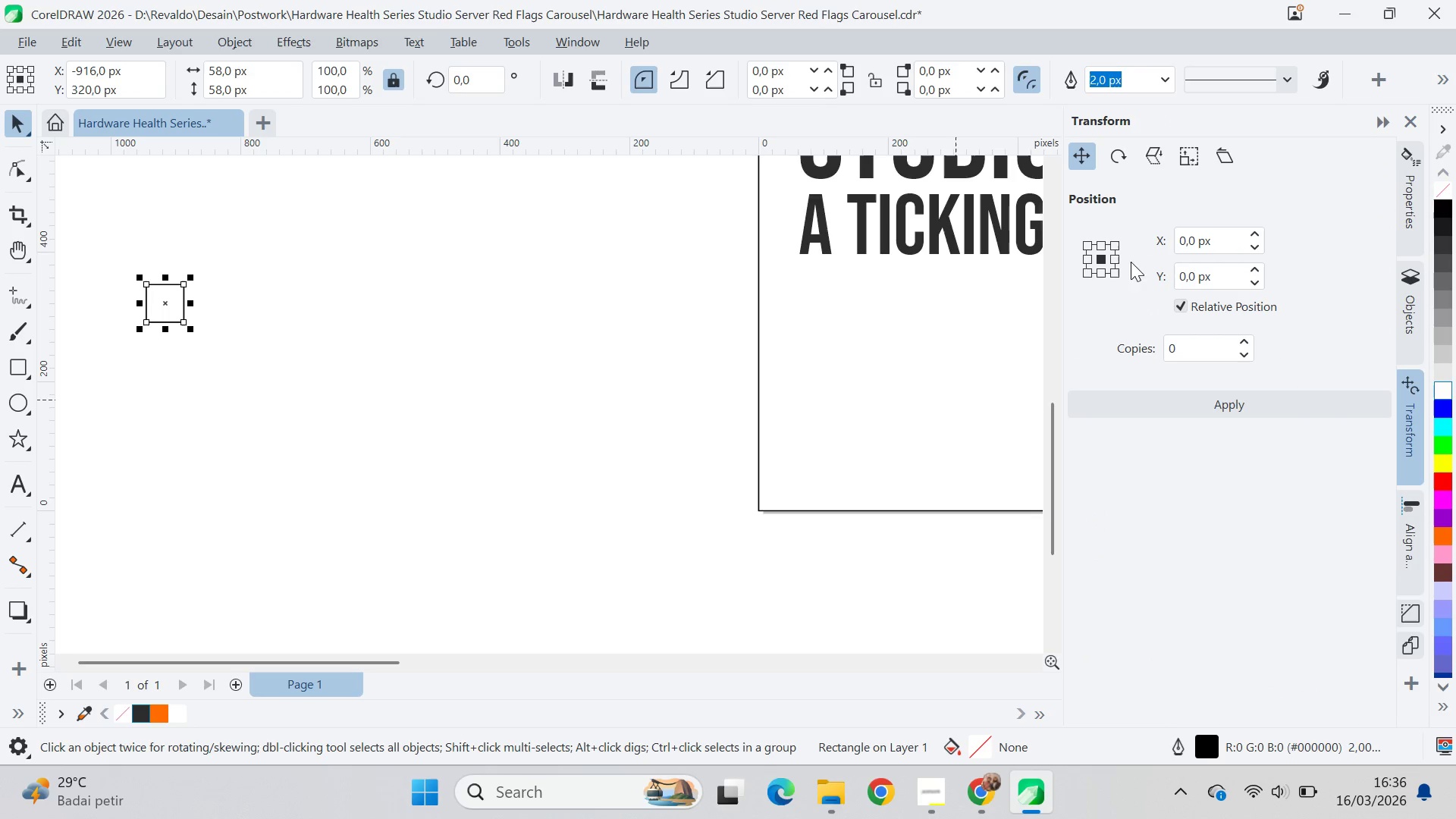 
left_click([1117, 263])
 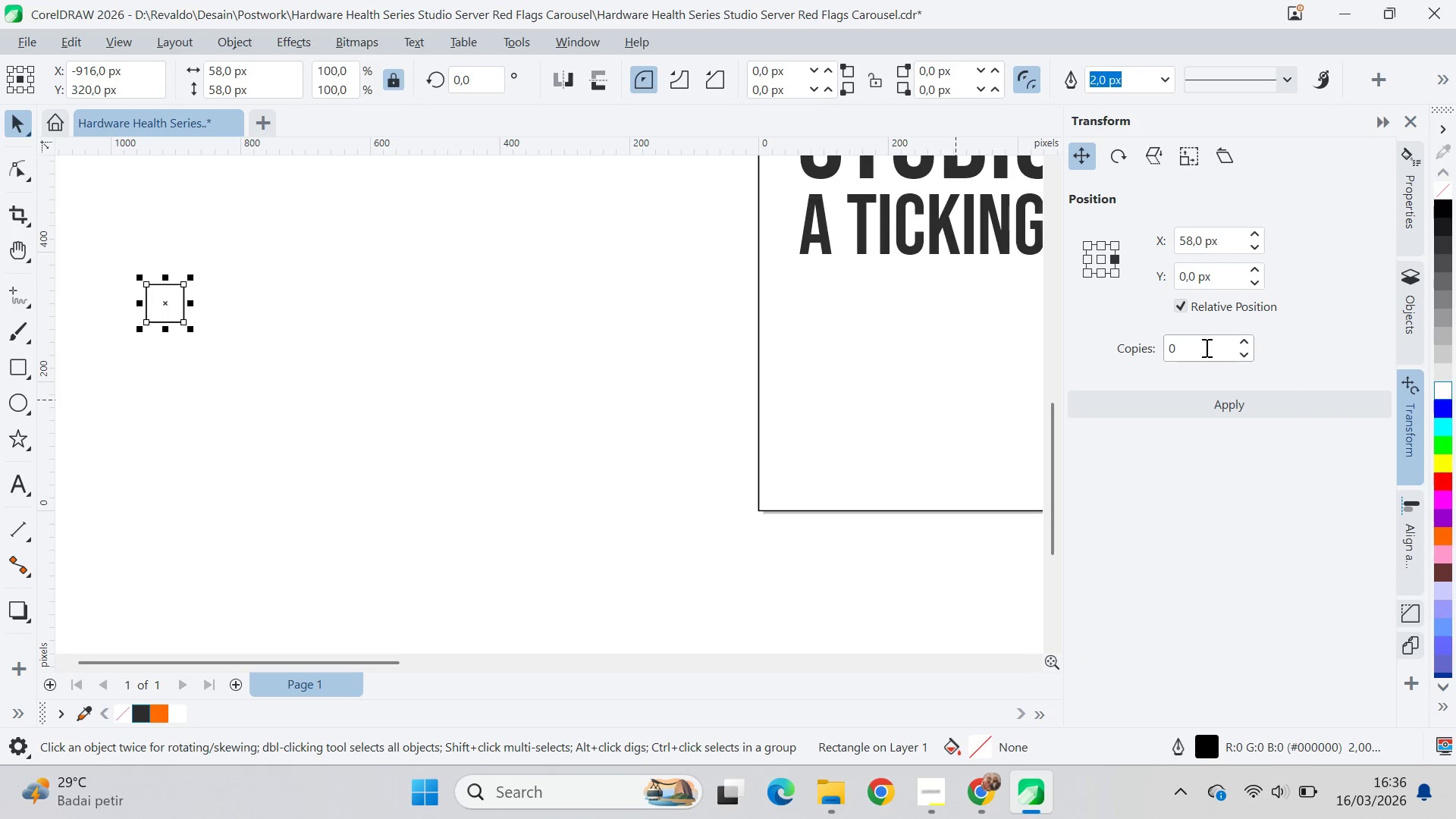 
left_click_drag(start_coordinate=[1207, 356], to_coordinate=[1152, 339])
 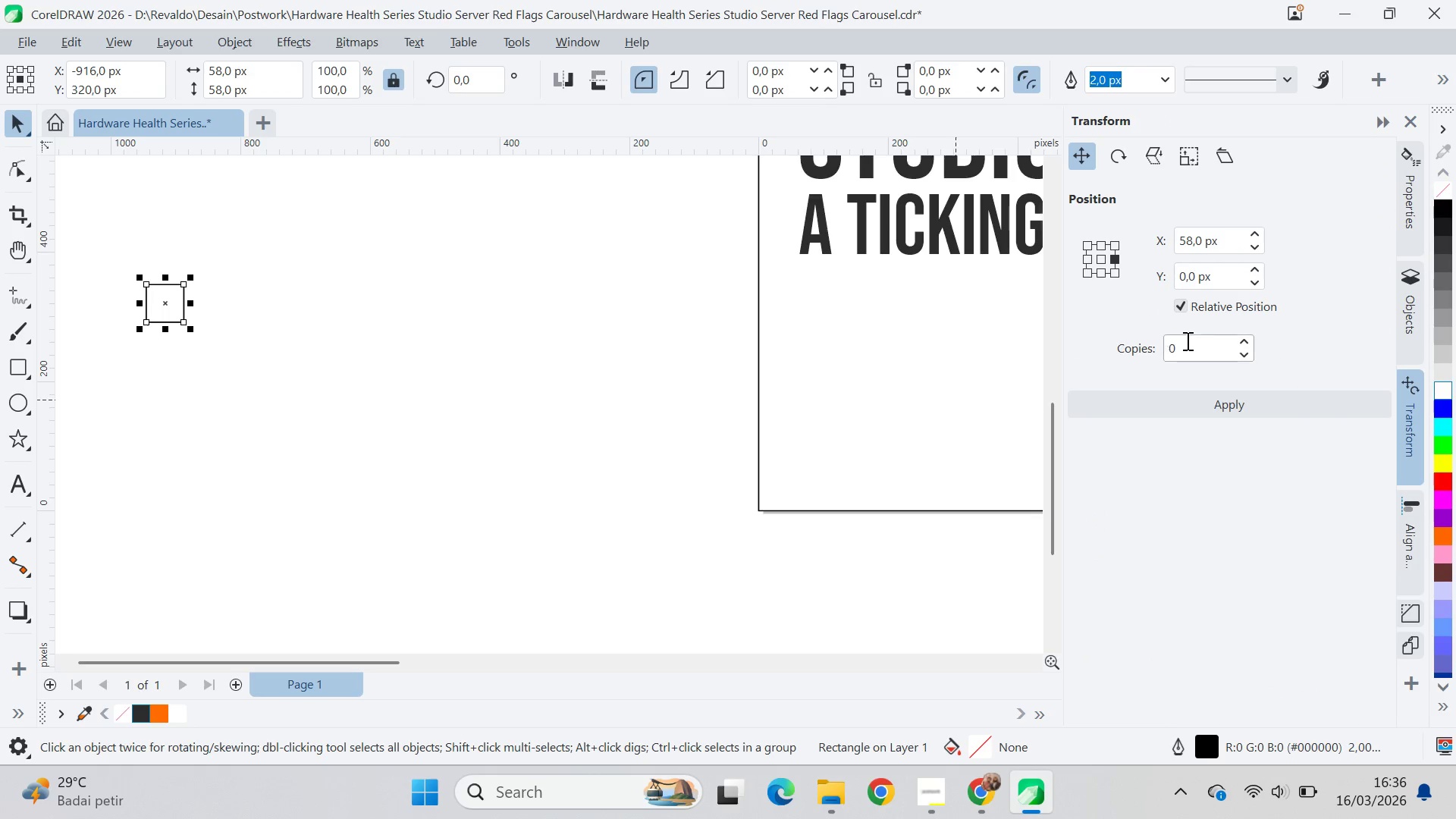 
double_click([1186, 340])
 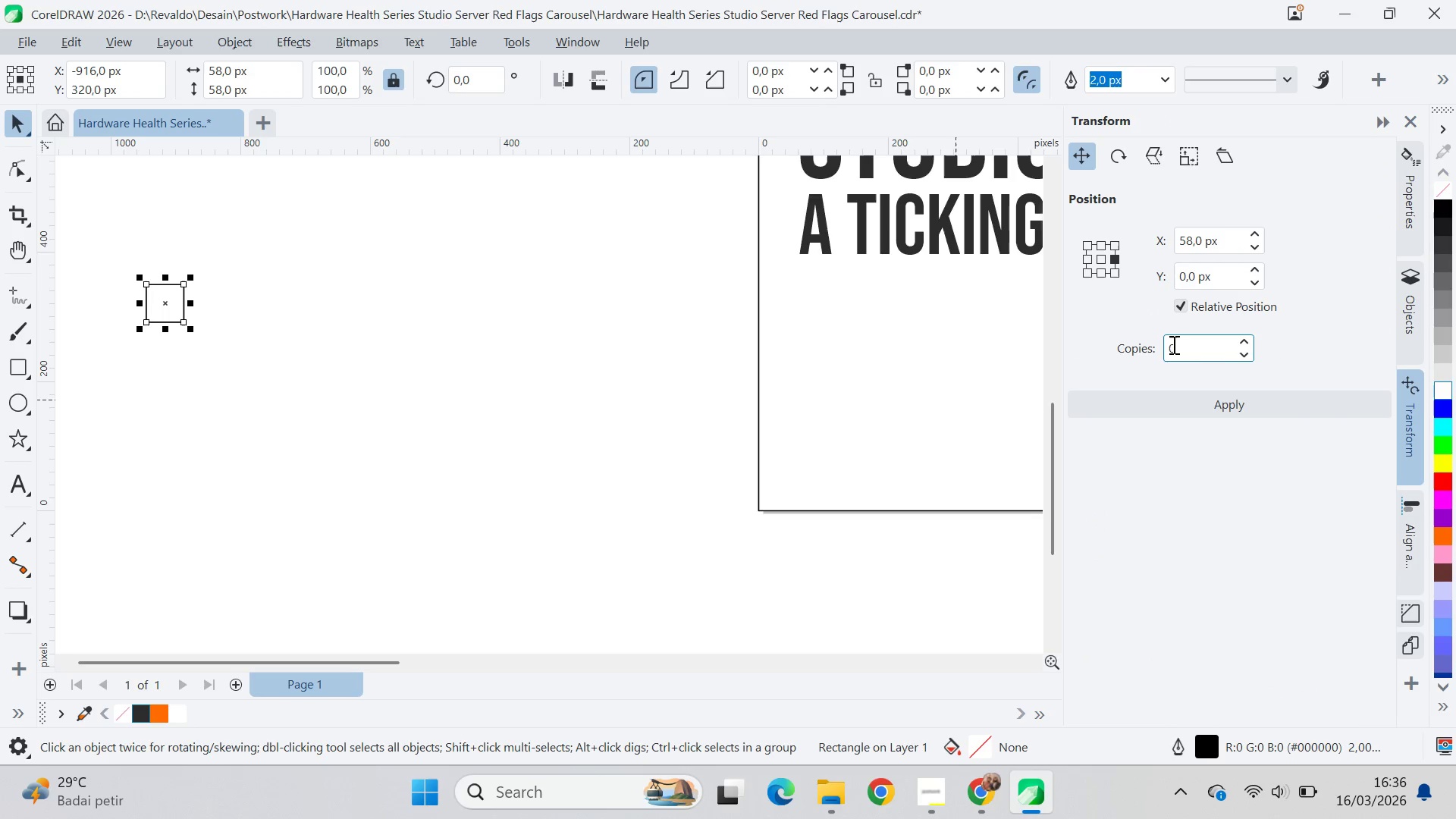 
triple_click([1172, 344])
 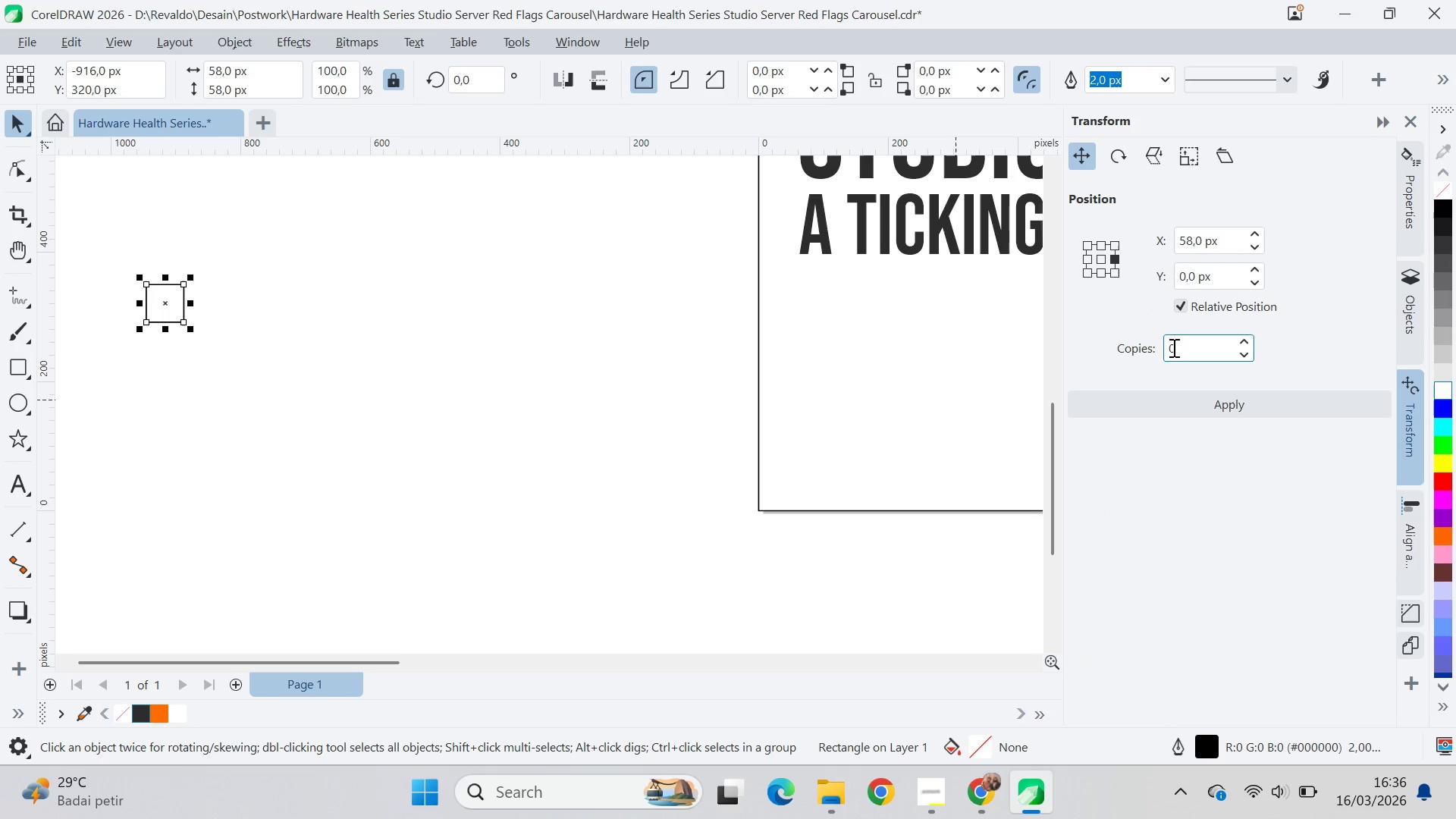 
triple_click([1169, 345])
 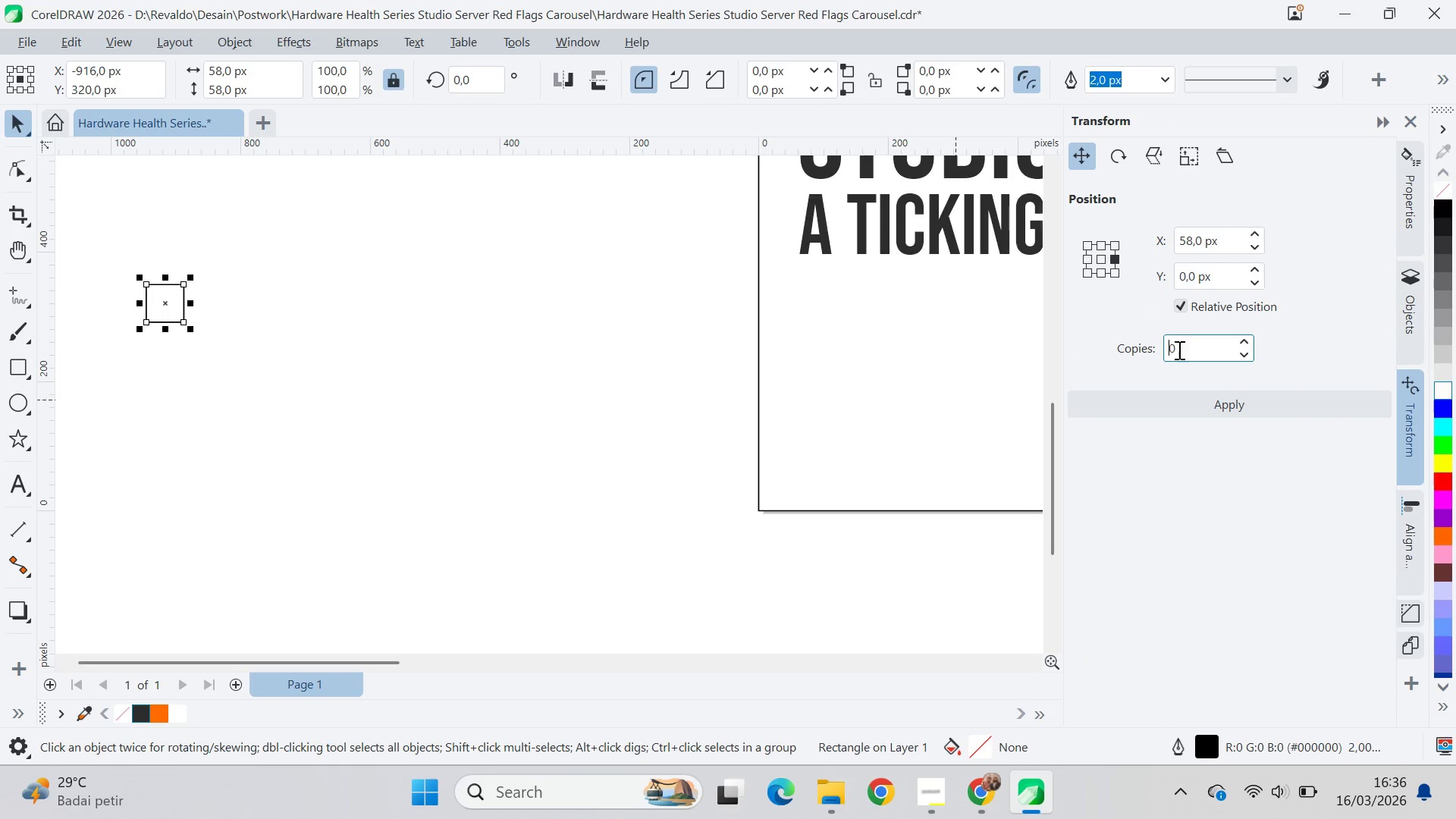 
key(1)
 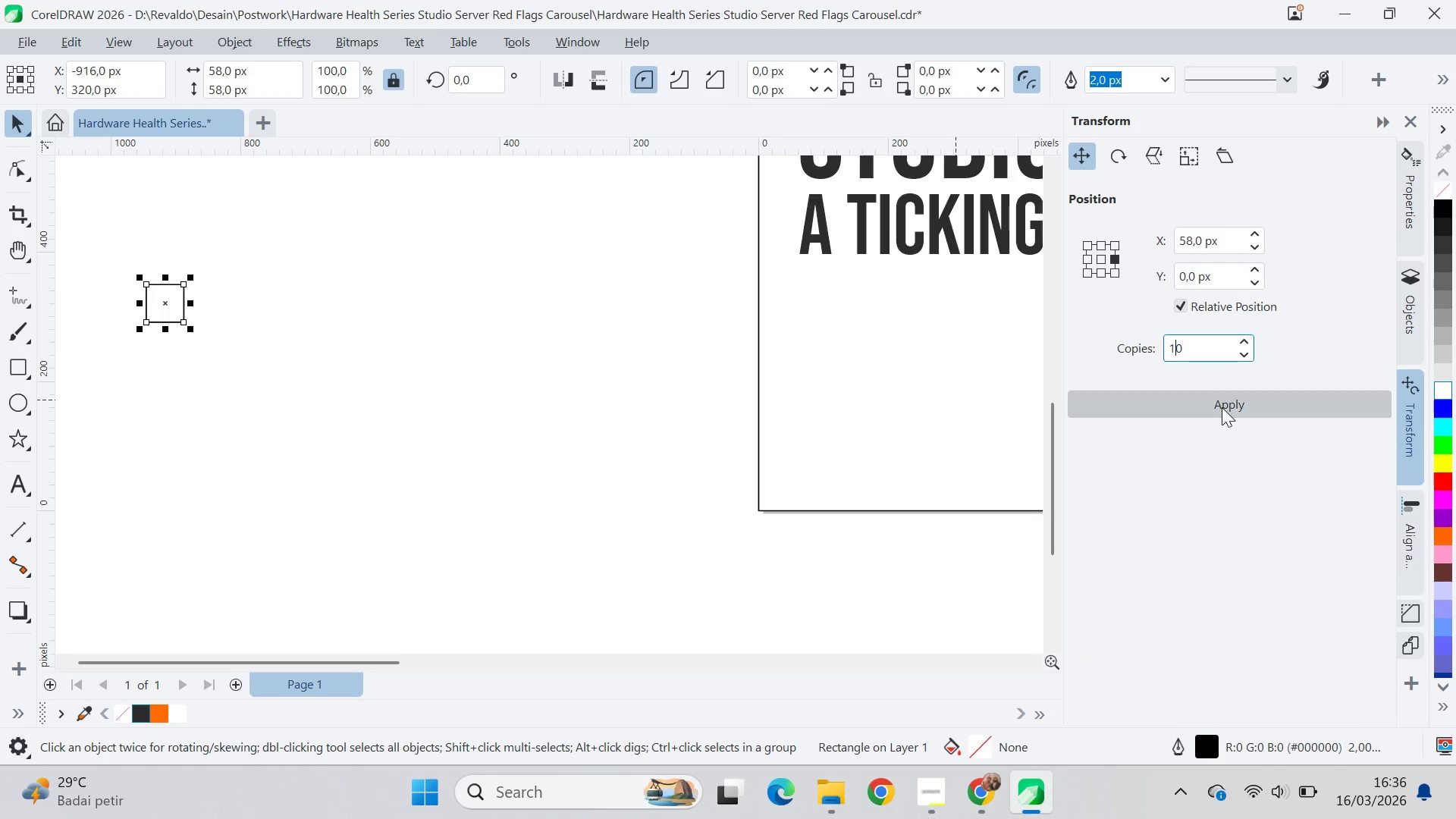 
triple_click([1221, 407])
 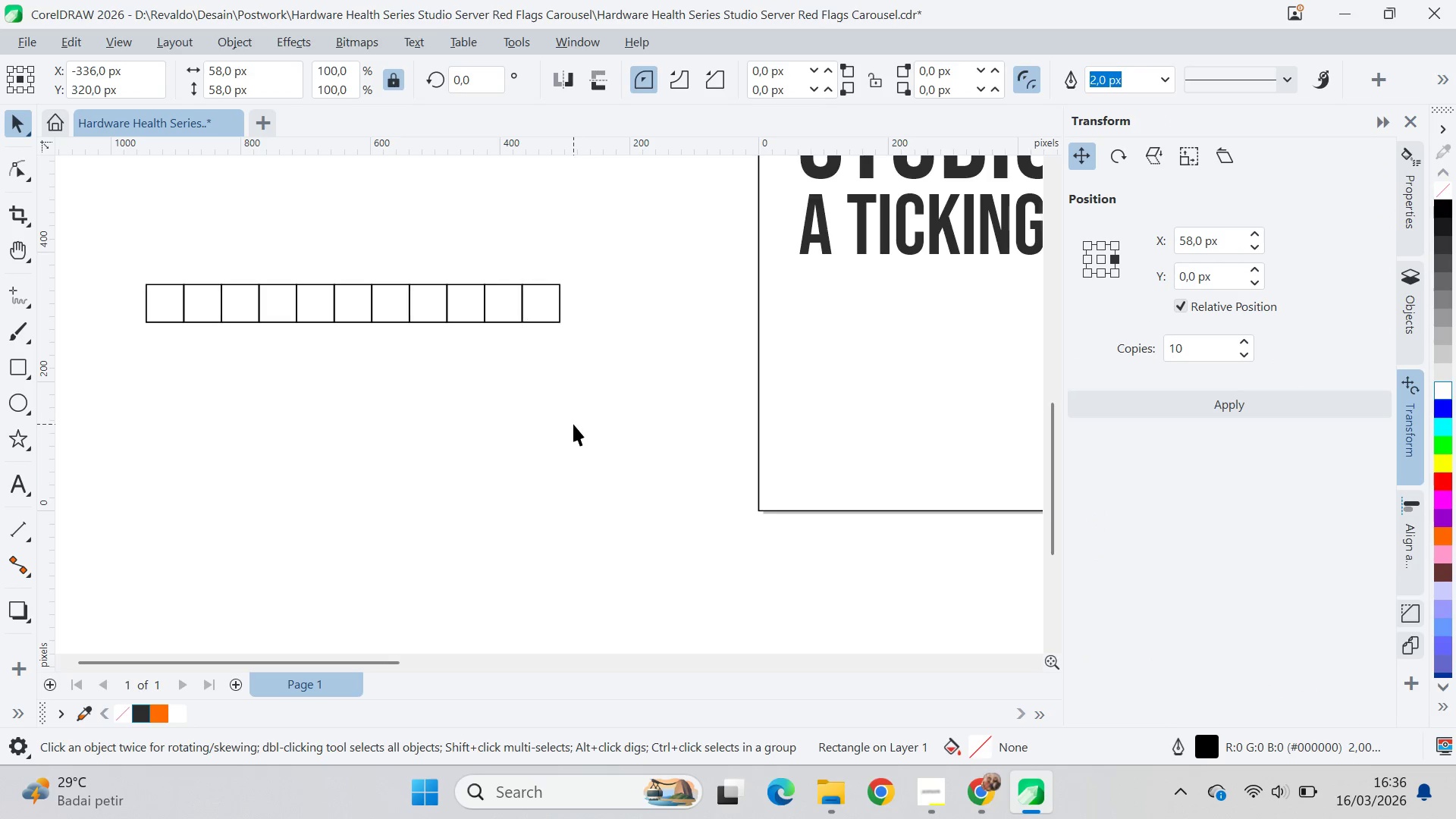 
left_click_drag(start_coordinate=[598, 297], to_coordinate=[479, 306])
 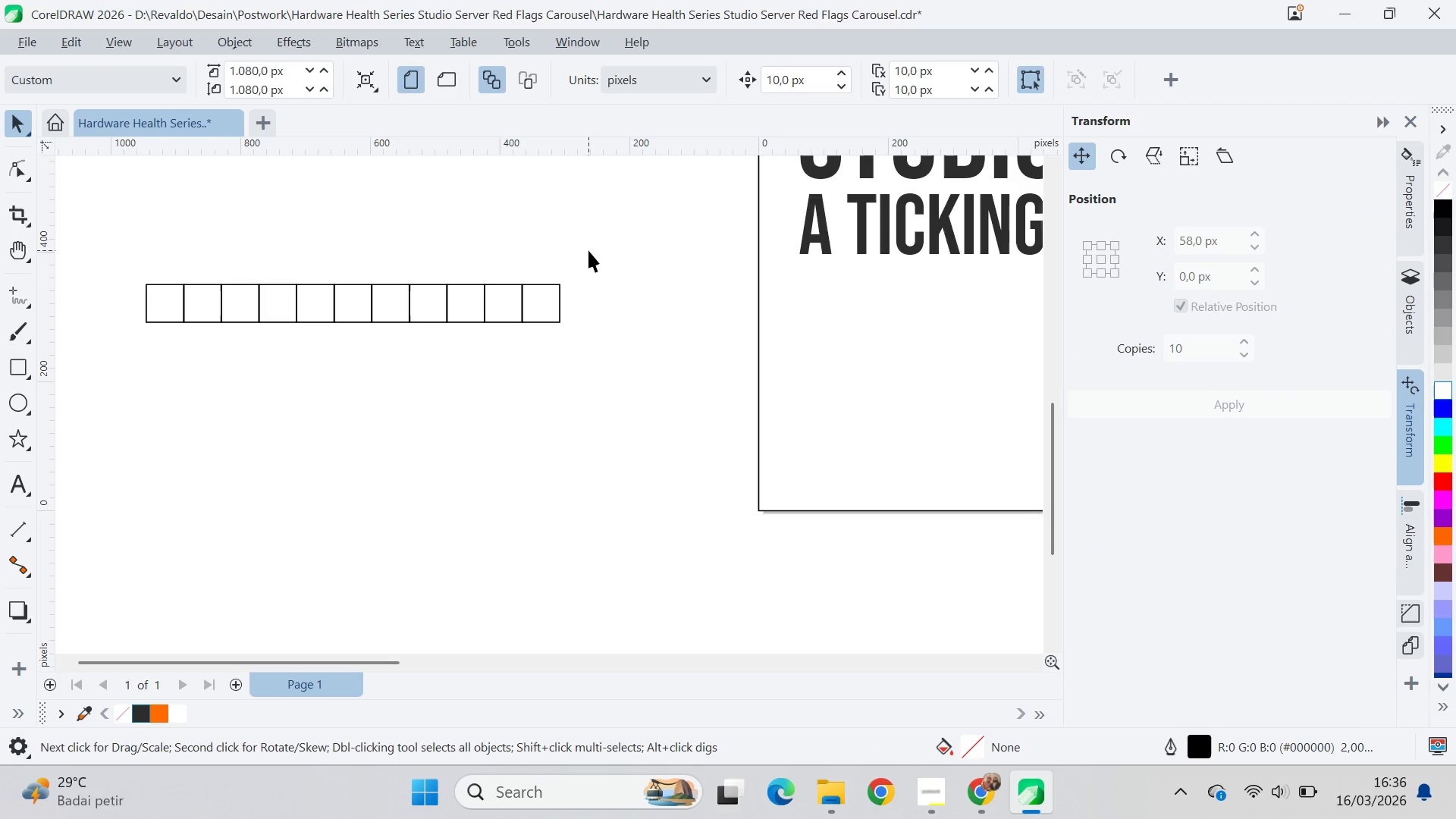 
left_click_drag(start_coordinate=[588, 249], to_coordinate=[127, 384])
 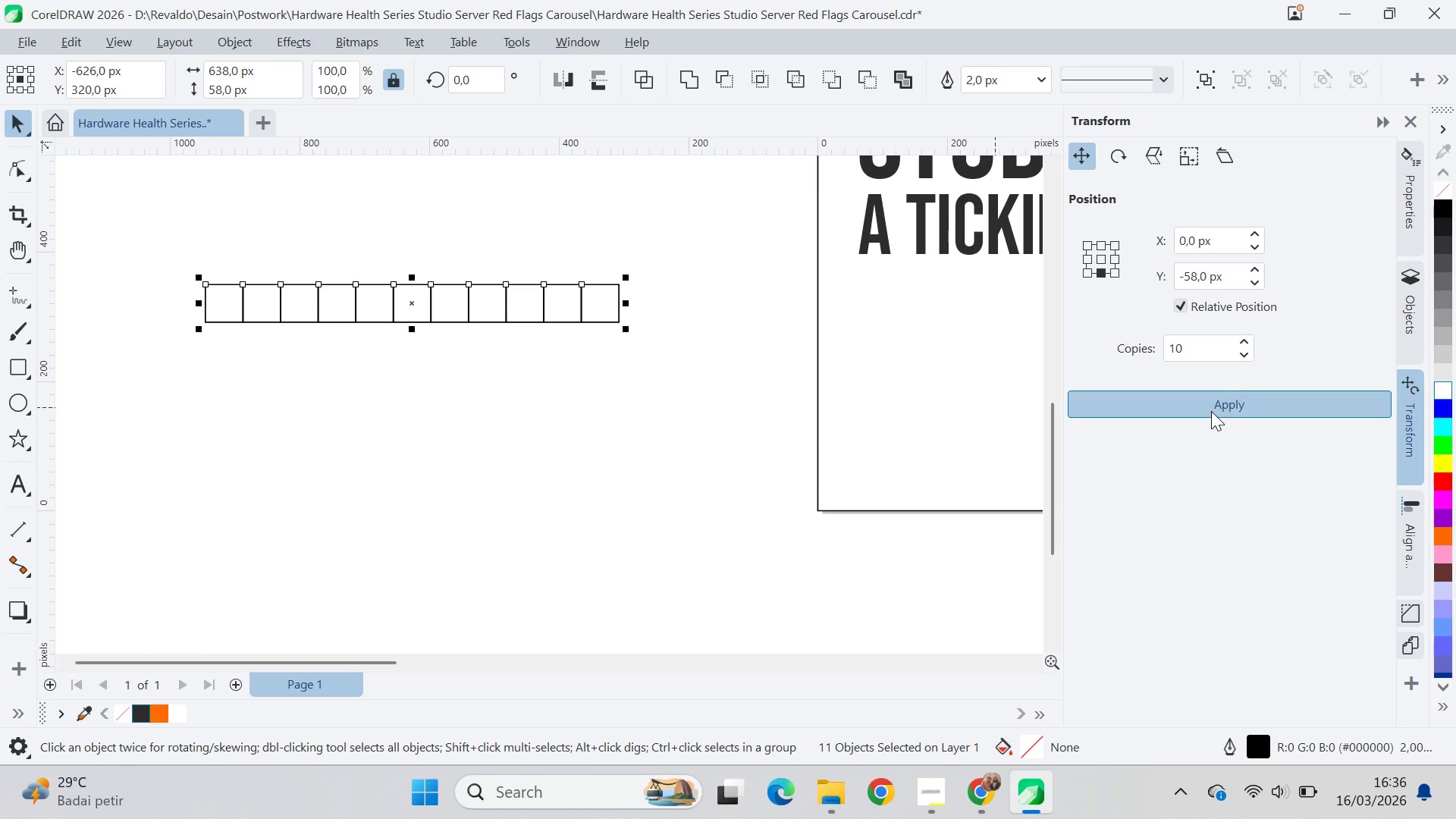 
scroll: coordinate [681, 460], scroll_direction: down, amount: 6.0
 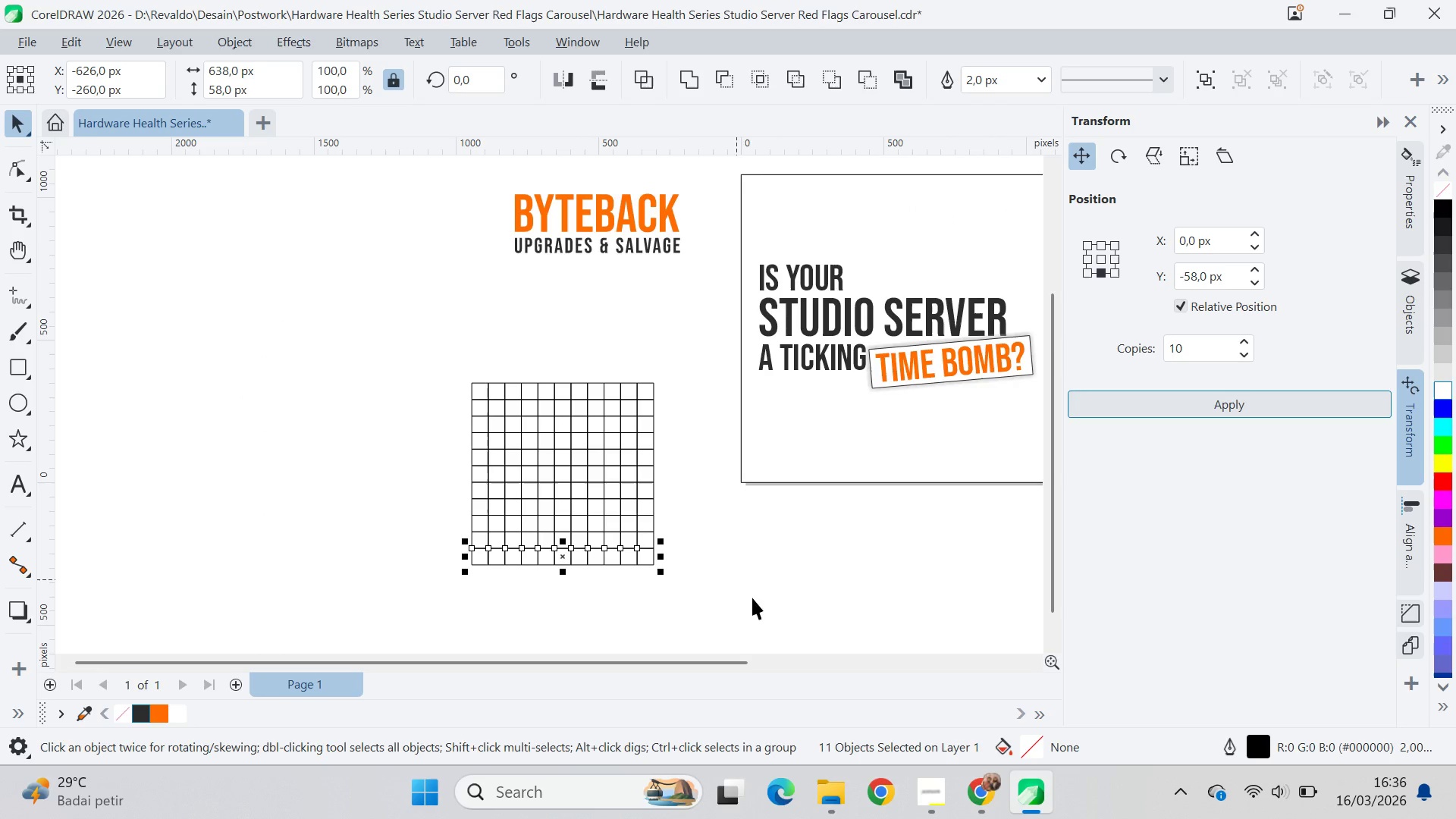 
left_click_drag(start_coordinate=[755, 603], to_coordinate=[426, 352])
 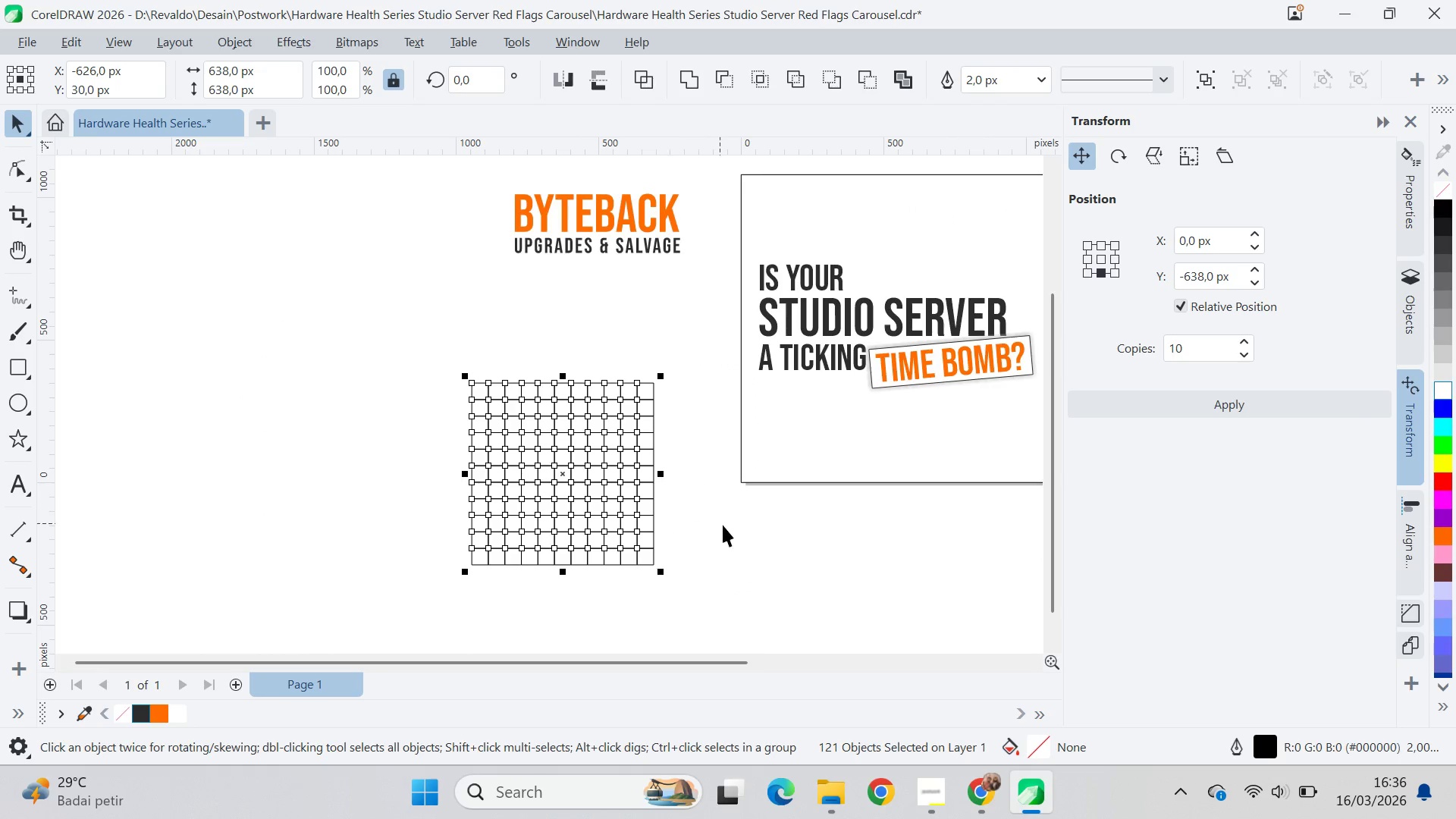 
left_click([728, 526])
 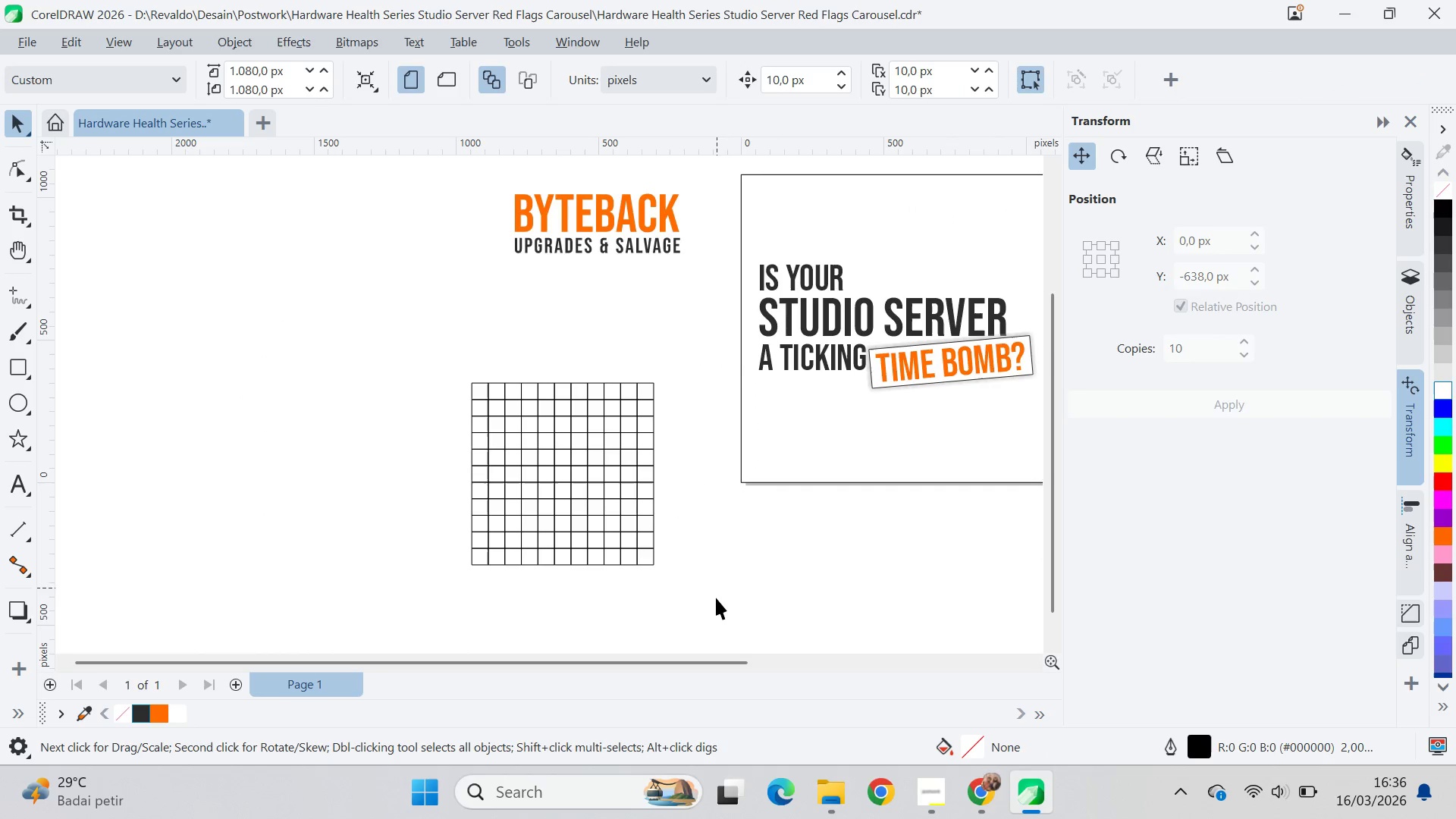 
left_click_drag(start_coordinate=[716, 605], to_coordinate=[417, 342])
 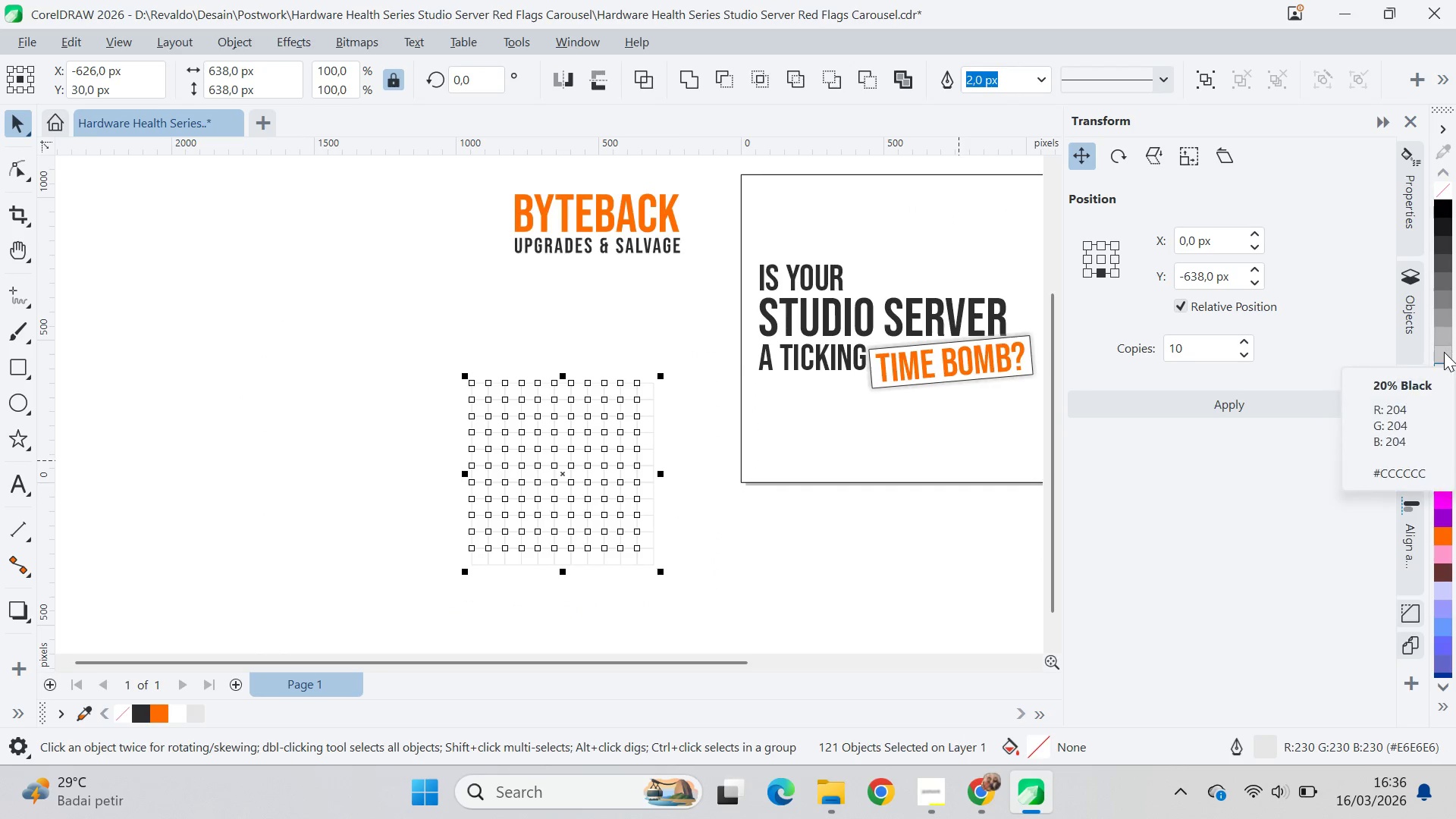 
key(Control+Z)
 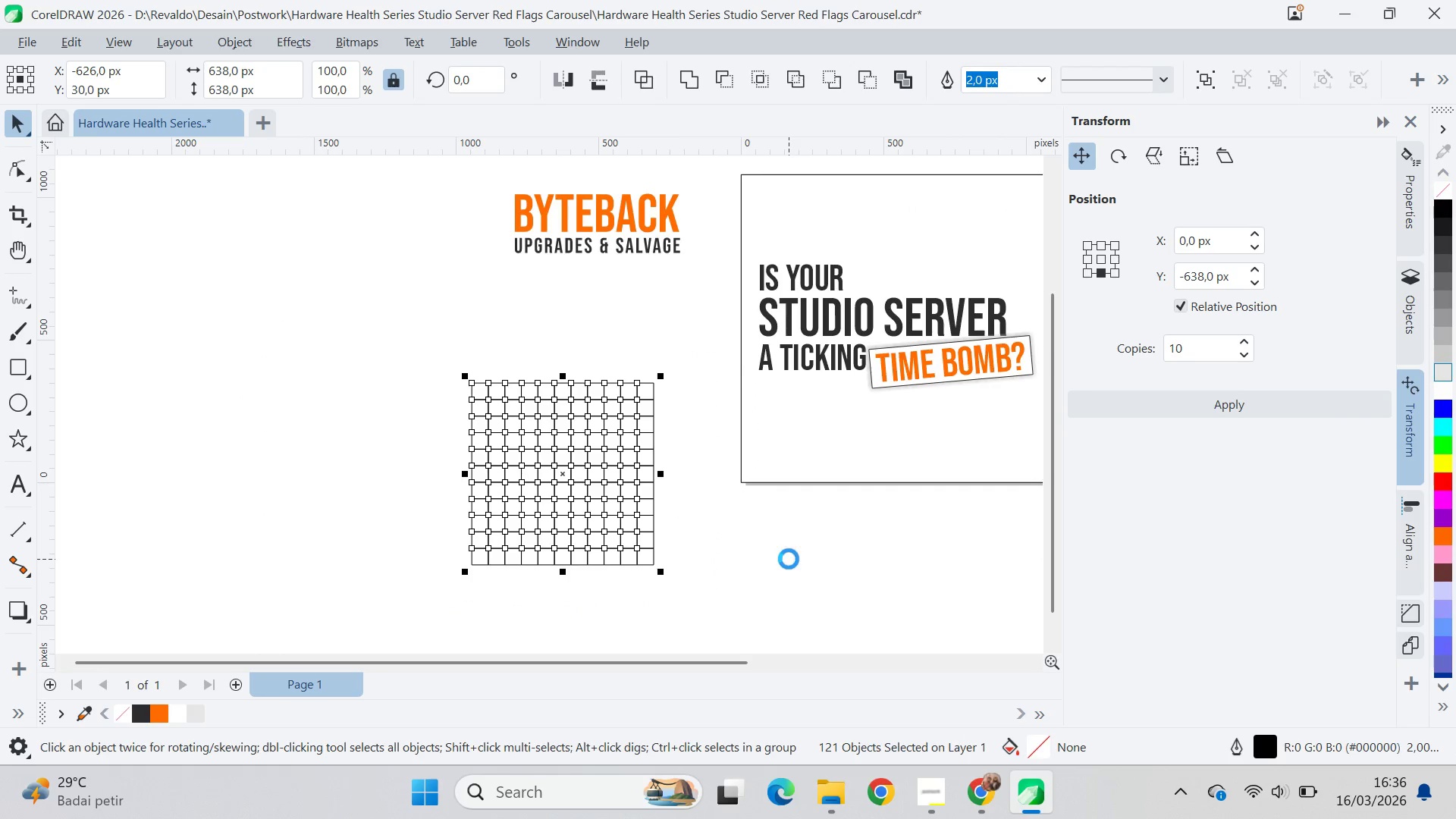 
key(Control+Z)
 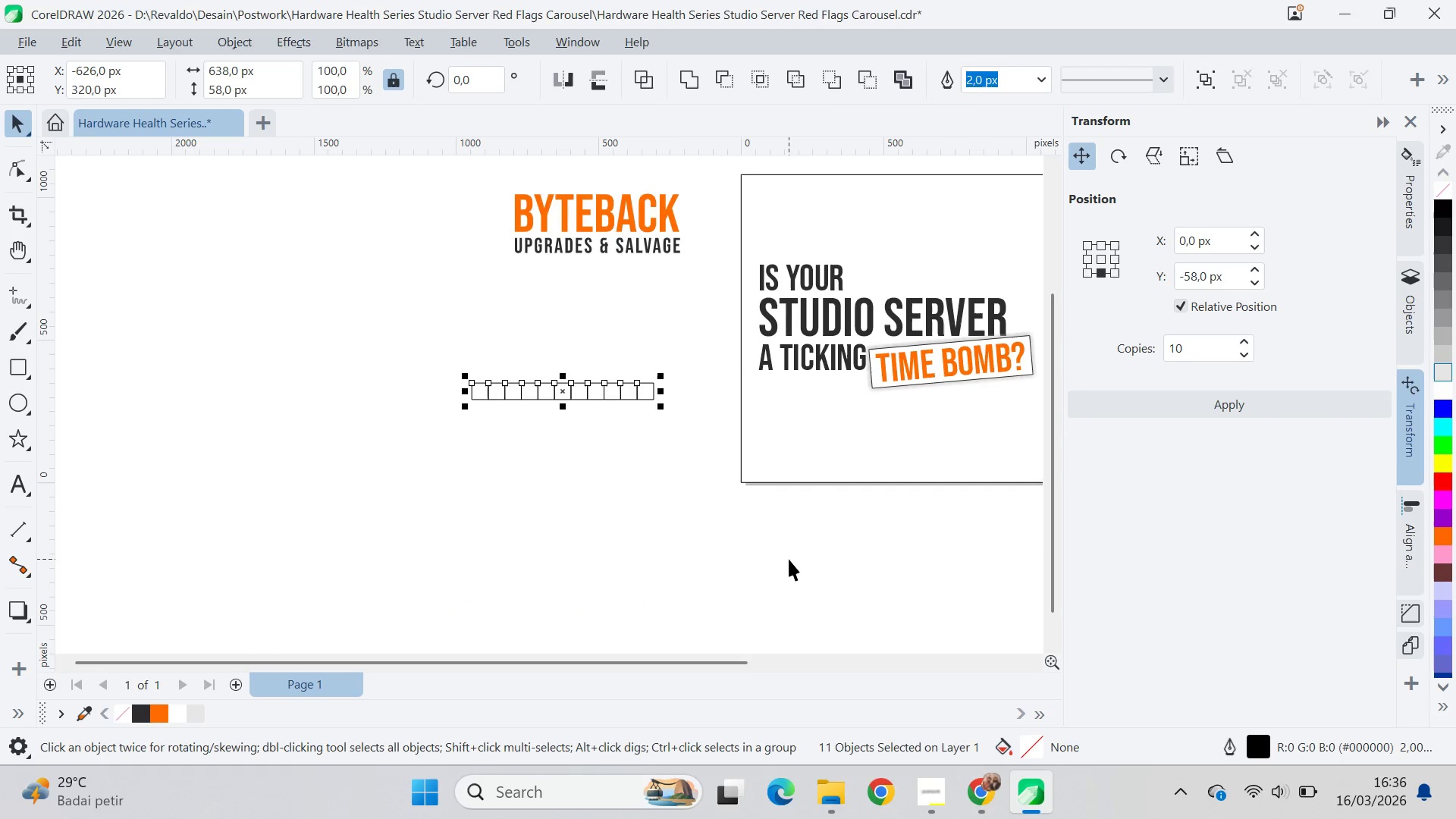 
key(Control+Z)
 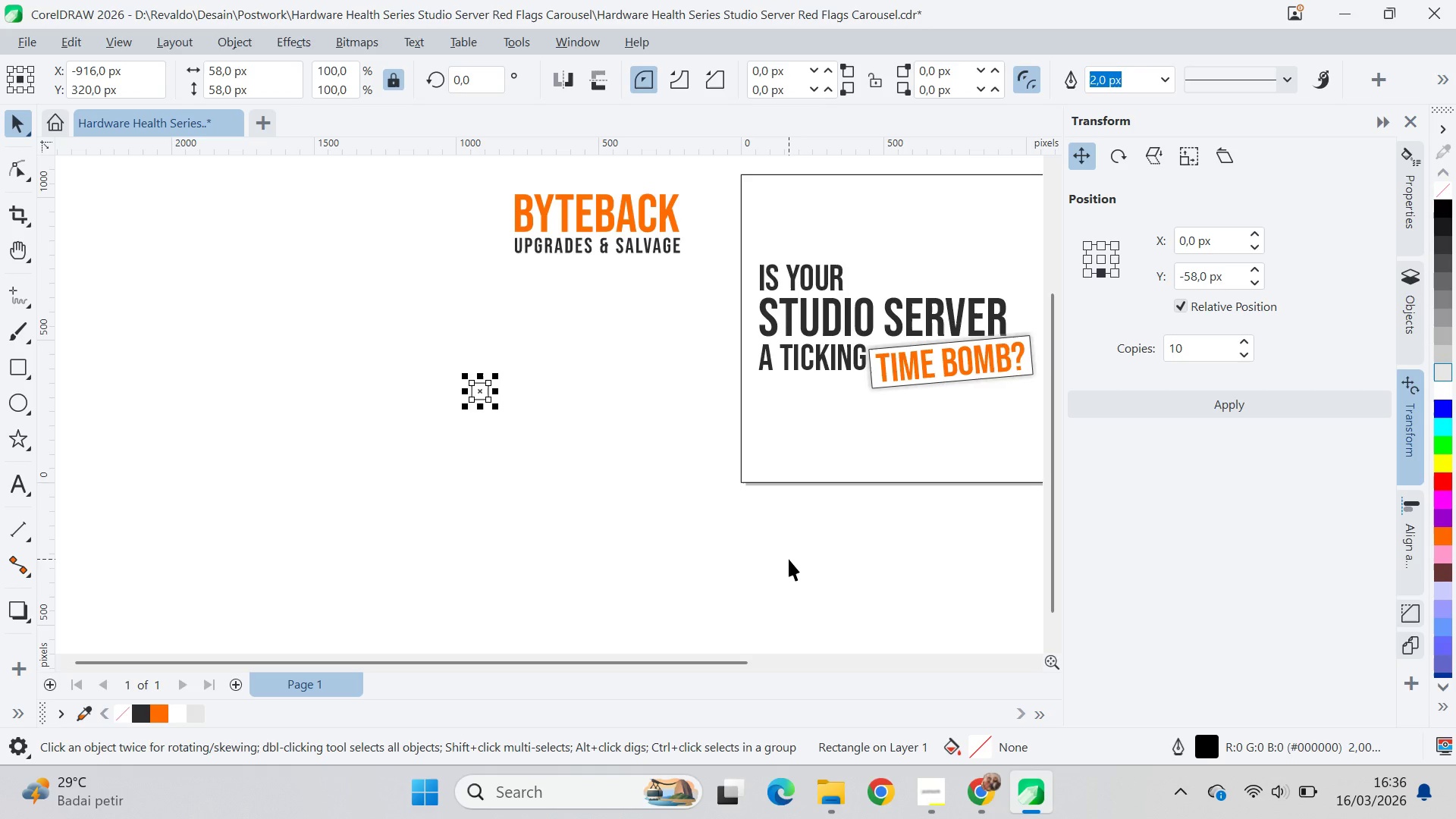 
left_click([789, 559])
 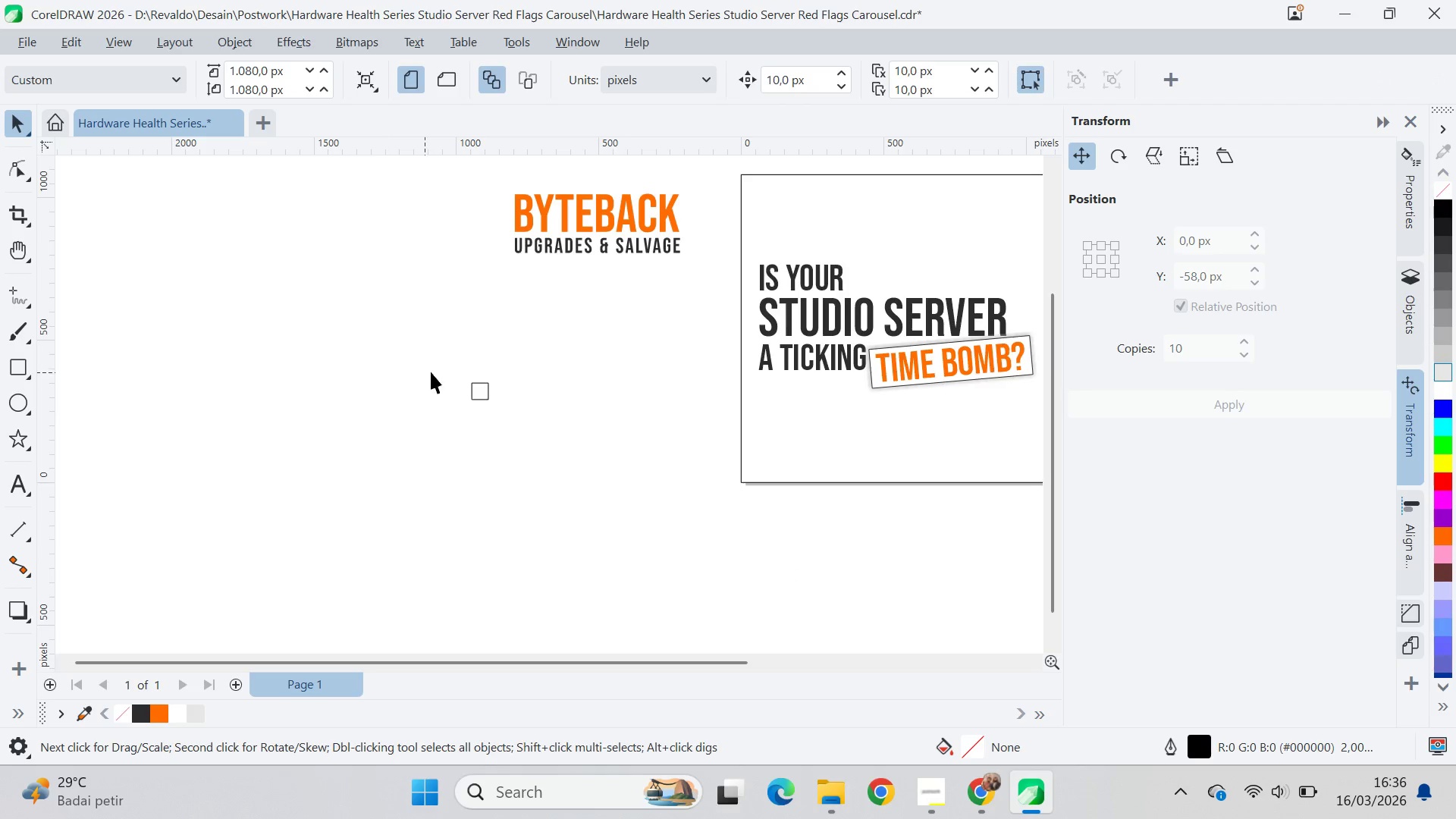 
left_click([485, 425])
 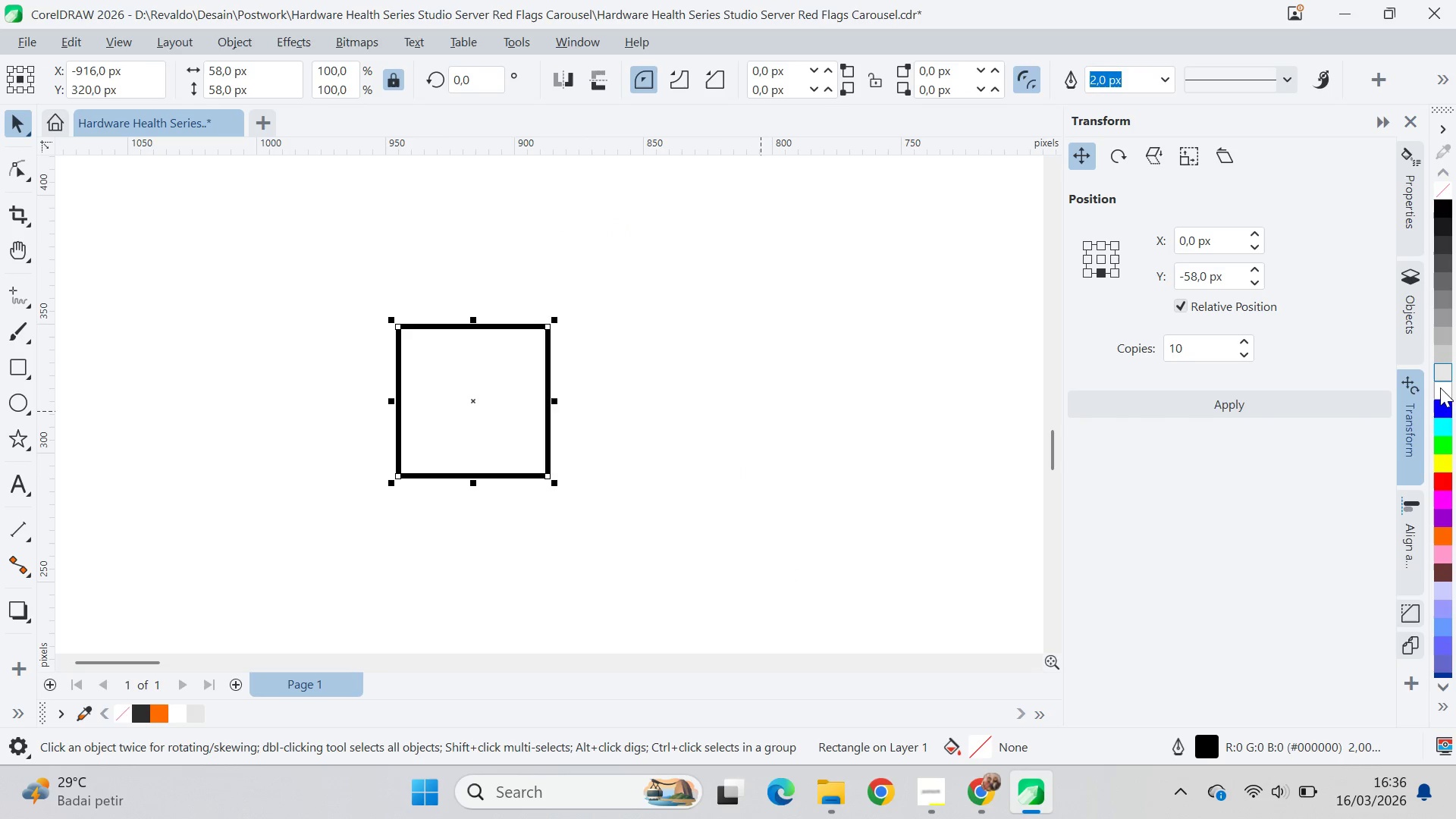 
scroll: coordinate [486, 429], scroll_direction: up, amount: 16.0
 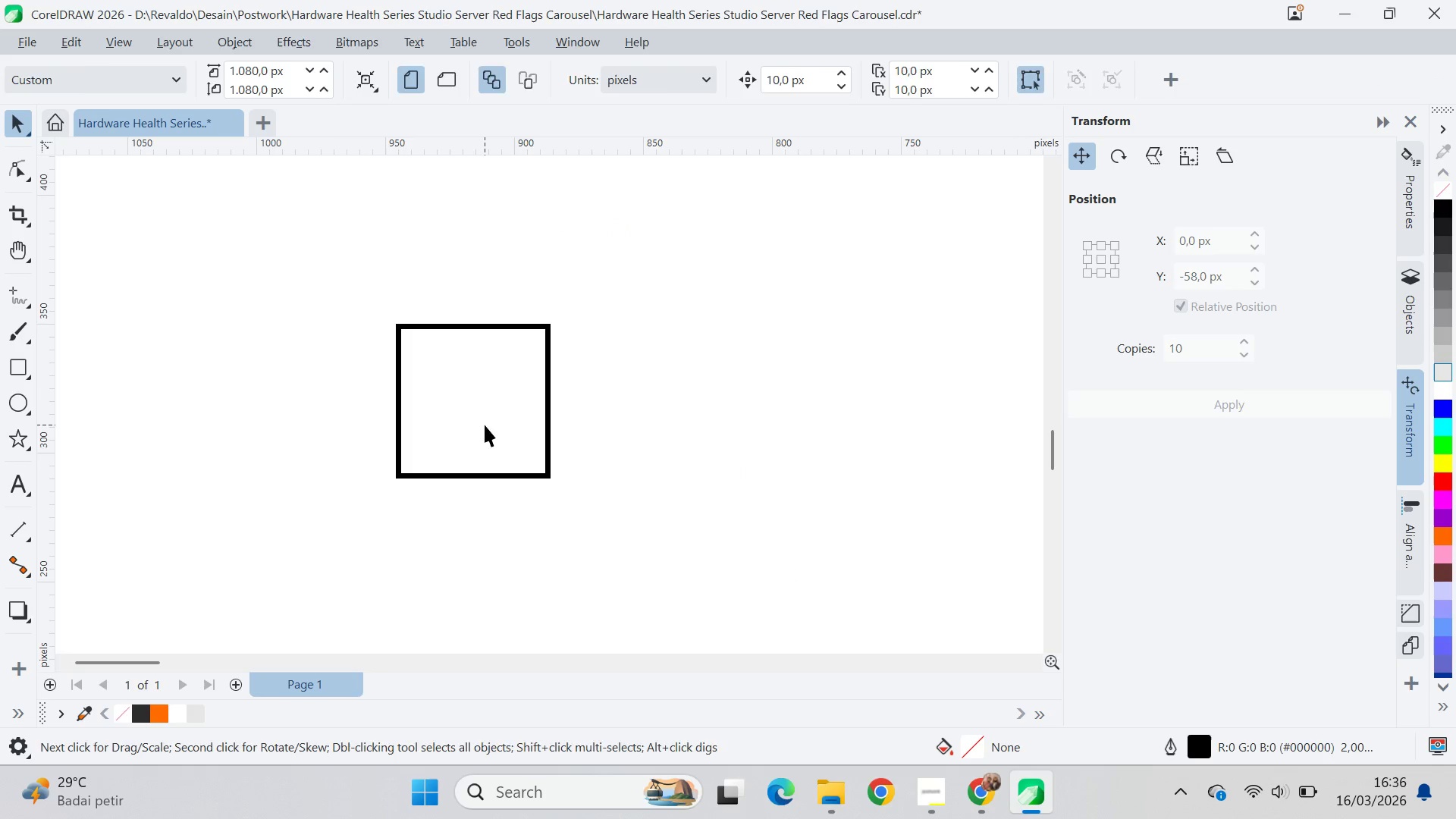 
right_click([1442, 389])
 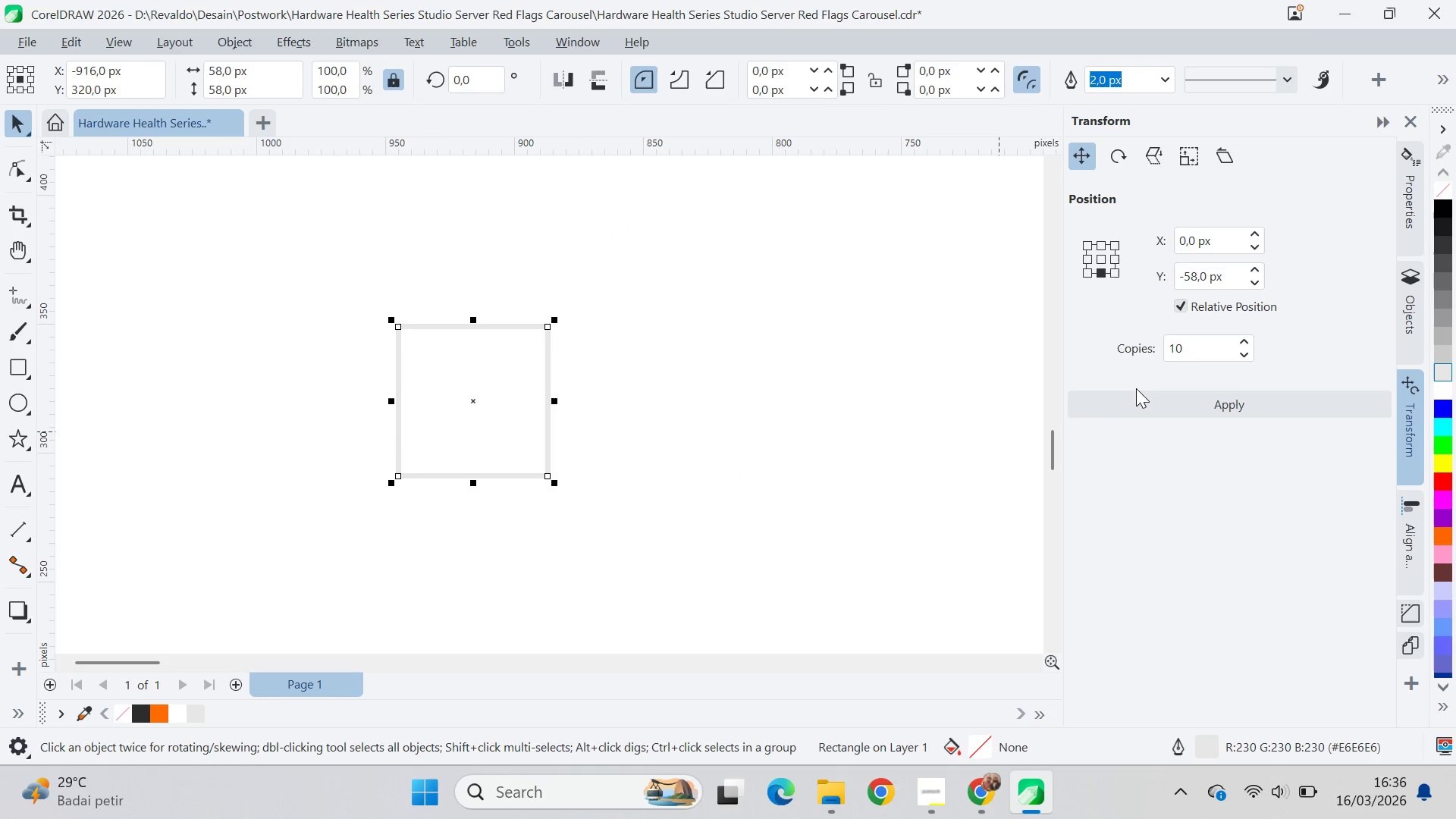 
double_click([702, 384])
 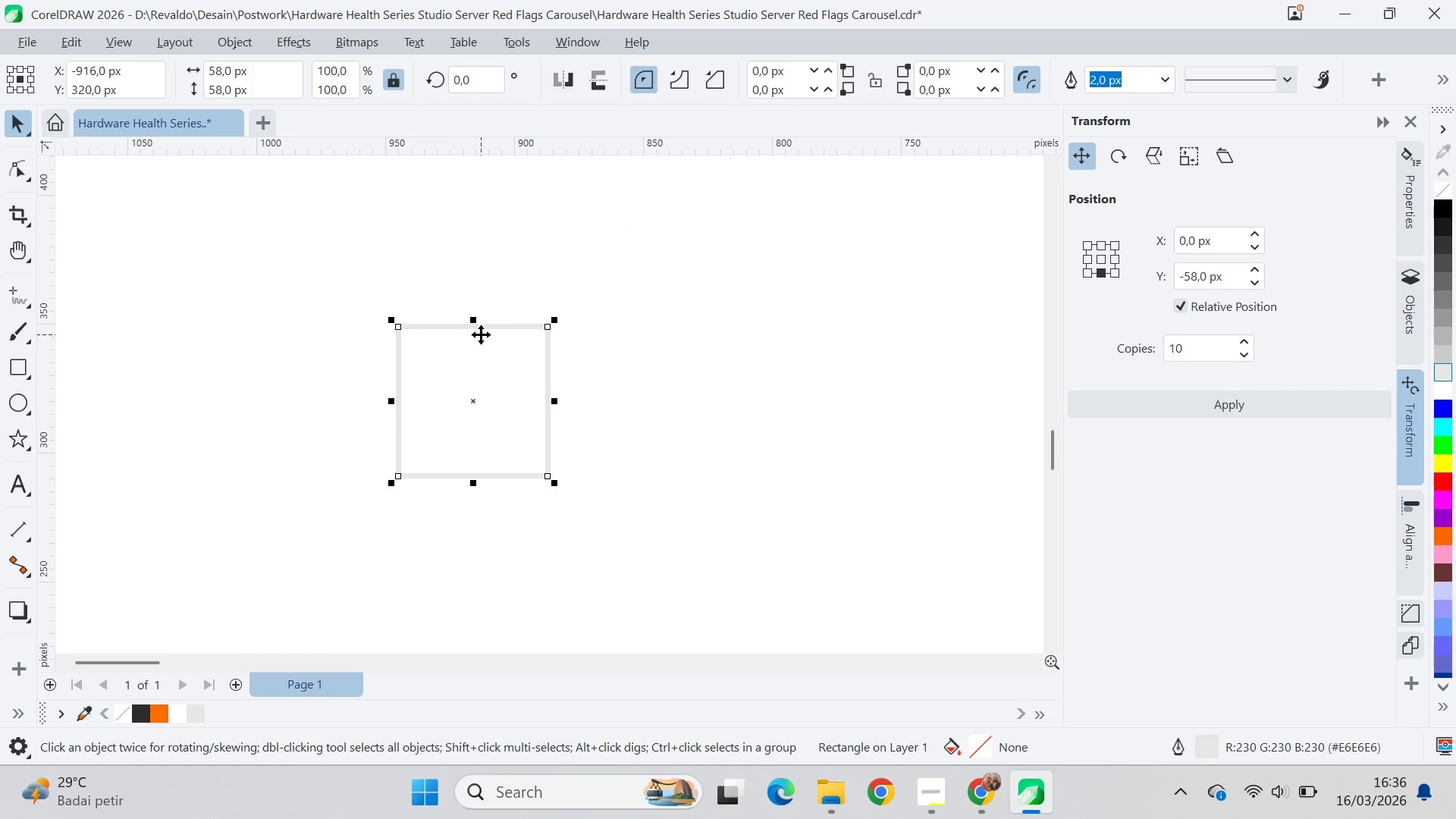 
double_click([667, 290])
 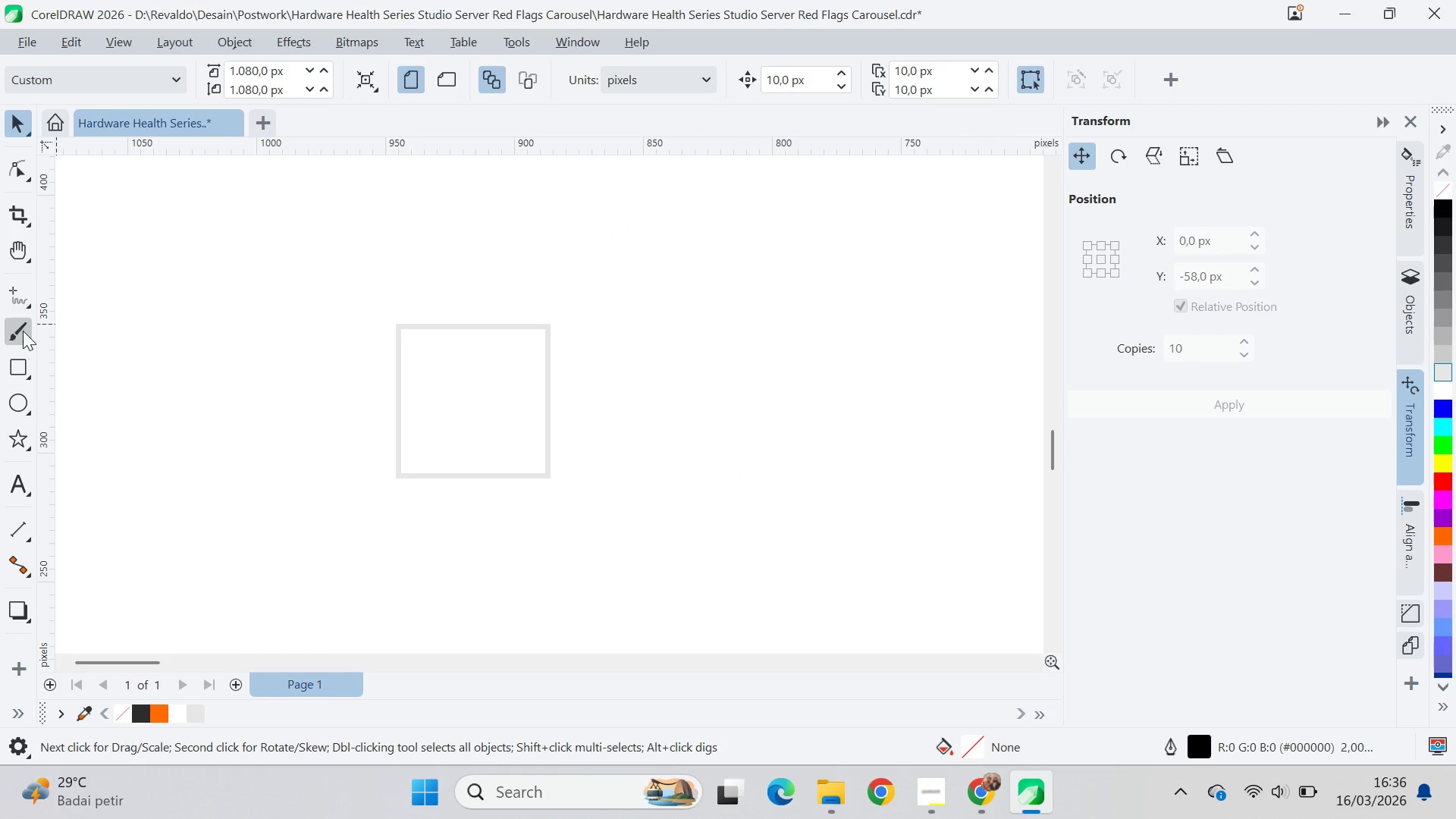 
left_click([20, 300])
 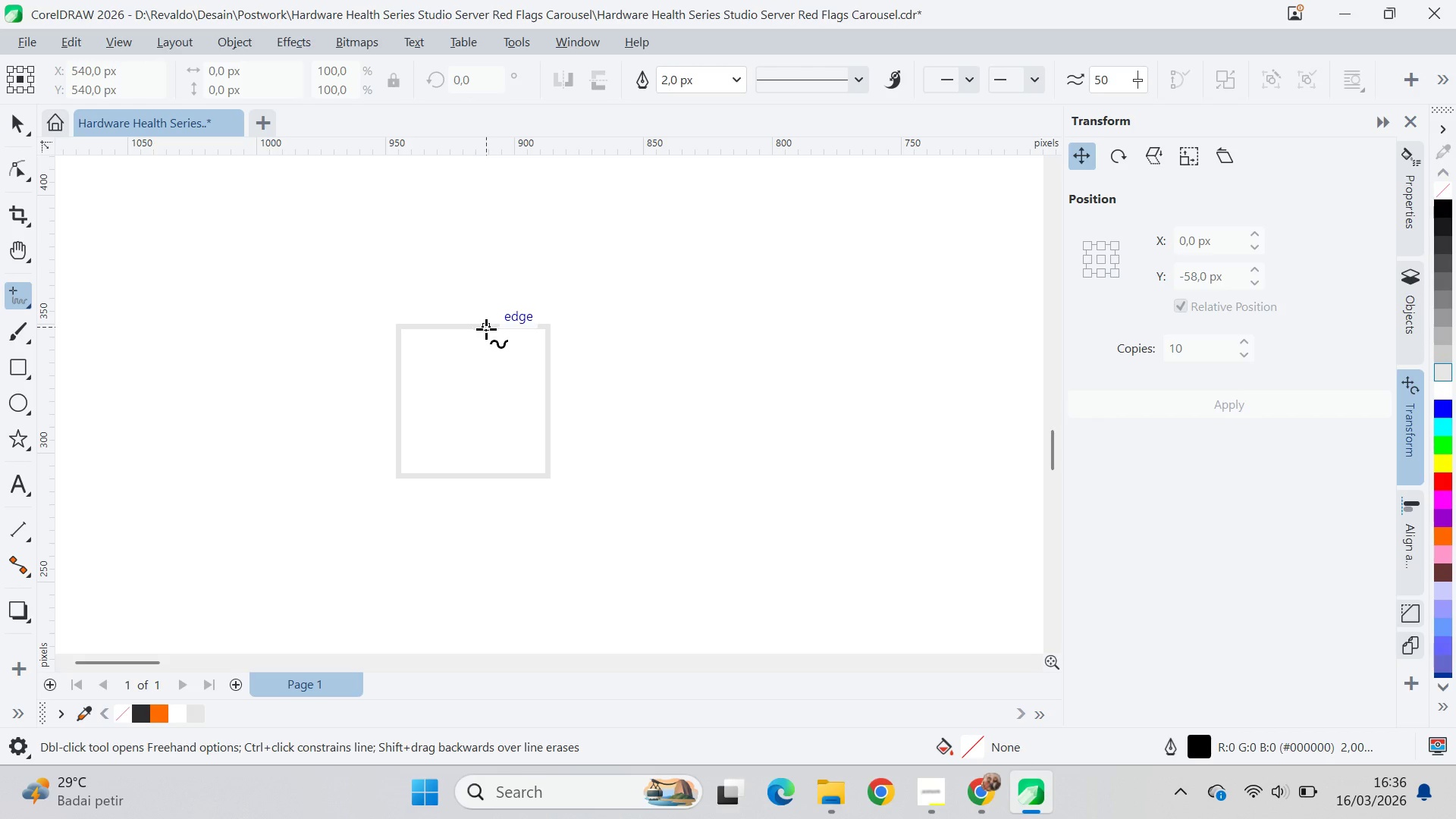 
left_click([472, 328])
 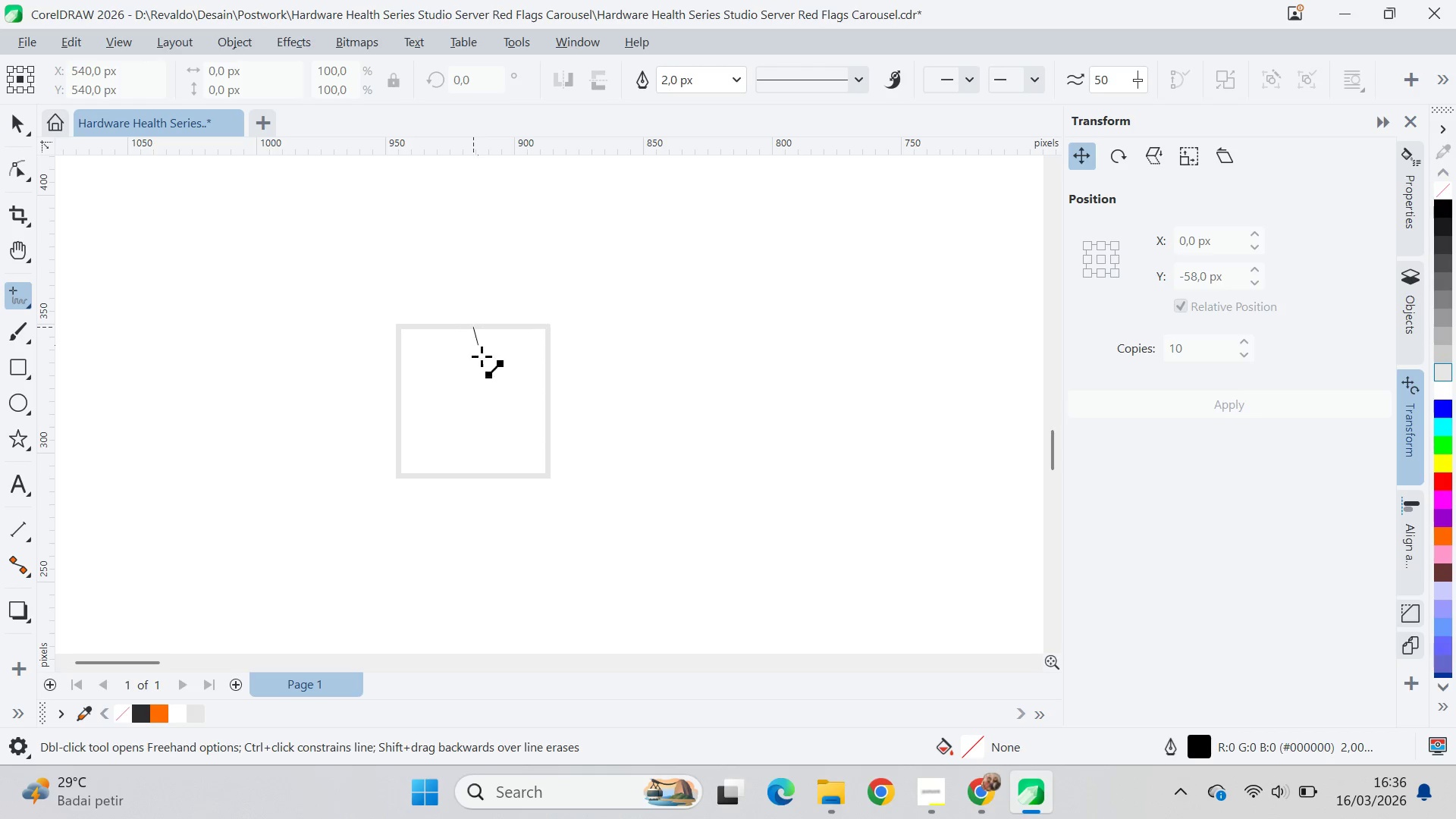 
hold_key(key=ControlLeft, duration=1.2)
left_click([470, 475])
 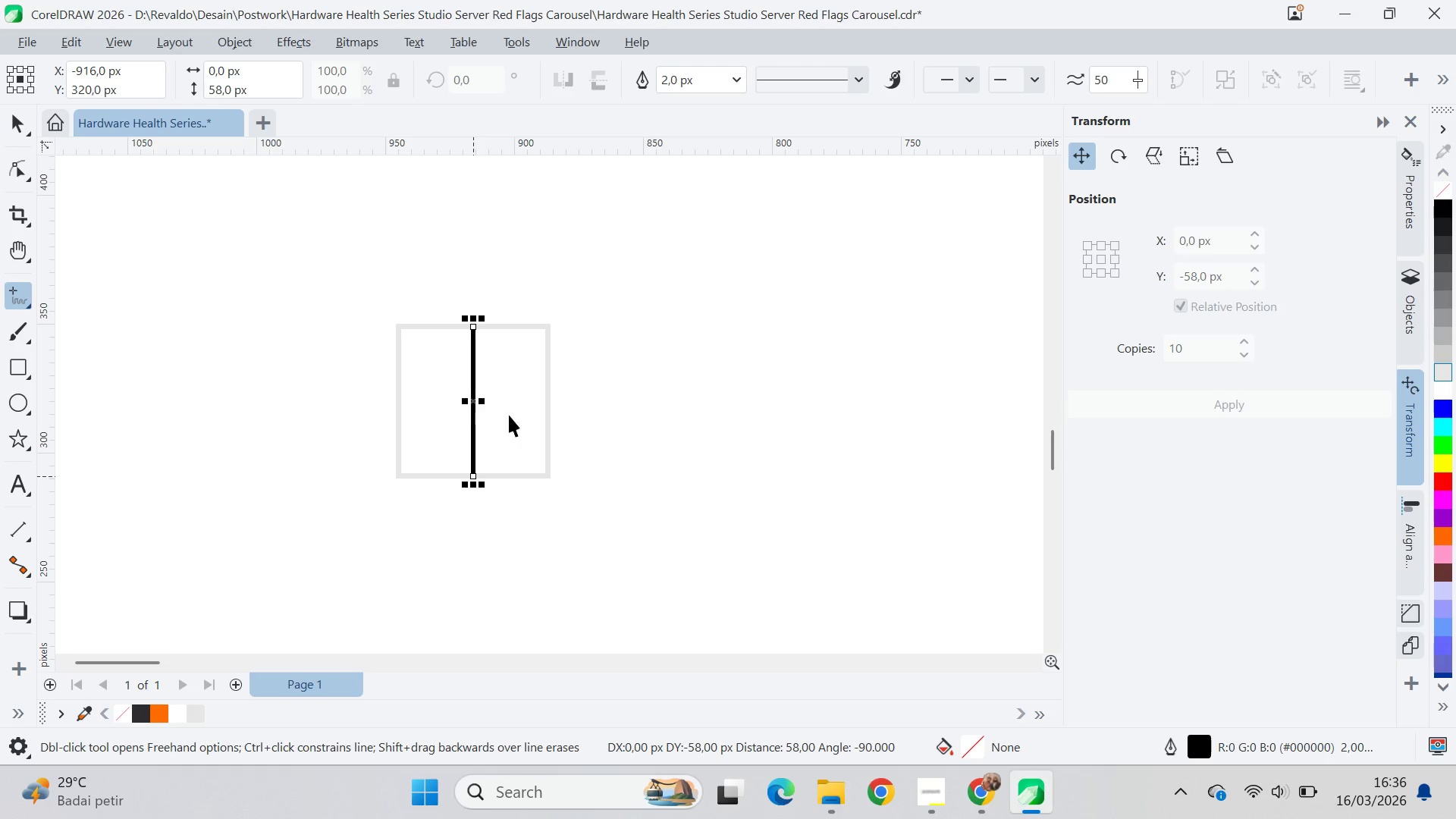 
key(V)
 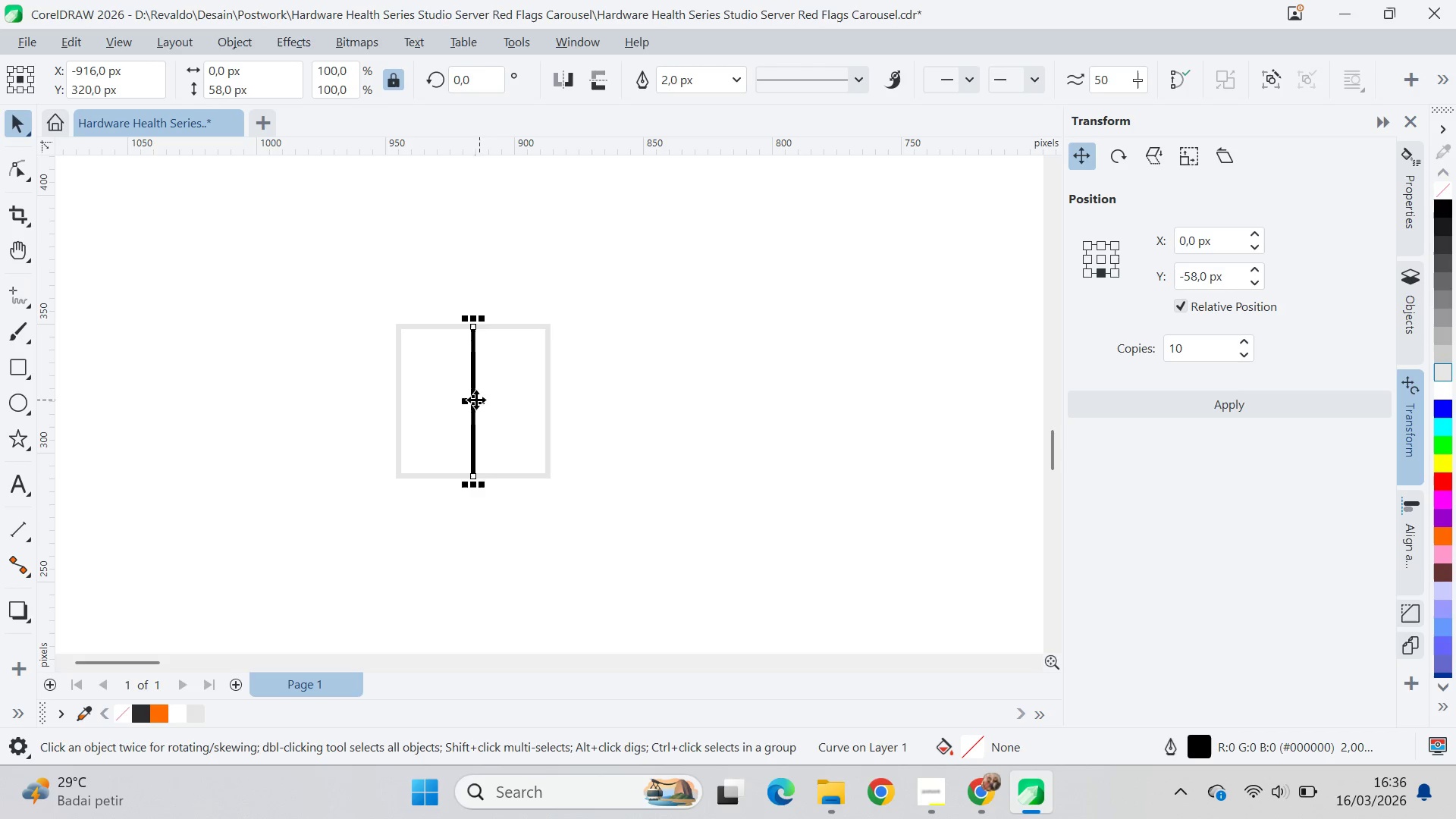 
left_click([473, 400])
 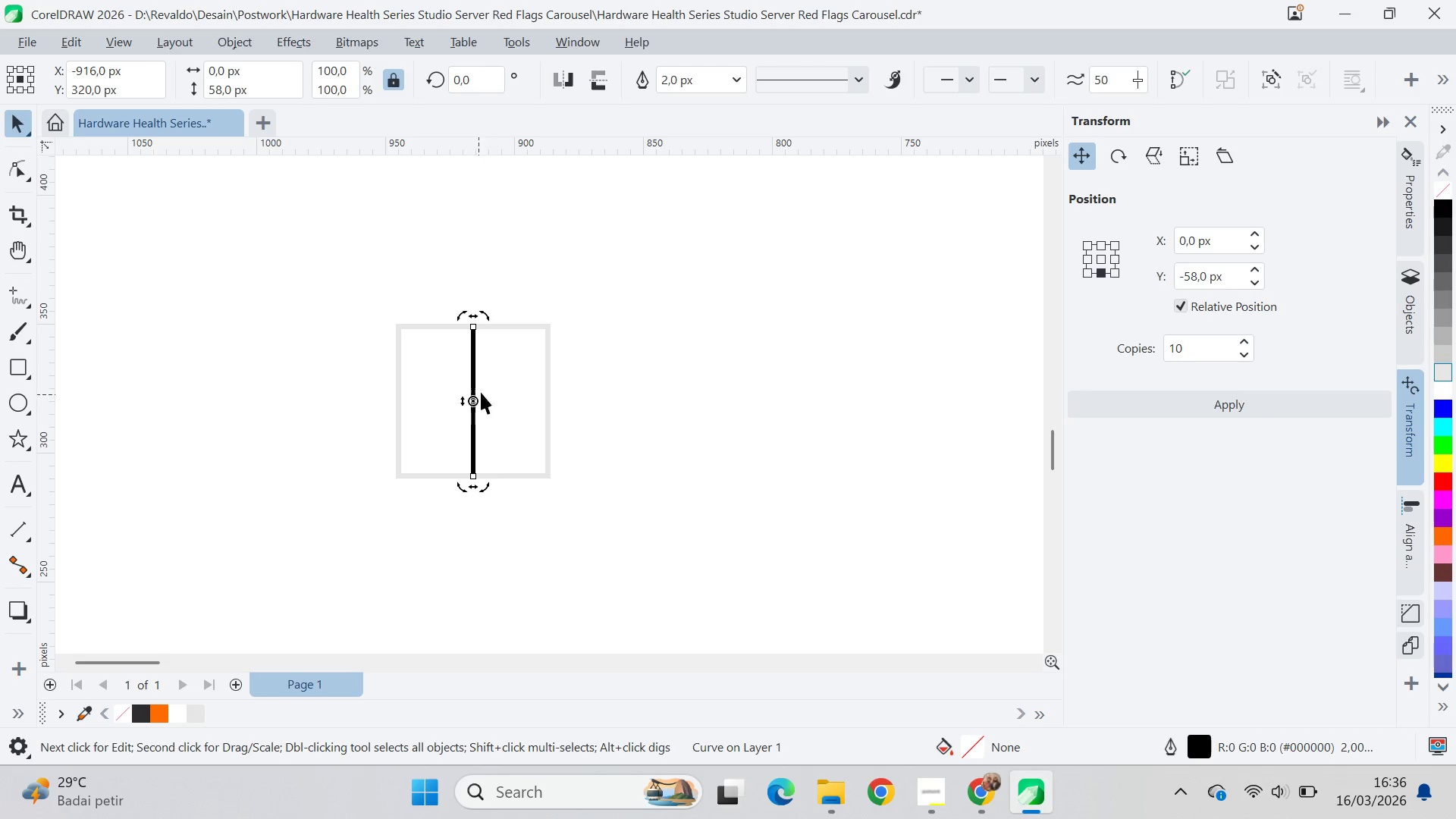 
hold_key(key=ControlLeft, duration=1.45)
left_click_drag(start_coordinate=[489, 319], to_coordinate=[557, 403])
 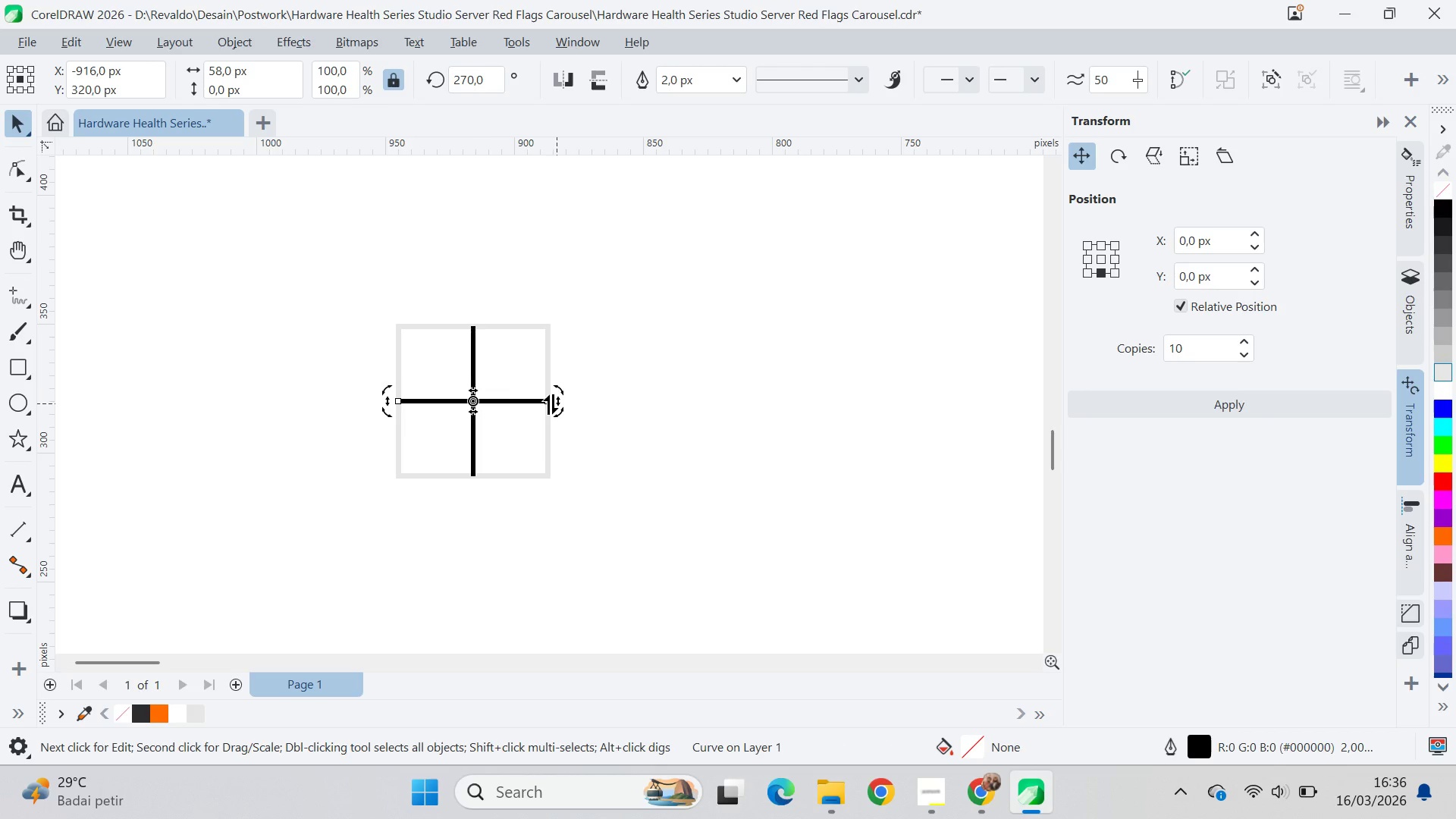 
hold_key(key=ShiftLeft, duration=0.64)
left_click([478, 369])
 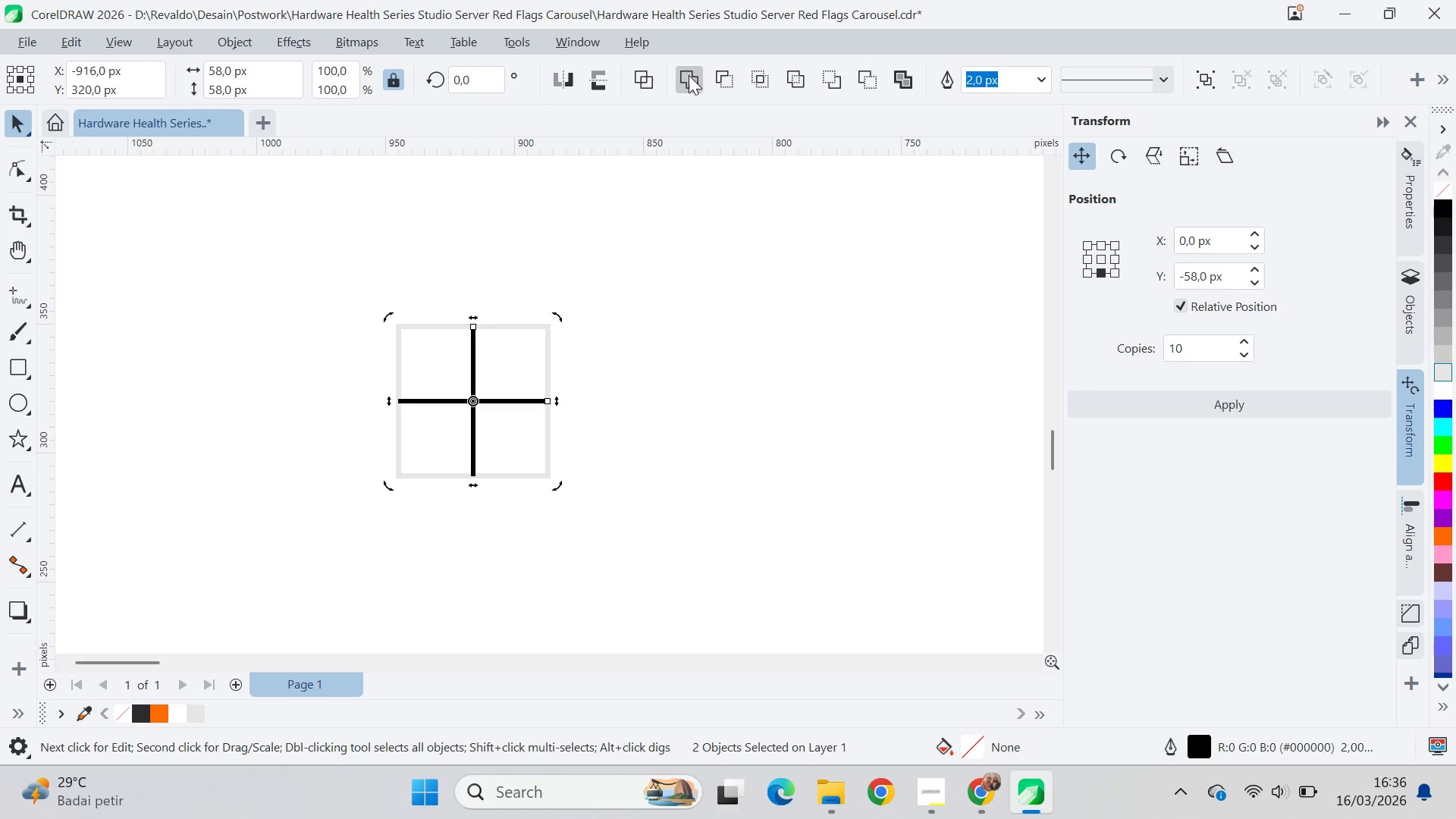 
hold_key(key=ControlLeft, duration=0.64)
 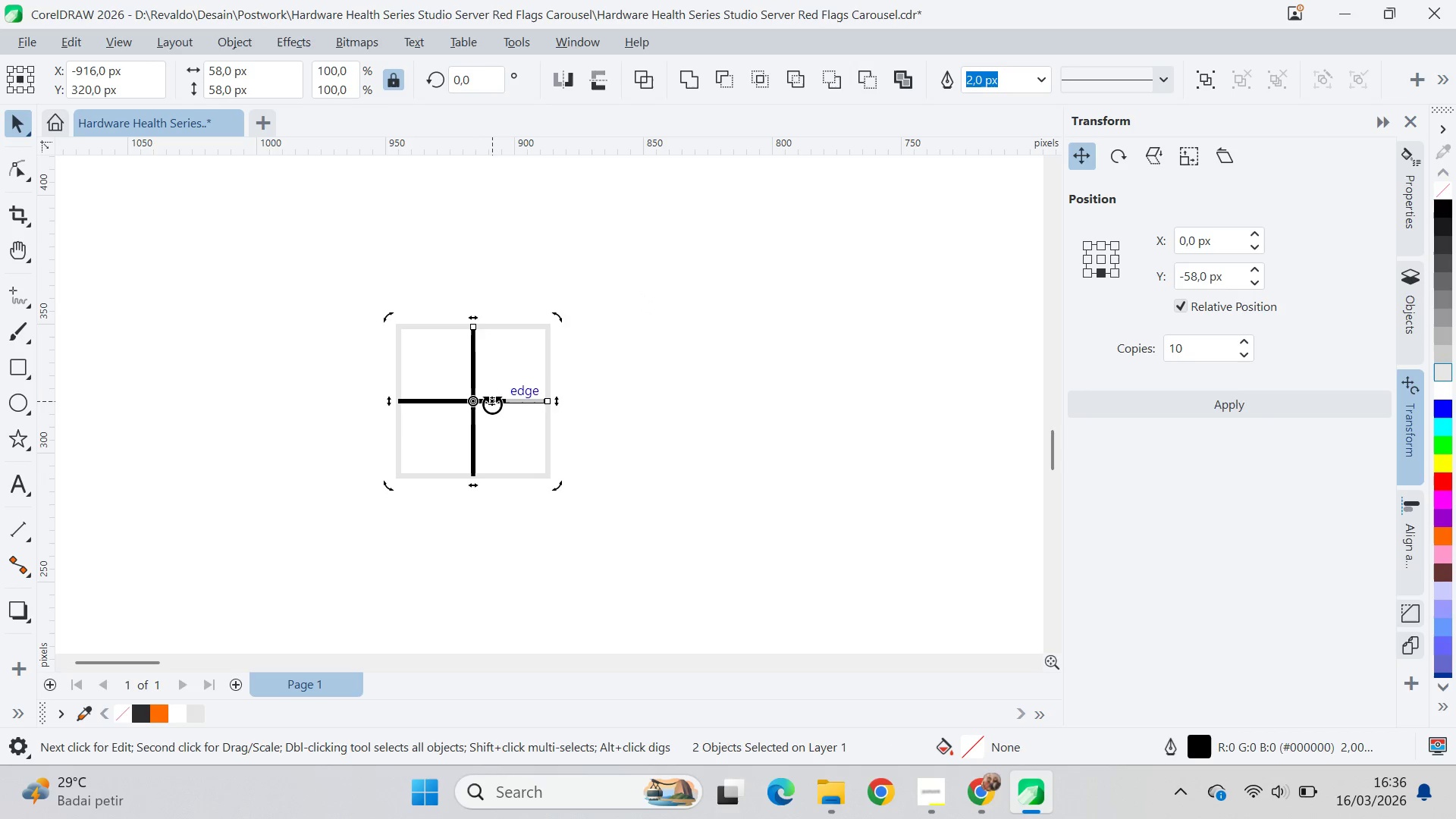 
left_click([492, 404])
 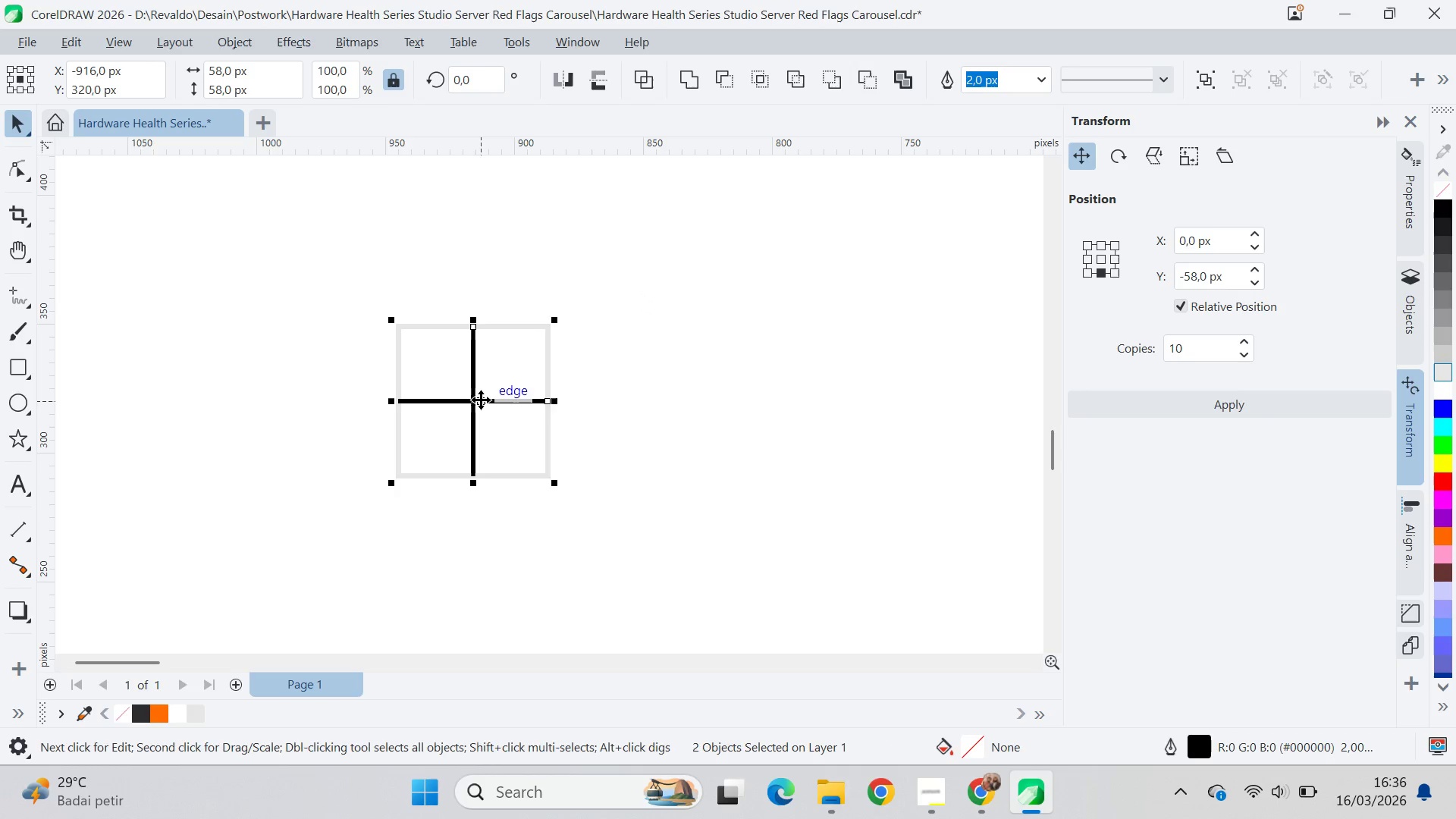 
left_click([480, 400])
 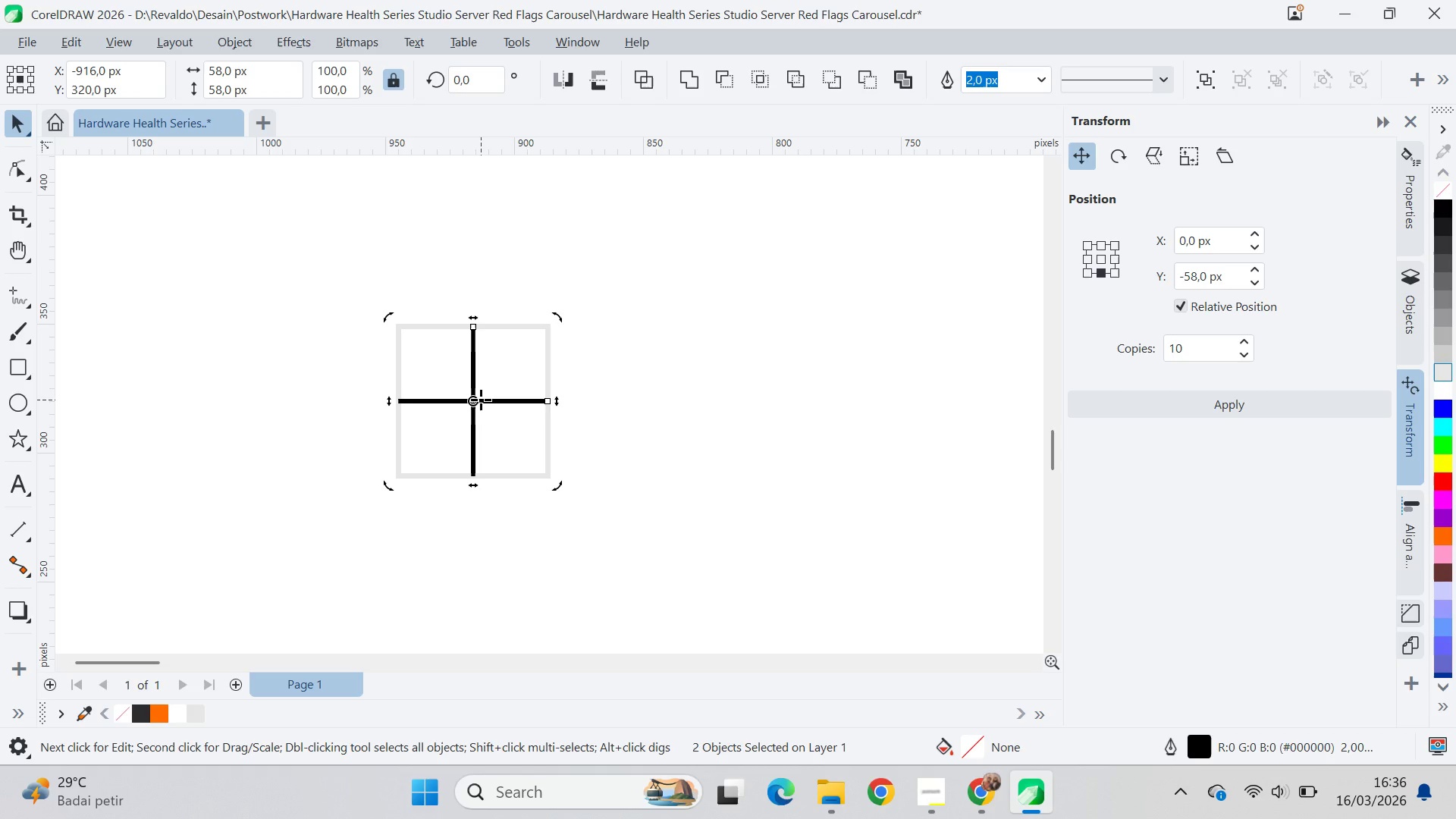 
left_click([482, 400])
 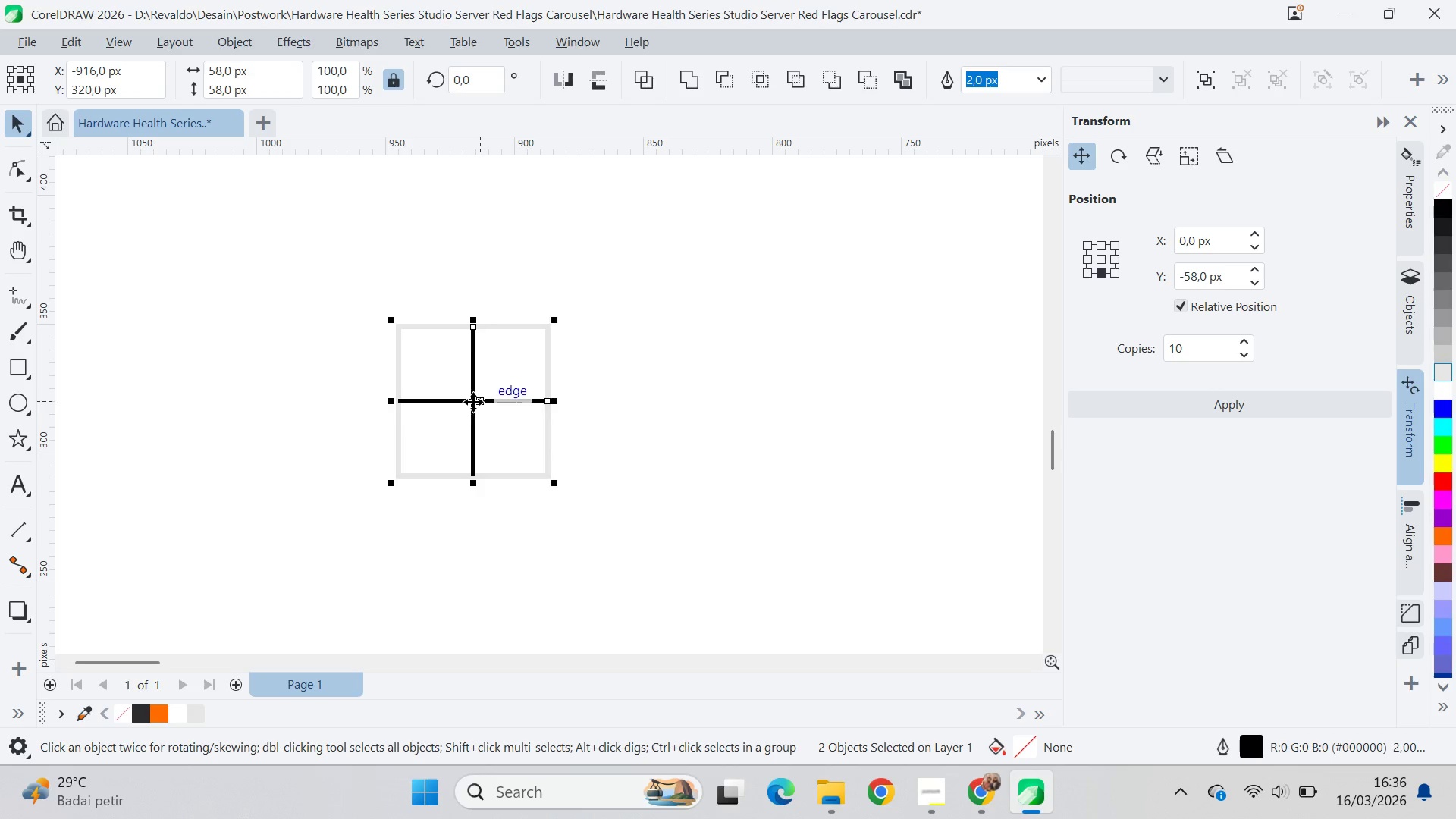 
left_click_drag(start_coordinate=[472, 401], to_coordinate=[400, 325])
 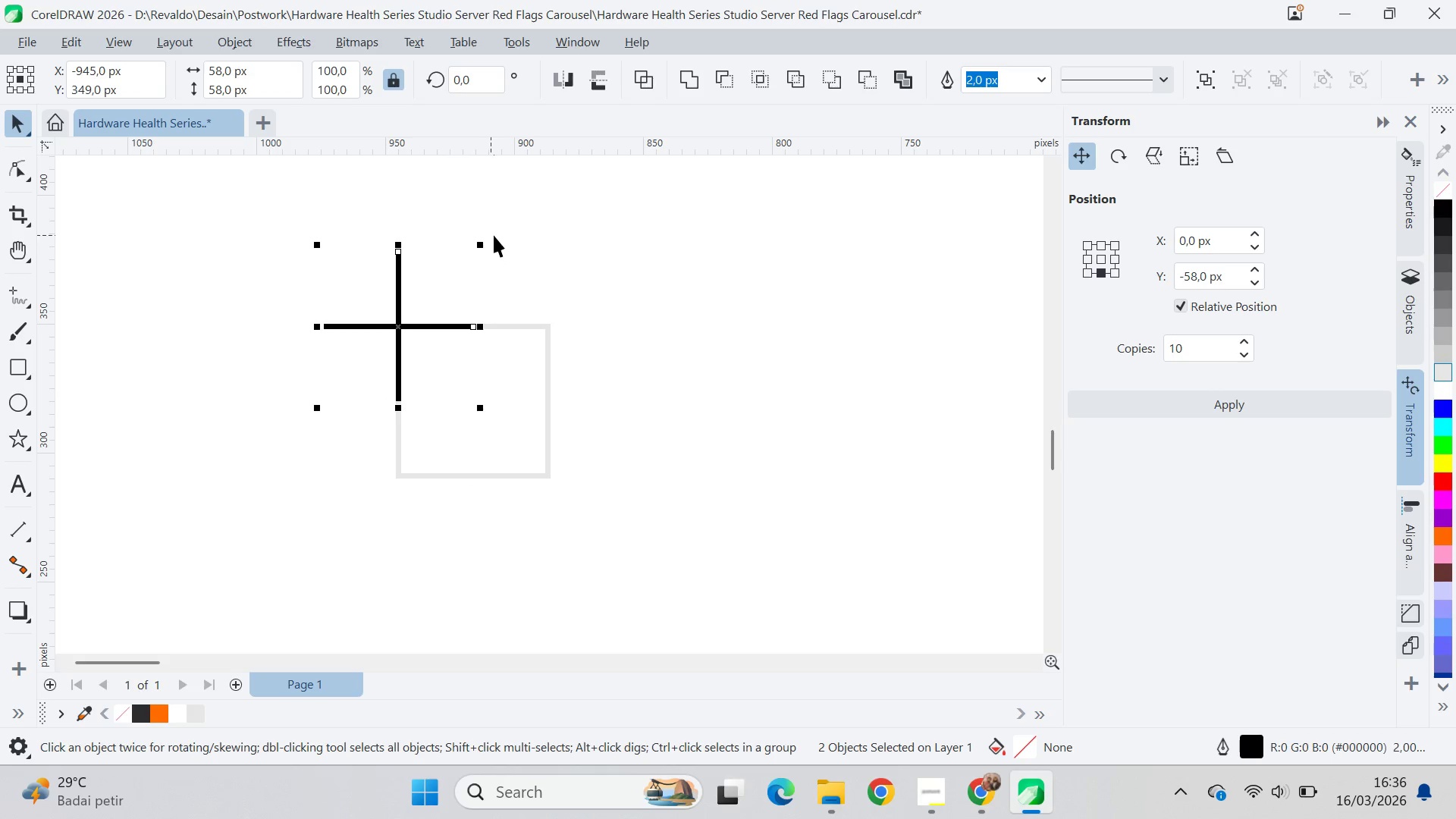 
hold_key(key=ShiftLeft, duration=1.51)
left_click_drag(start_coordinate=[479, 243], to_coordinate=[522, 303])
 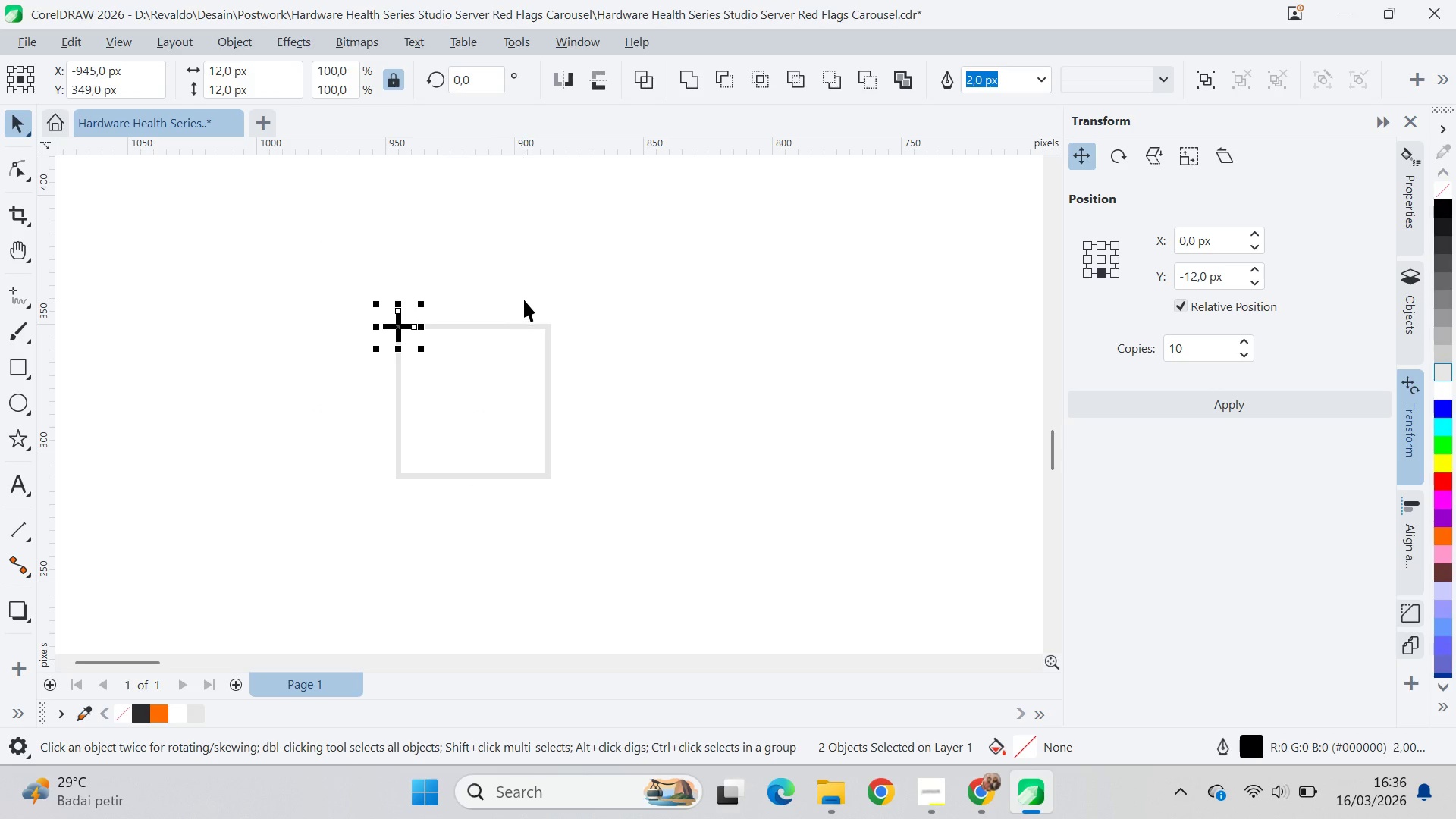 
hold_key(key=ShiftLeft, duration=0.53)
 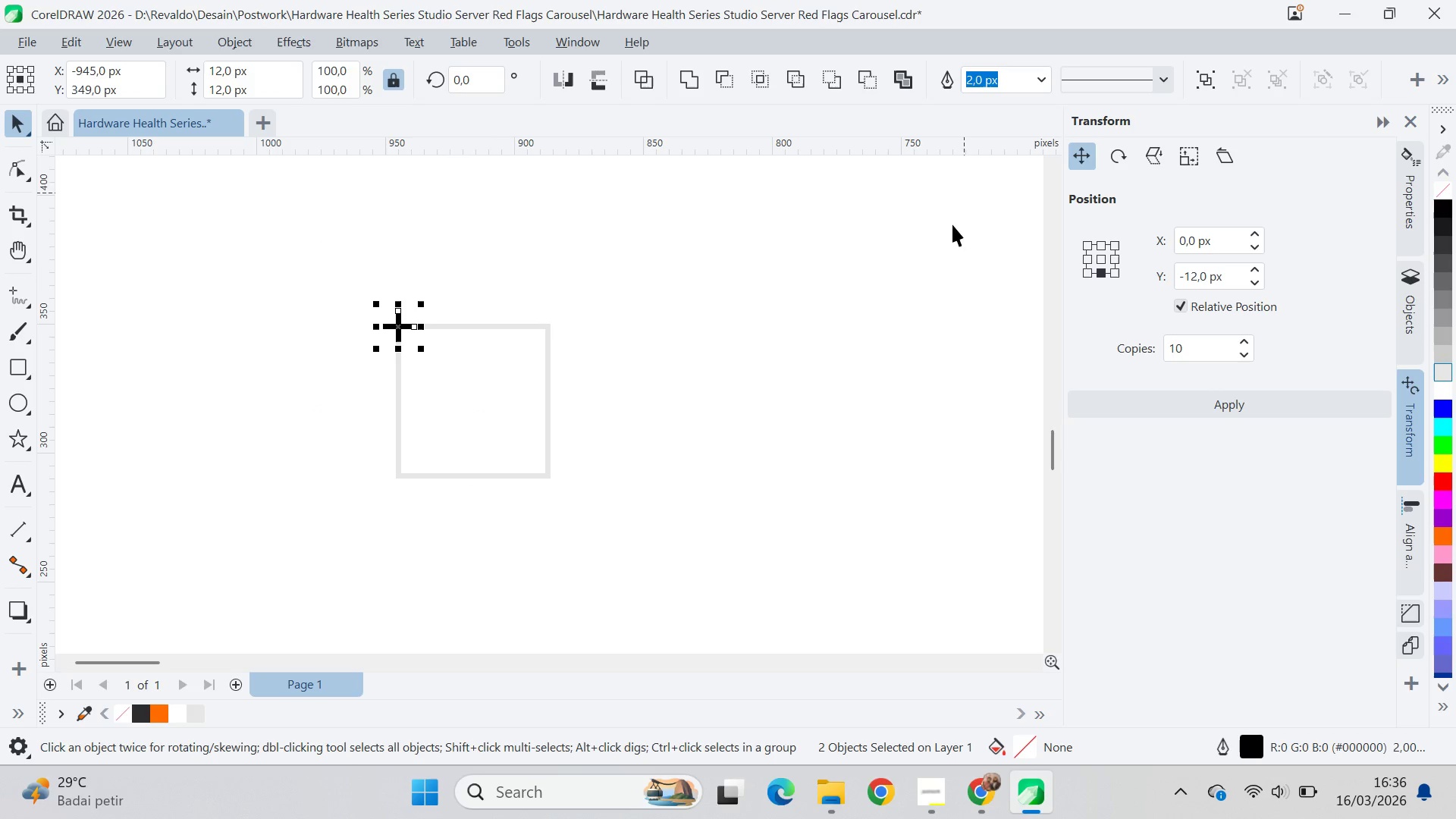 
left_click([938, 257])
 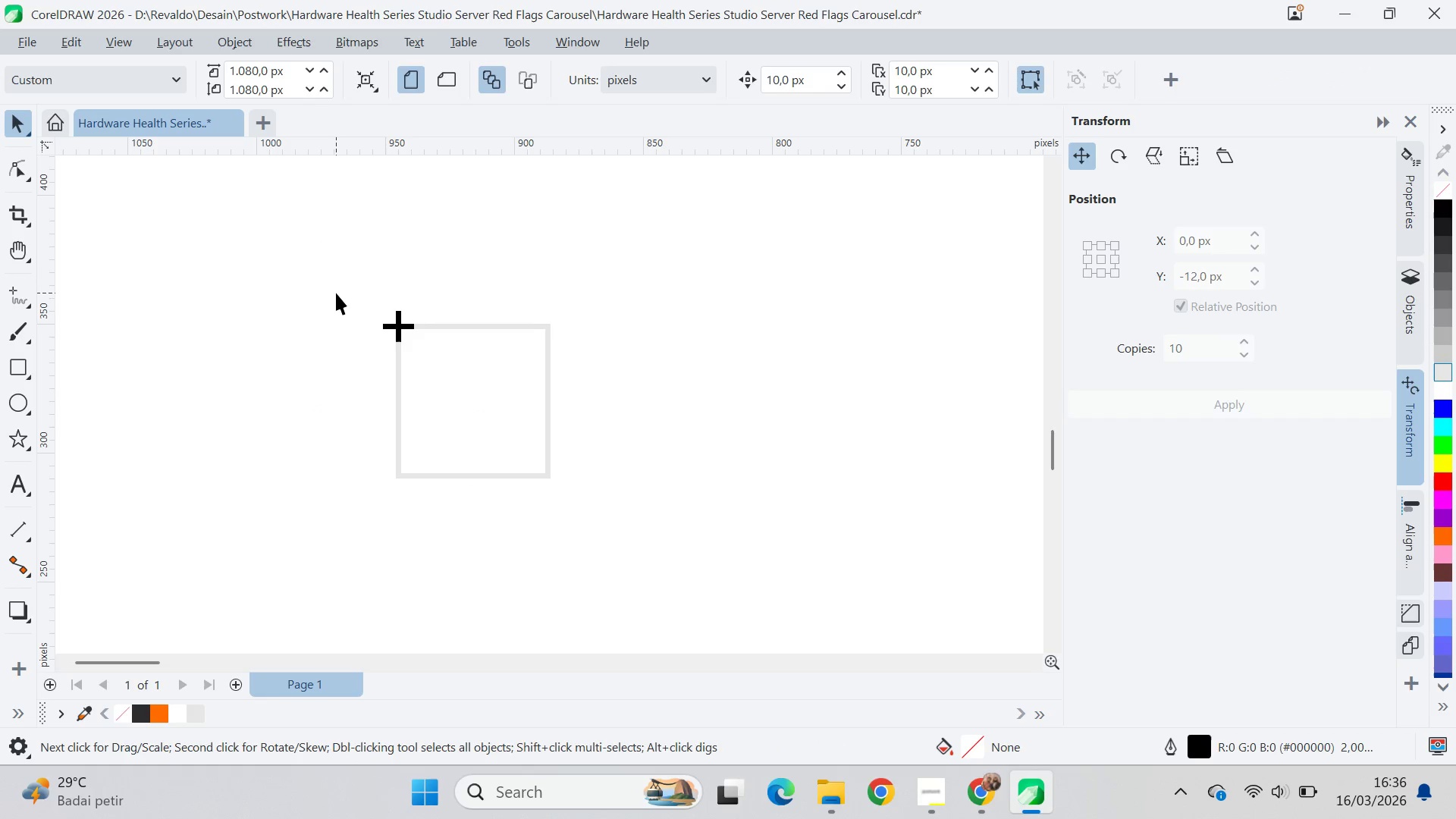 
left_click_drag(start_coordinate=[336, 292], to_coordinate=[460, 381])
 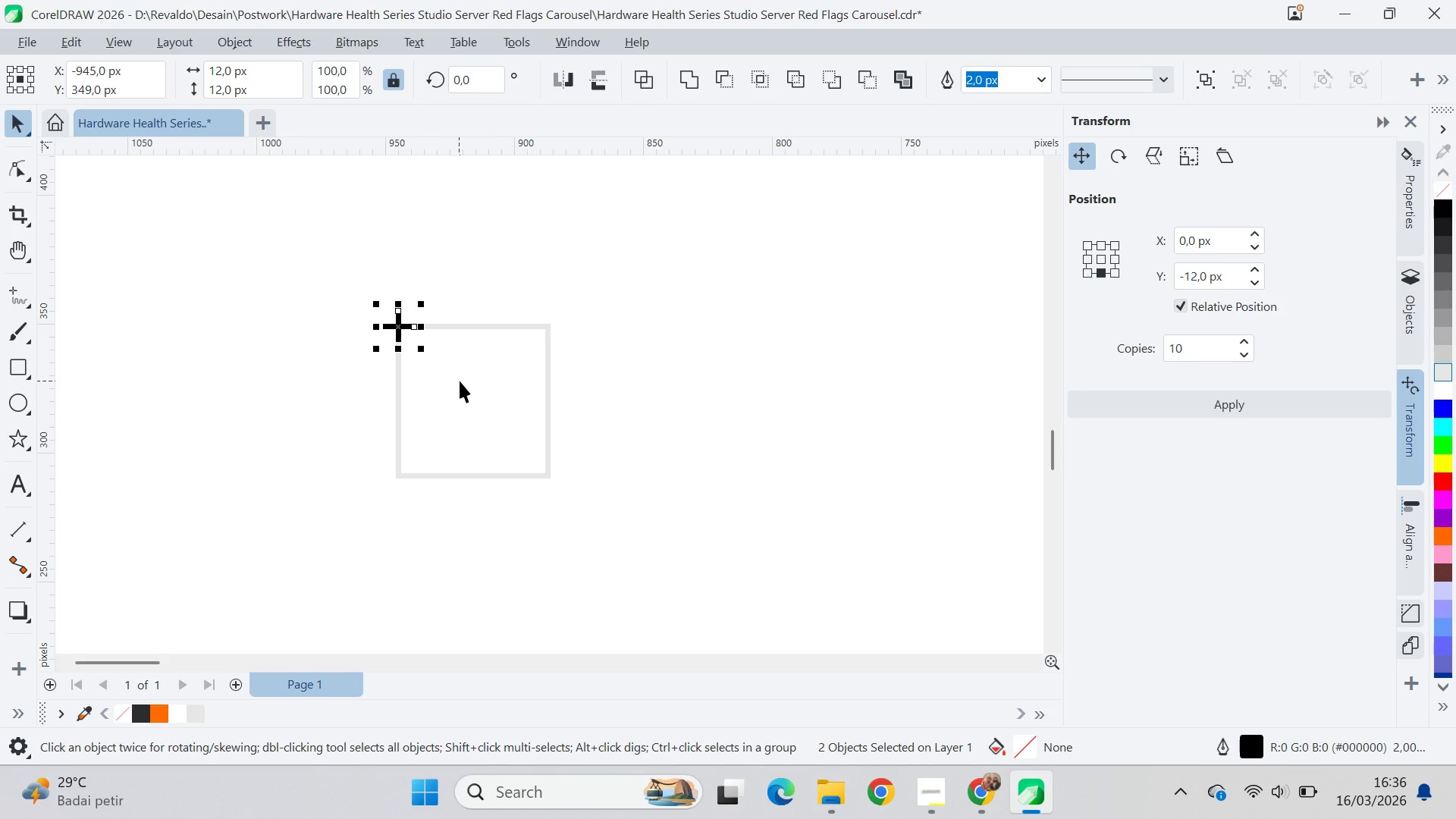 
left_click([464, 384])
 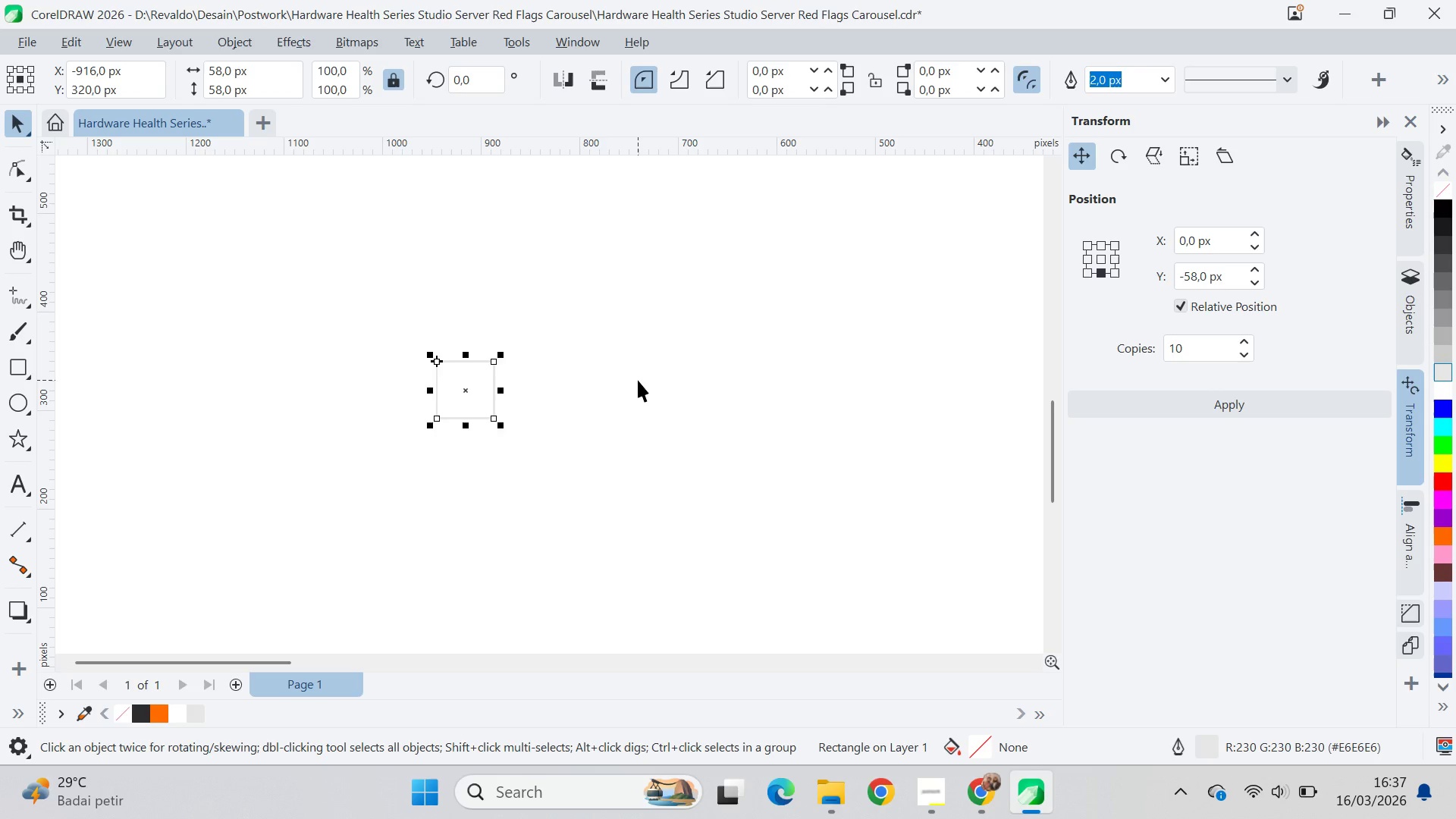 
scroll: coordinate [461, 384], scroll_direction: down, amount: 7.0
 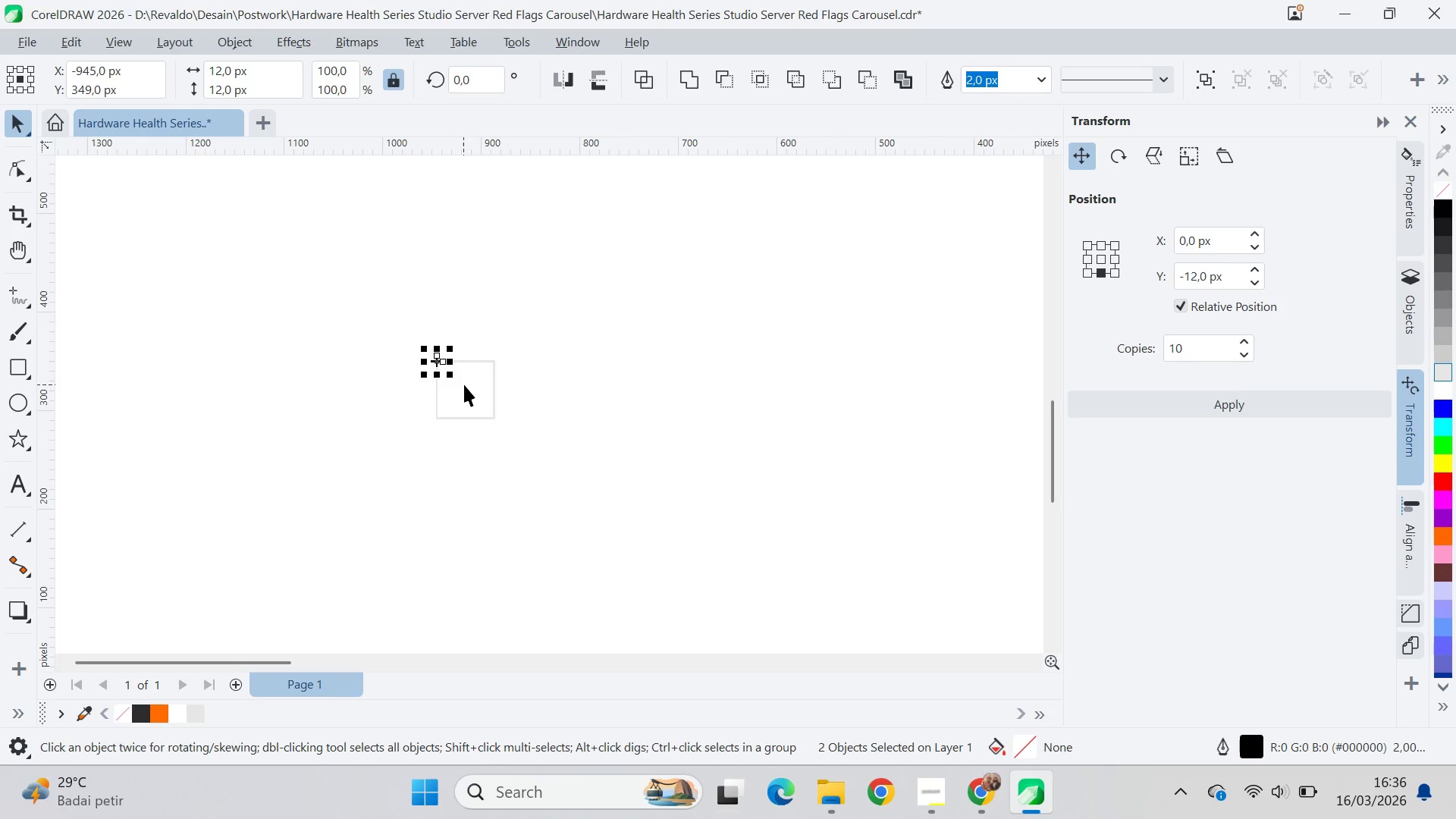 
left_click([638, 380])
 